 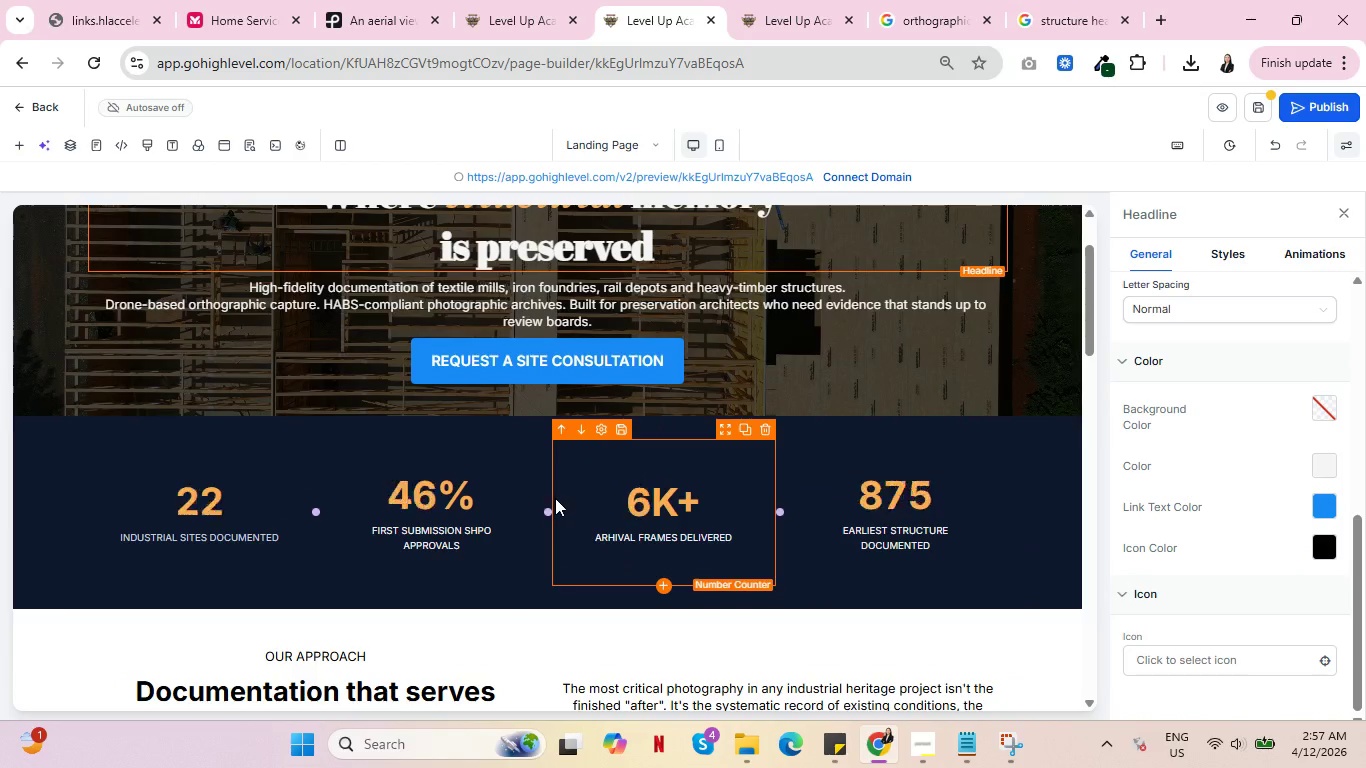 
scroll: coordinate [388, 513], scroll_direction: up, amount: 4.0
 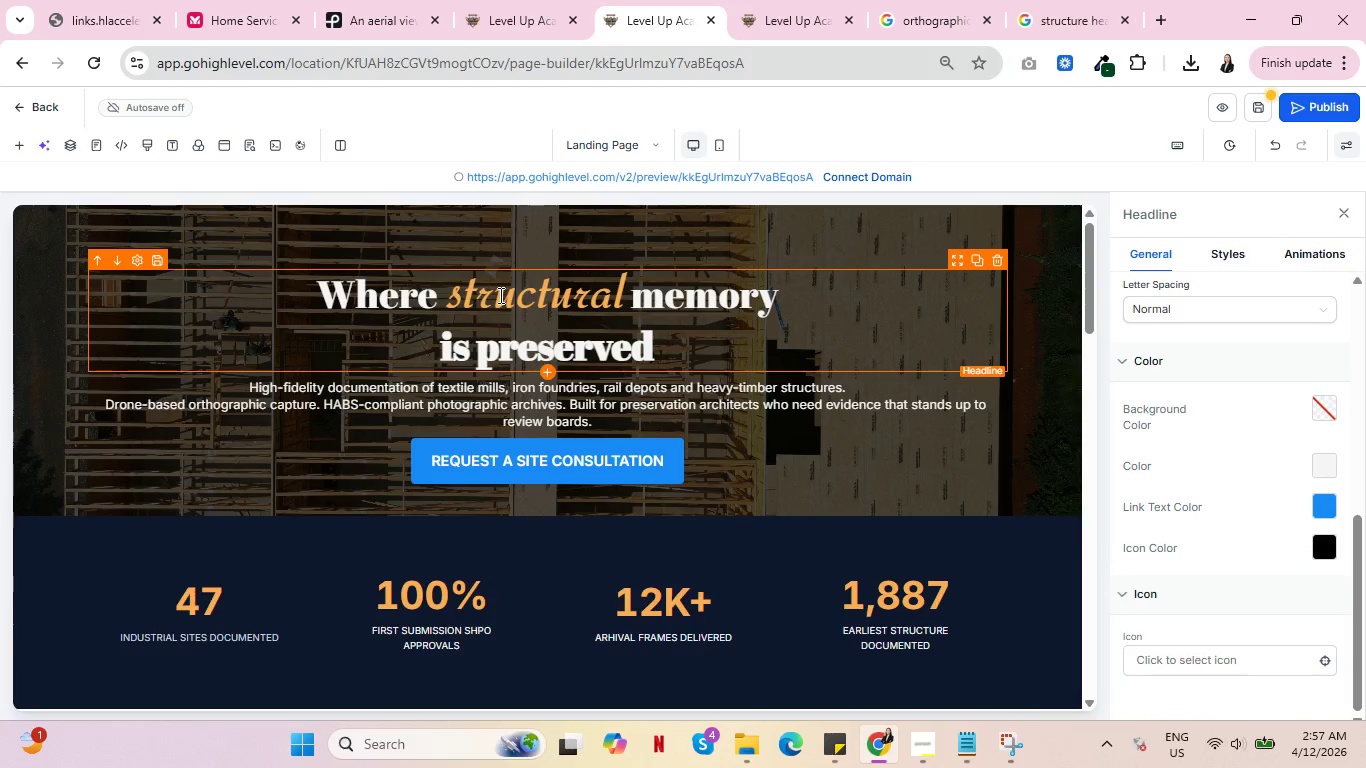 
wait(5.76)
 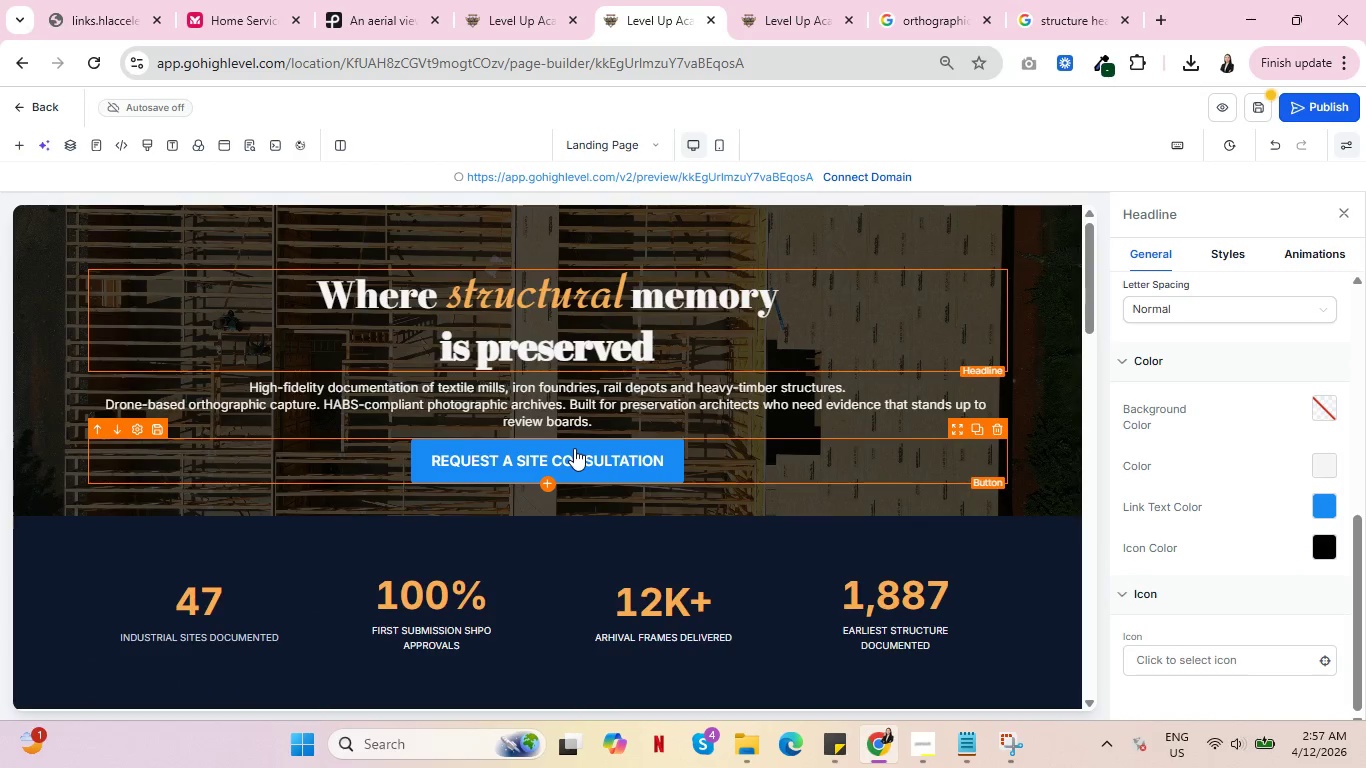 
left_click([985, 301])
 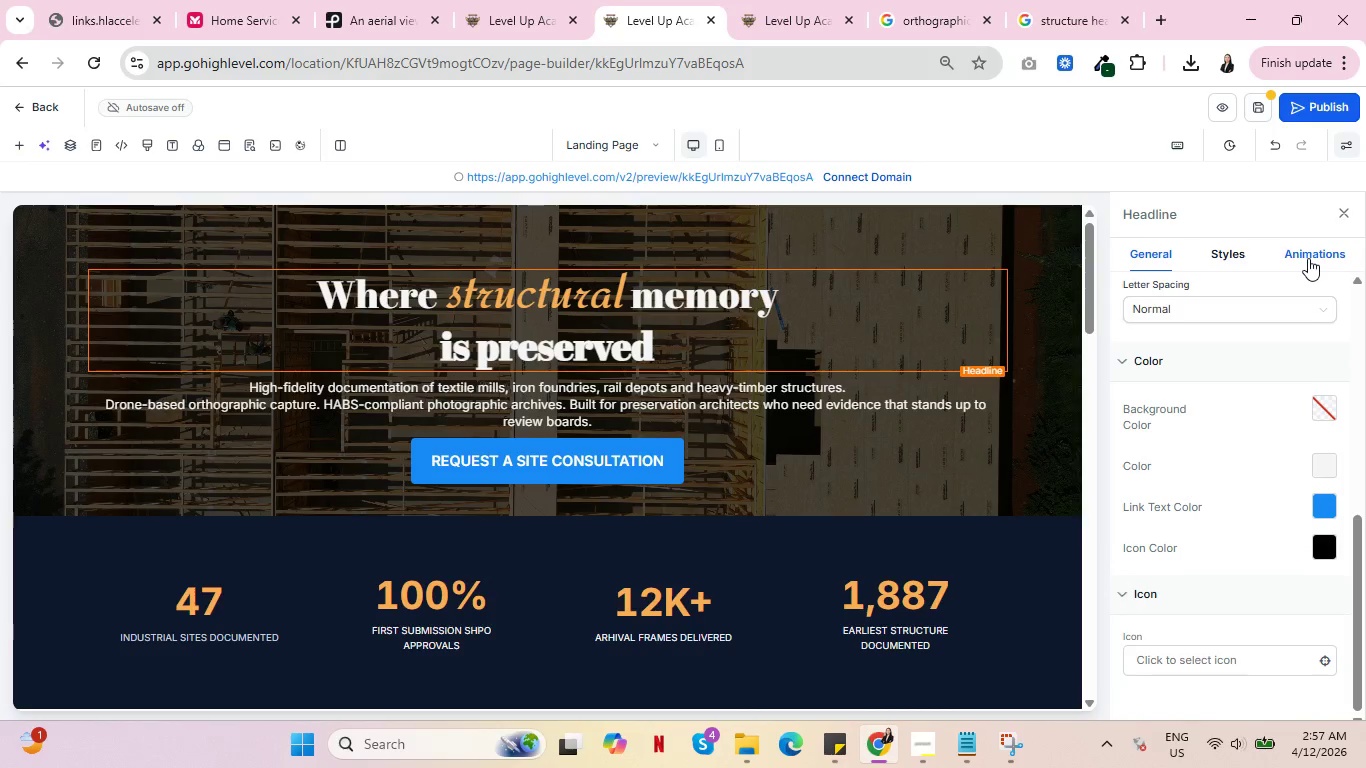 
left_click([1231, 260])
 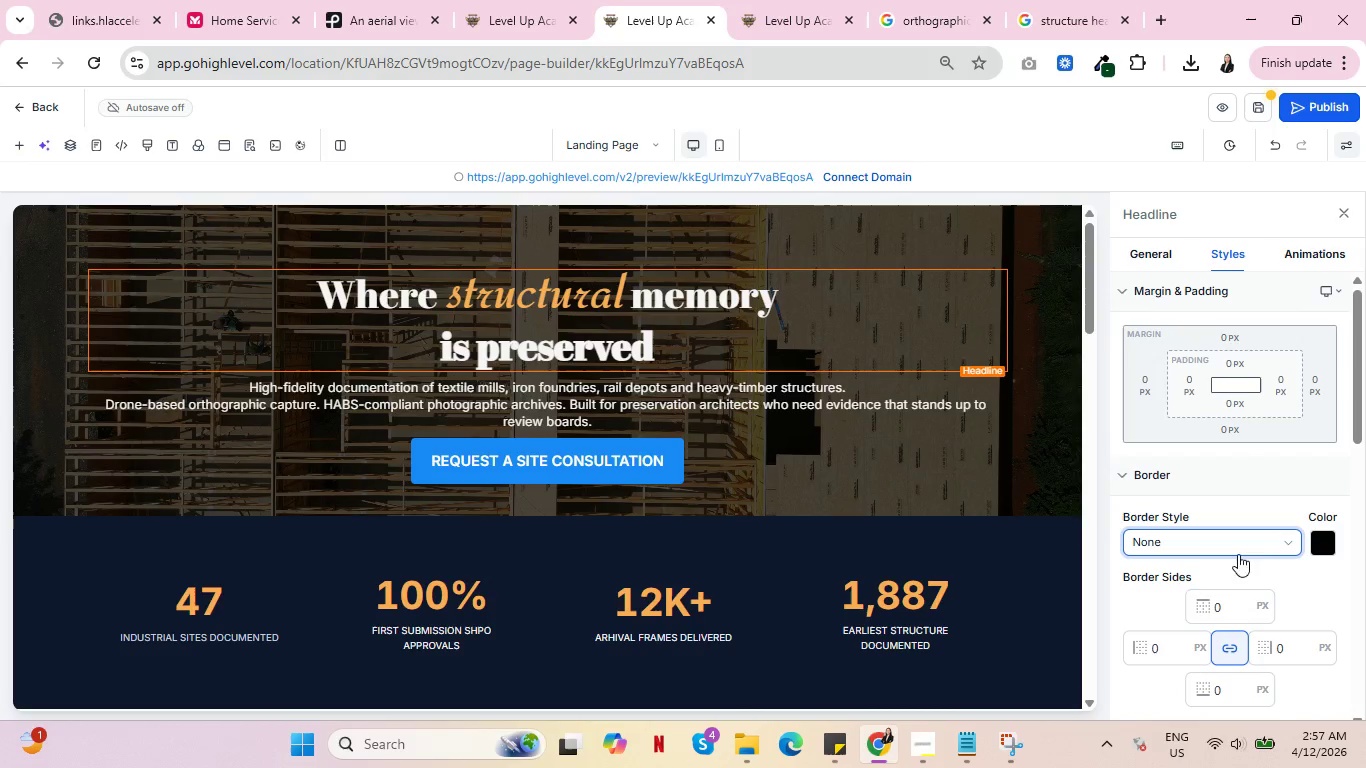 
scroll: coordinate [1264, 549], scroll_direction: down, amount: 7.0
 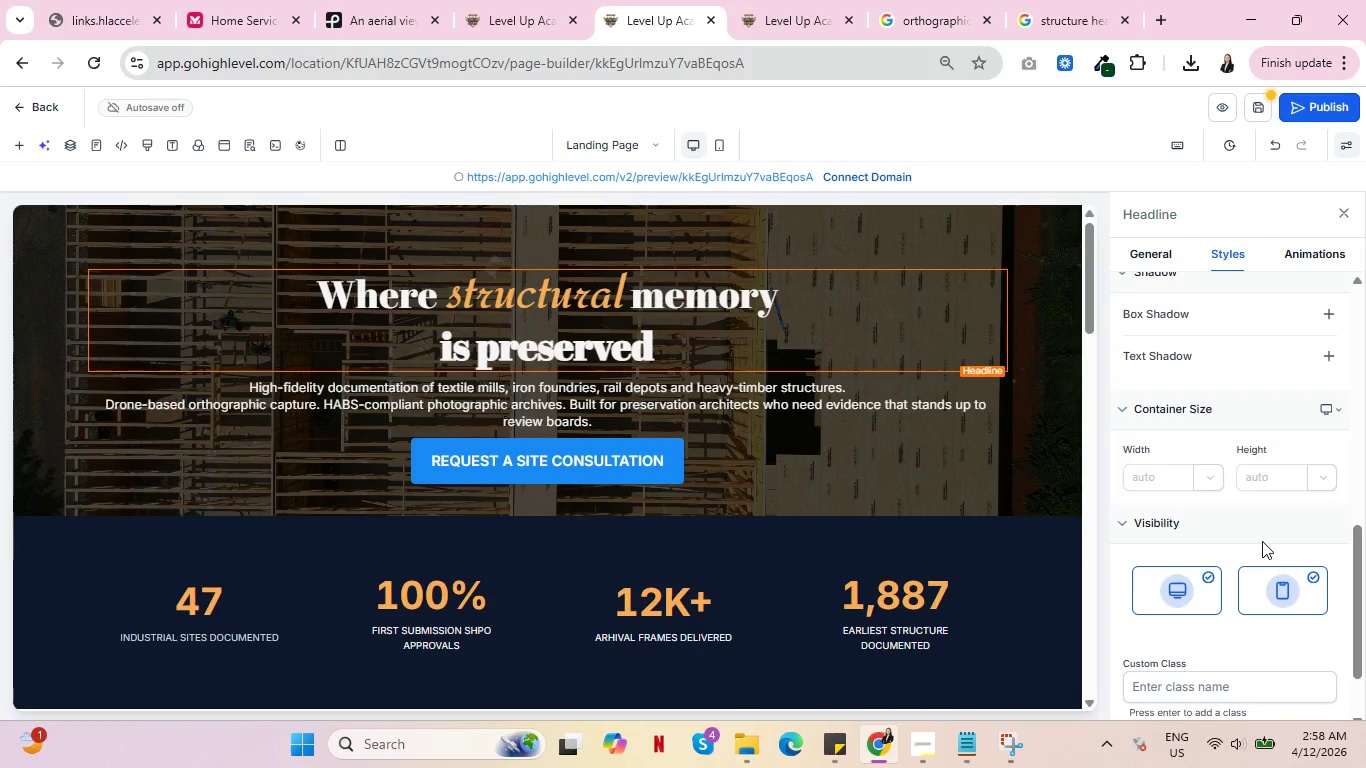 
scroll: coordinate [1262, 540], scroll_direction: up, amount: 3.0
 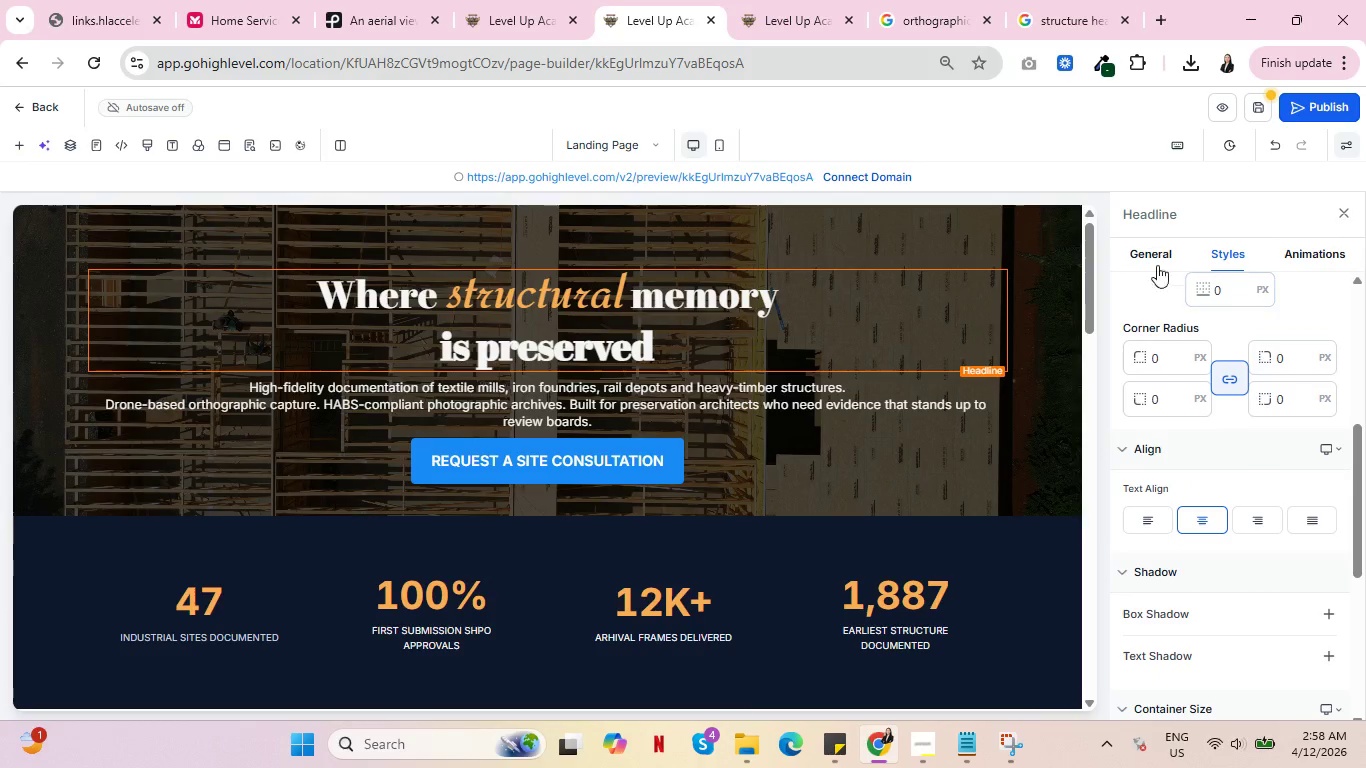 
left_click([1151, 257])
 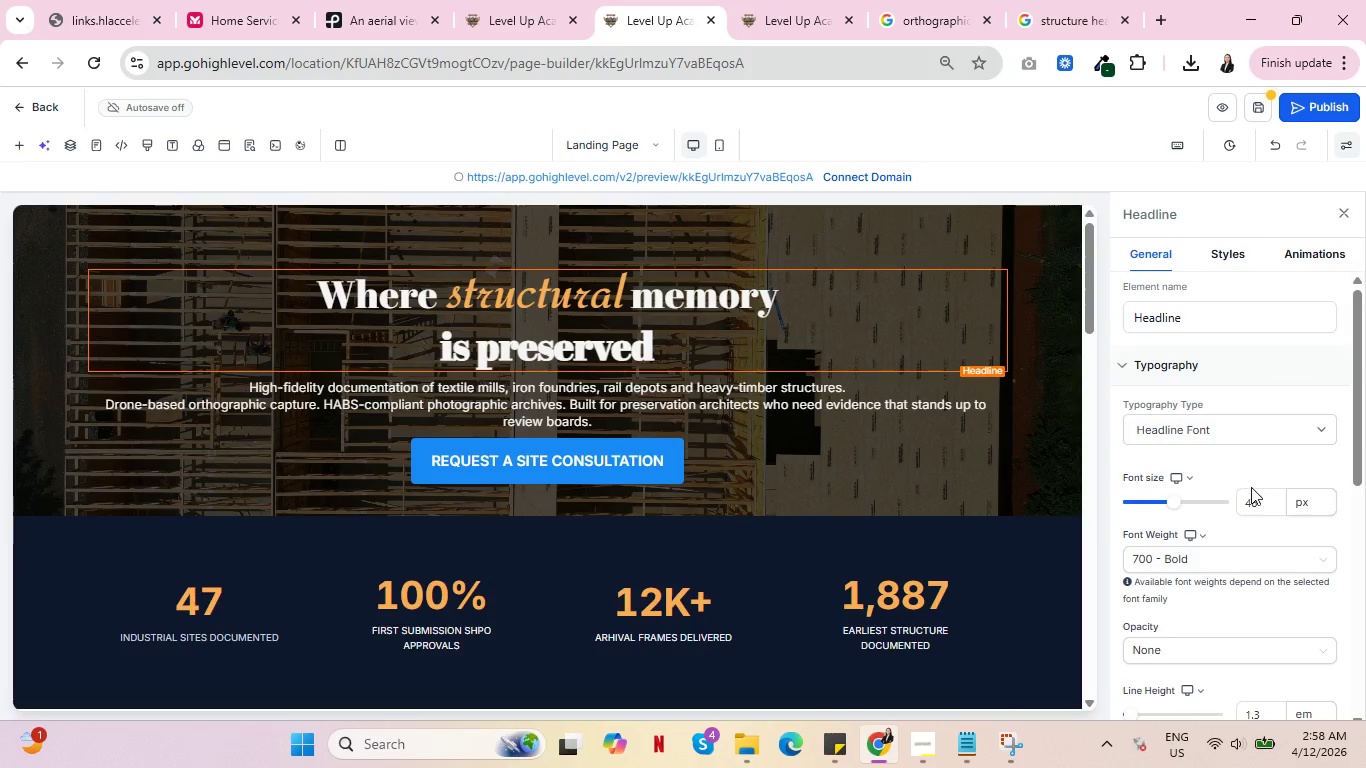 
scroll: coordinate [1296, 471], scroll_direction: down, amount: 6.0
 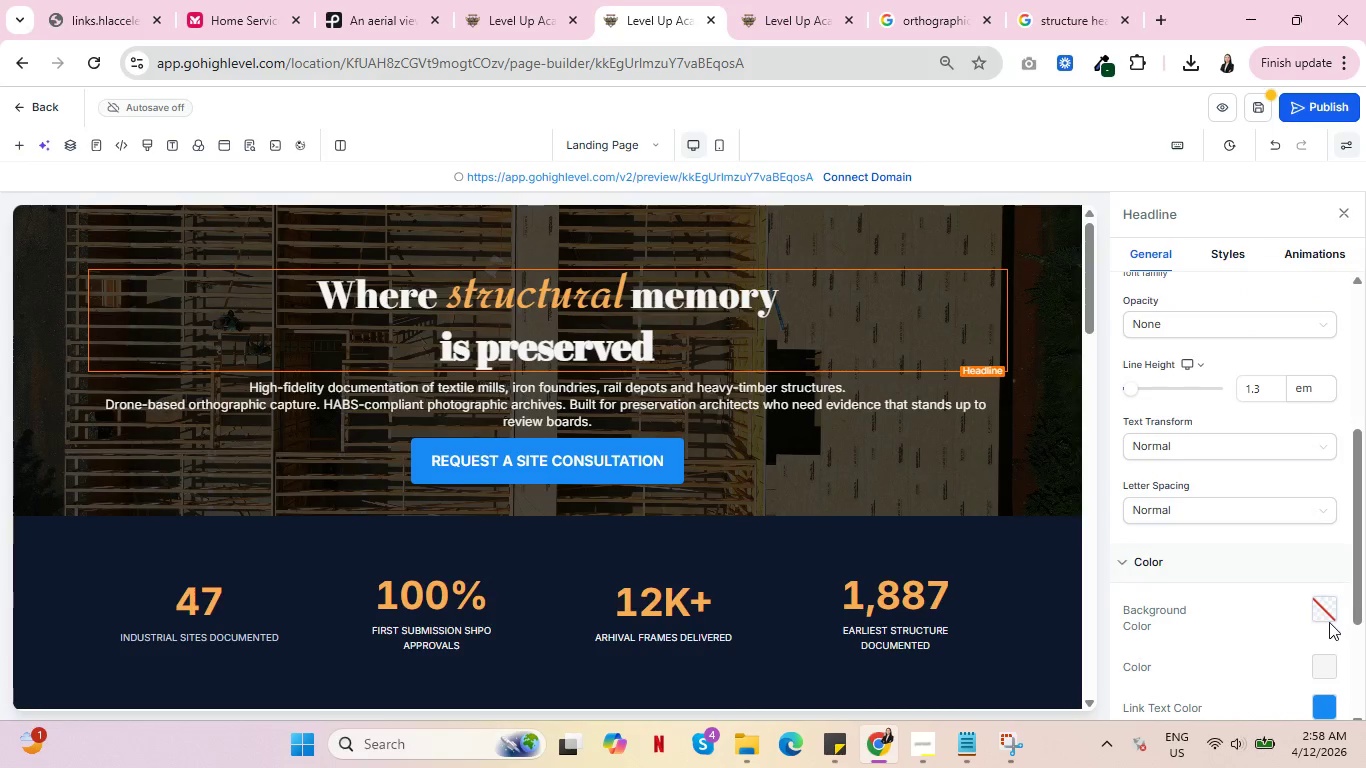 
left_click([1326, 612])
 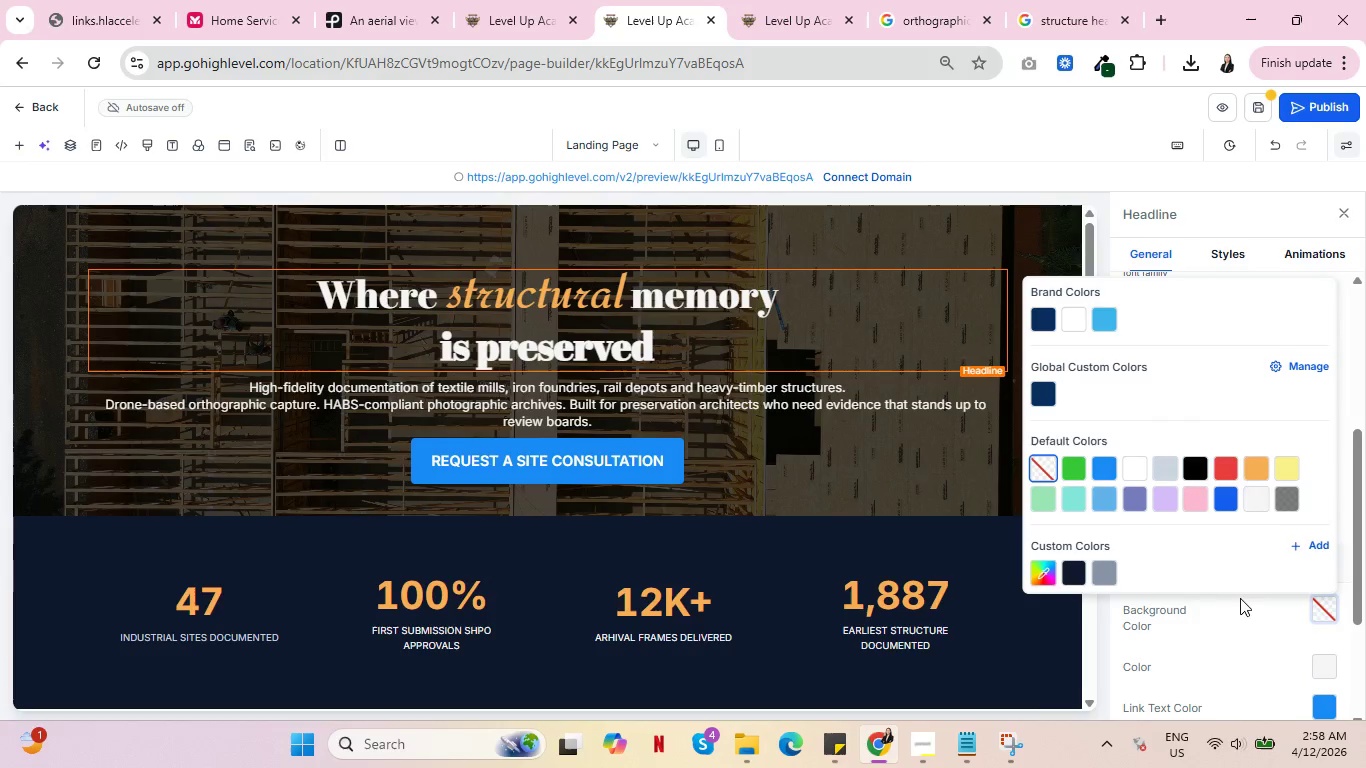 
left_click([1195, 618])
 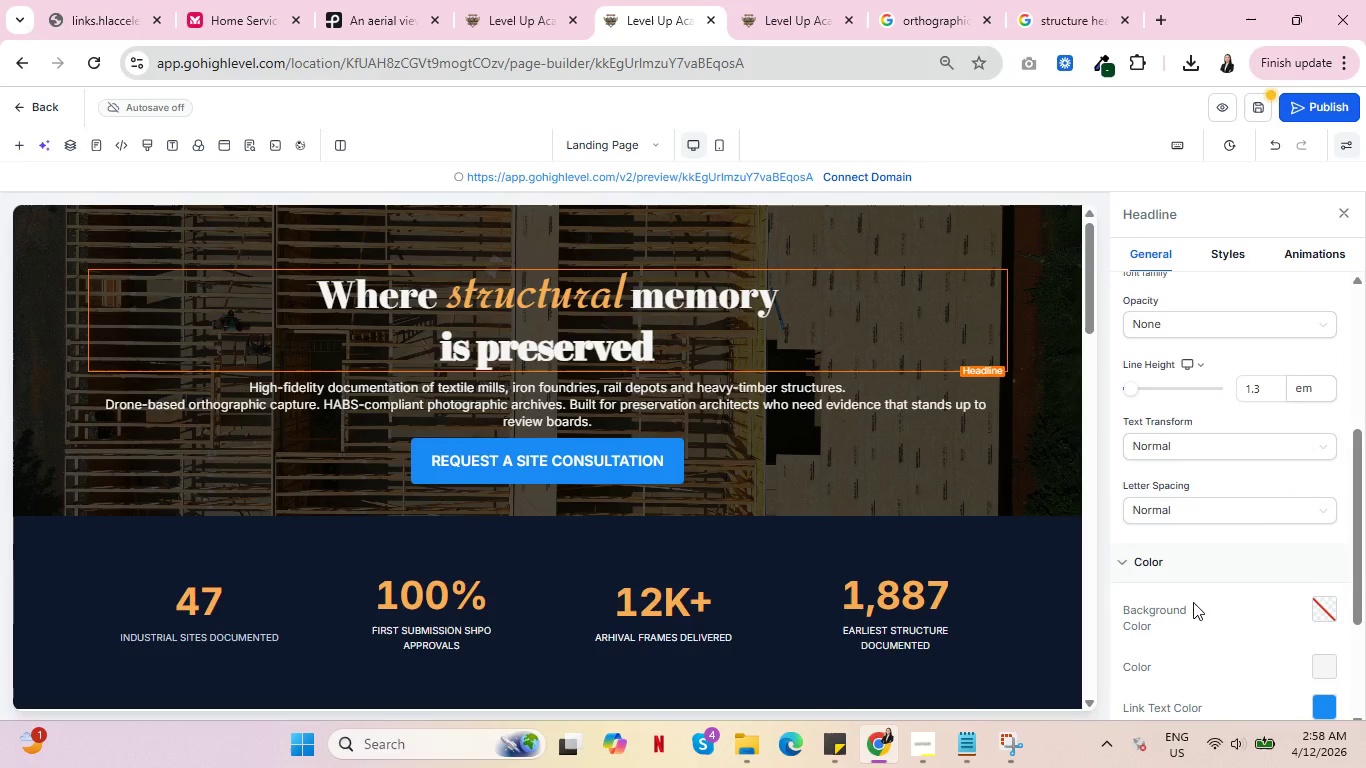 
scroll: coordinate [1193, 600], scroll_direction: up, amount: 3.0
 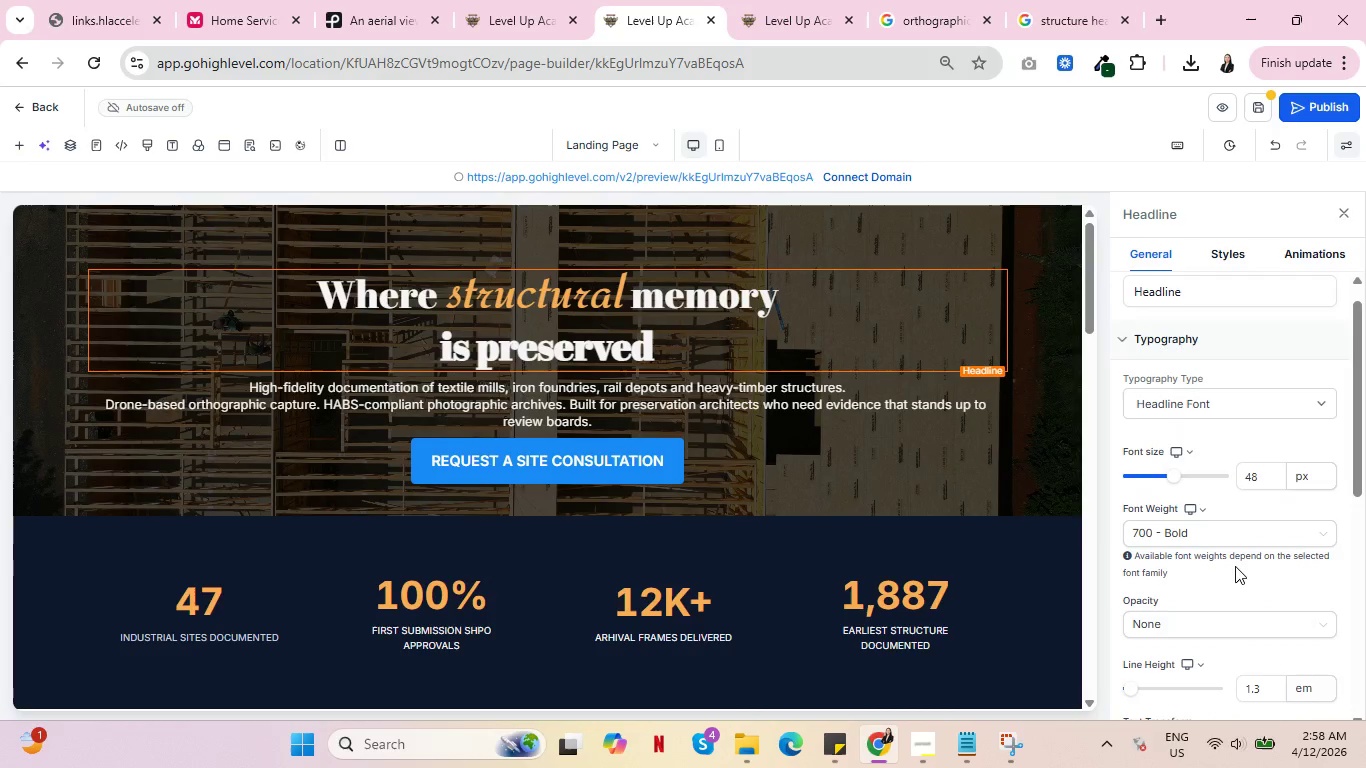 
wait(5.93)
 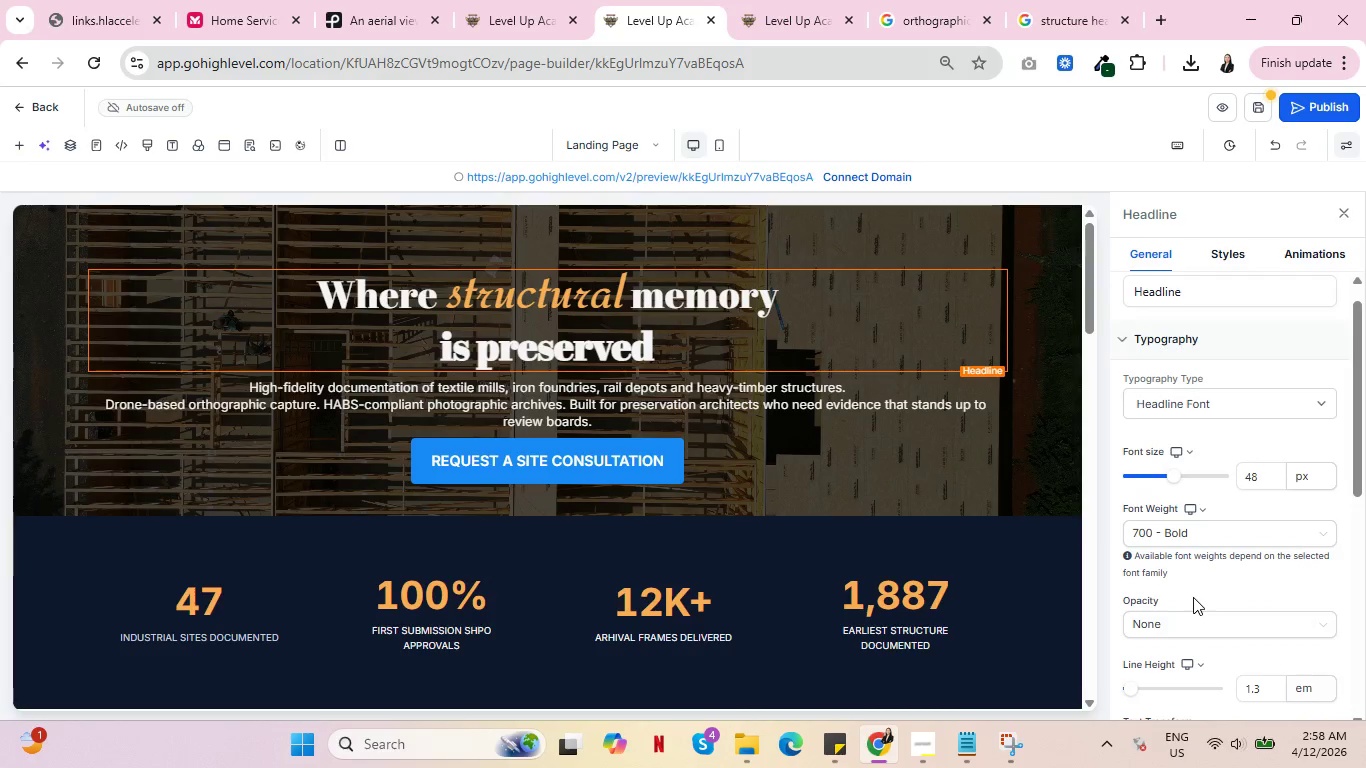 
scroll: coordinate [1213, 416], scroll_direction: up, amount: 5.0
 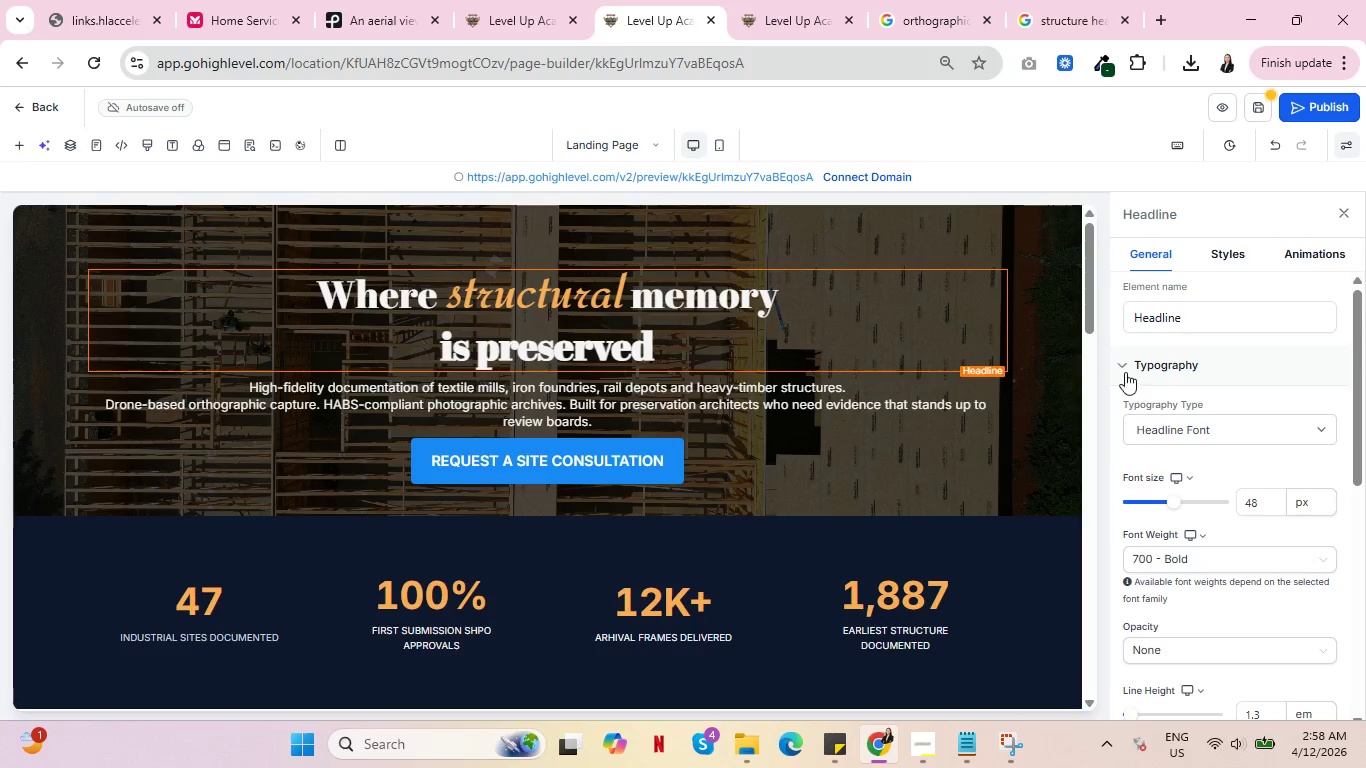 
wait(9.14)
 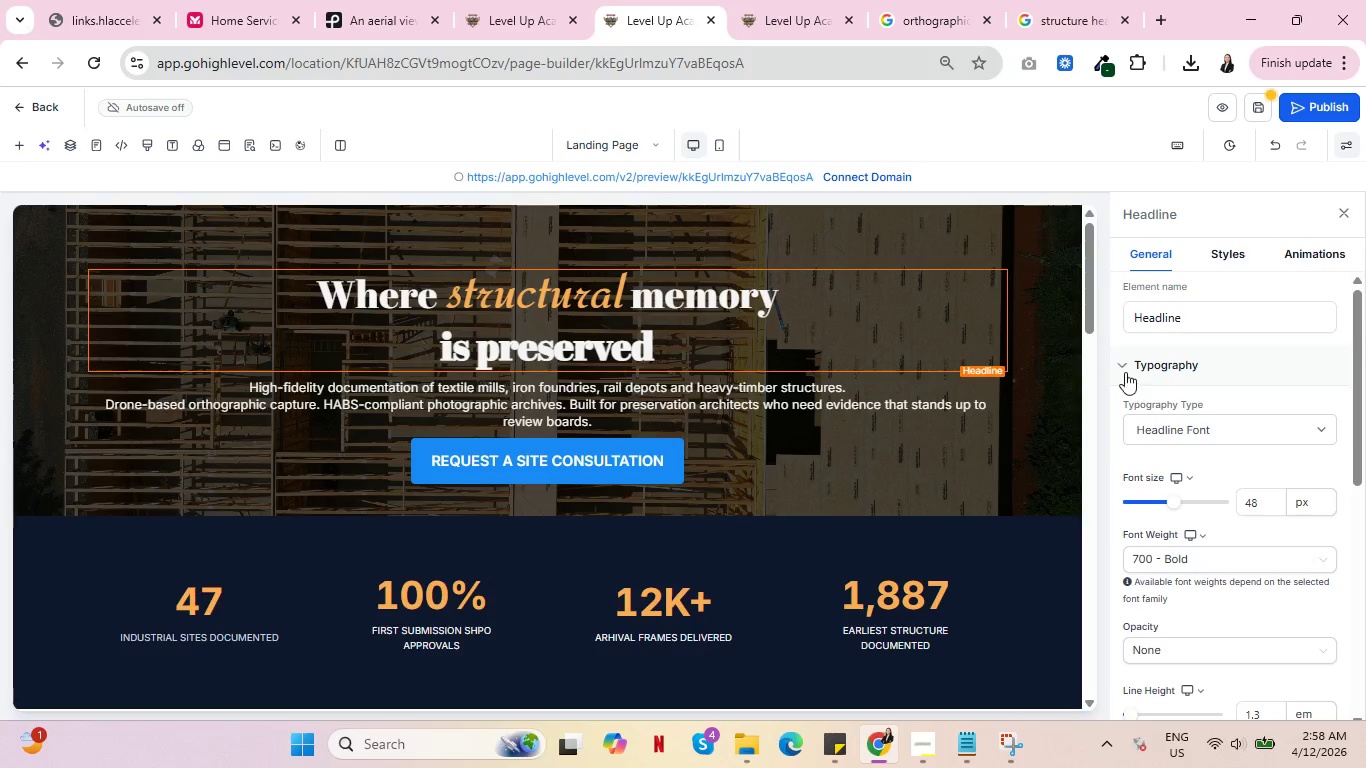 
scroll: coordinate [1295, 497], scroll_direction: down, amount: 9.0
 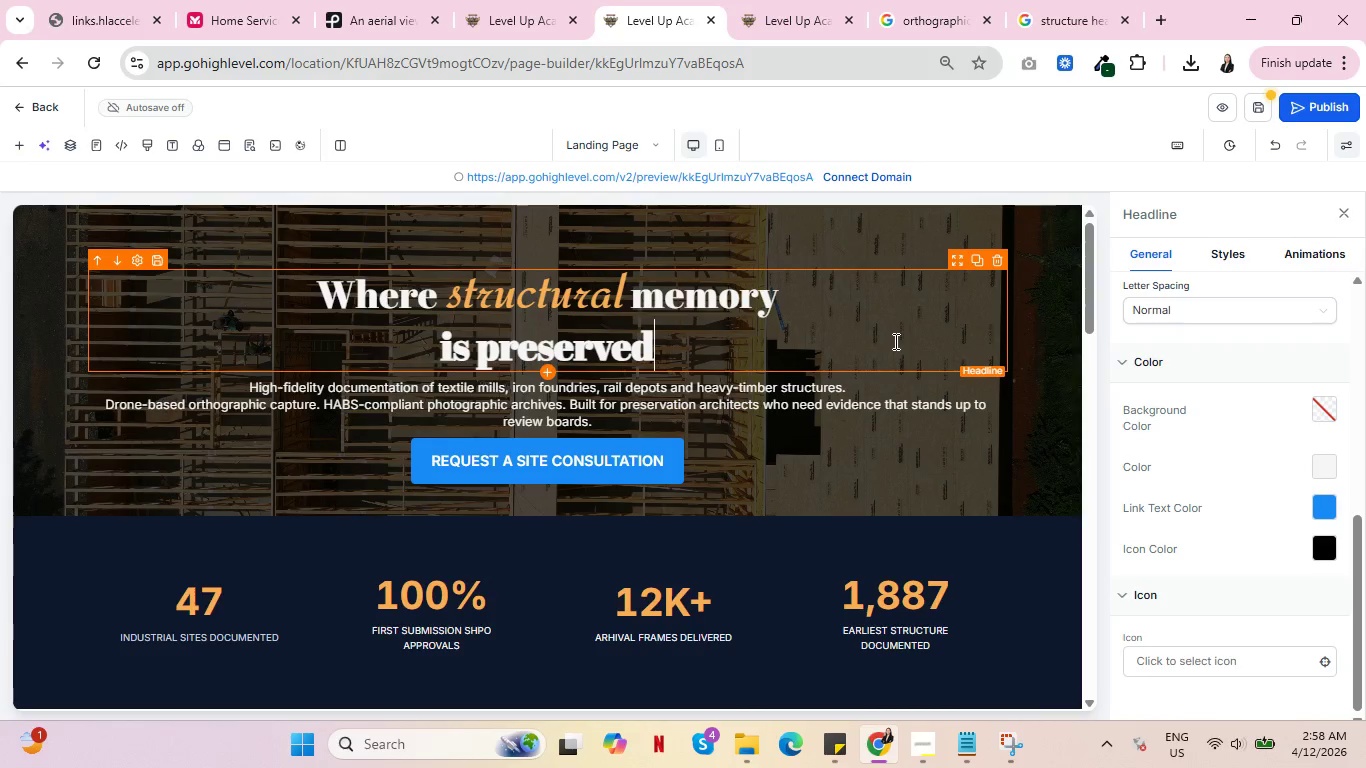 
wait(8.2)
 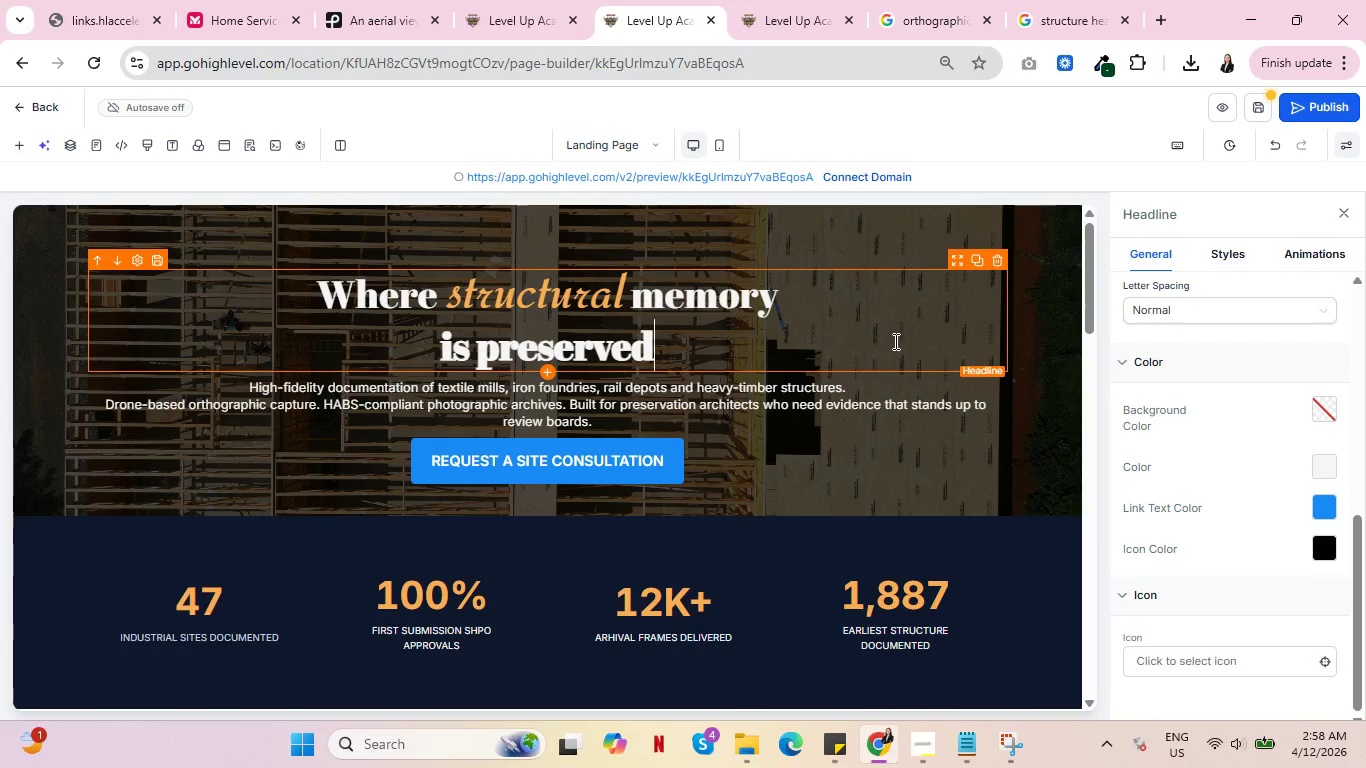 
scroll: coordinate [1008, 532], scroll_direction: down, amount: 12.0
 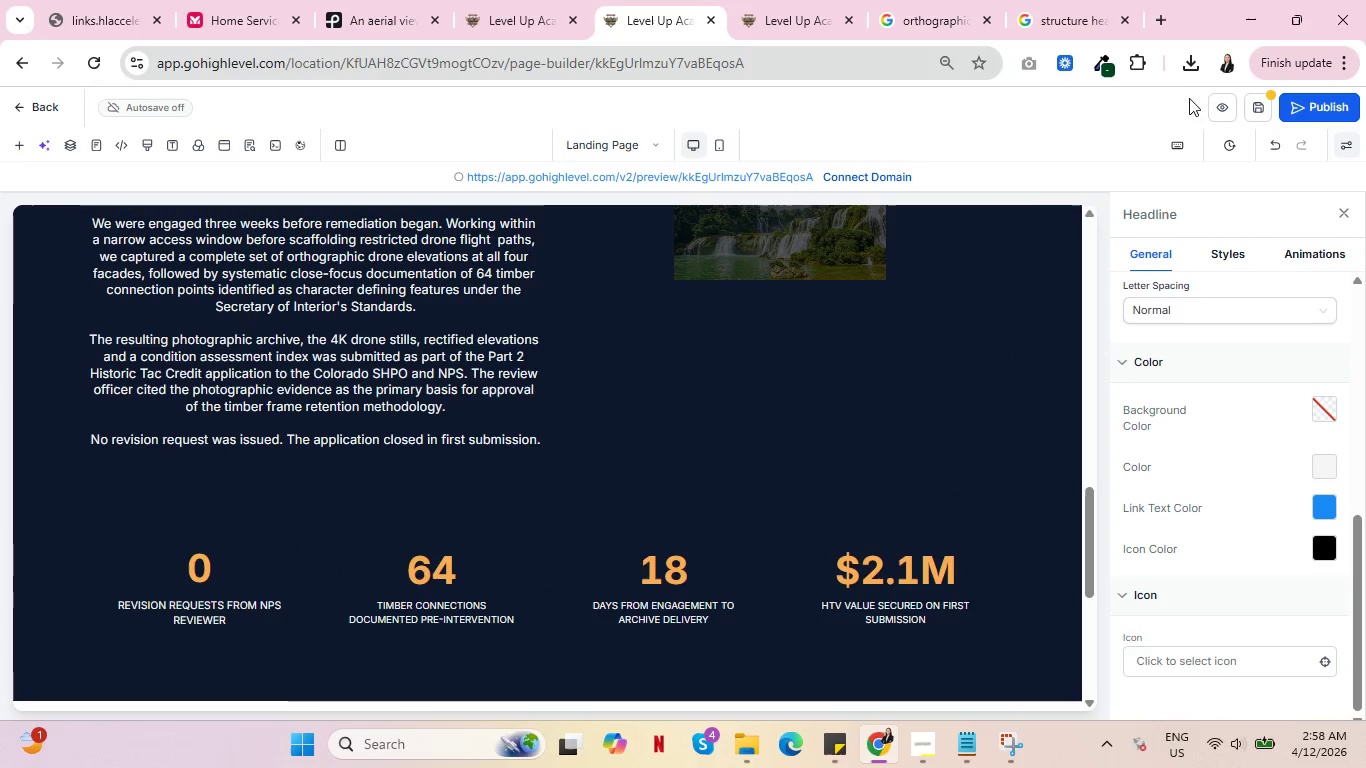 
left_click([1253, 114])
 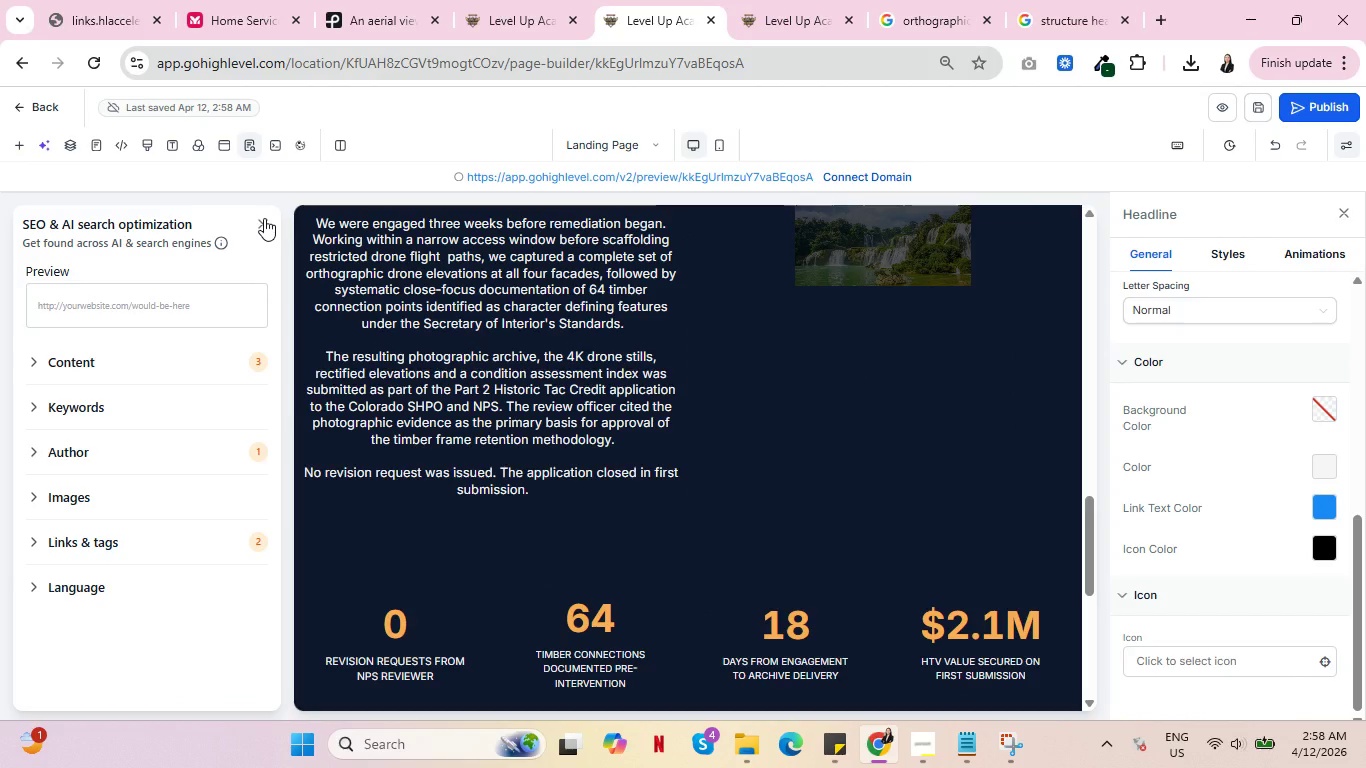 
wait(7.03)
 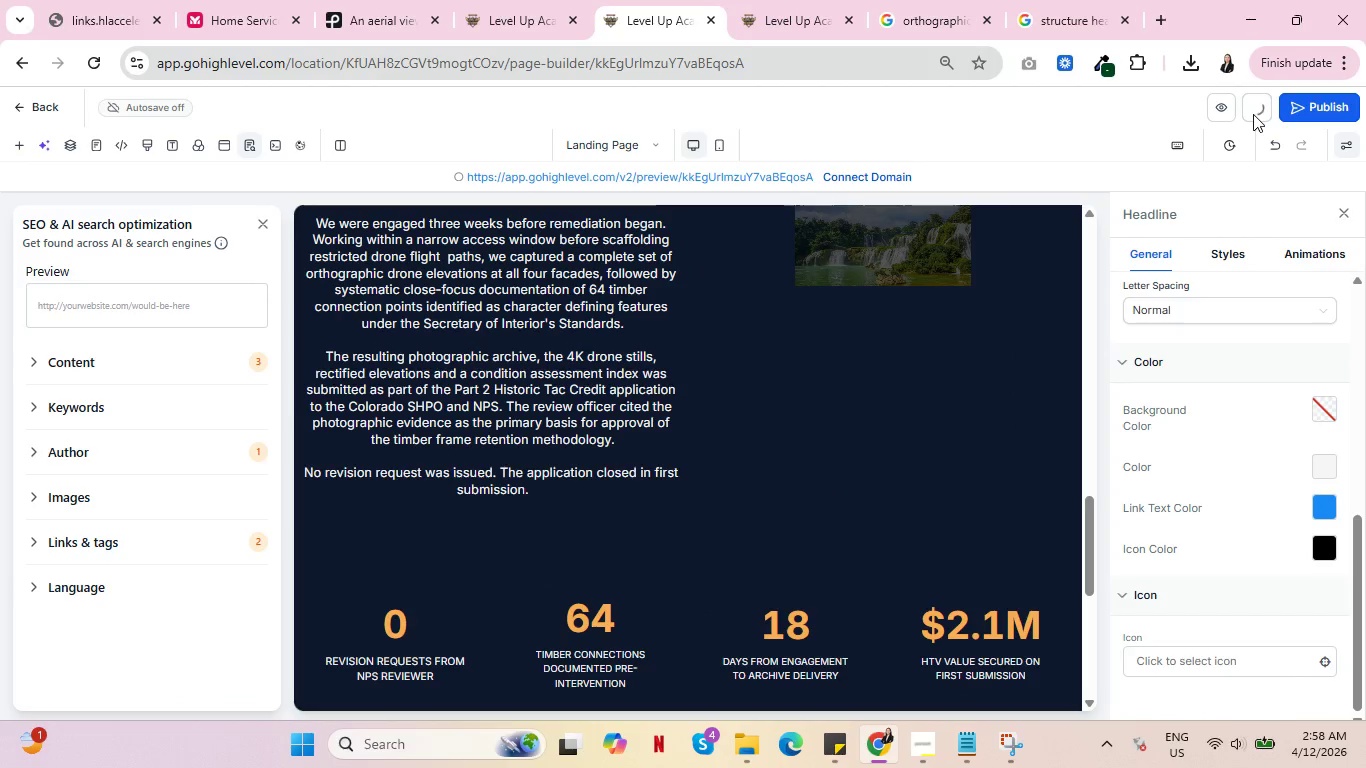 
left_click([264, 222])
 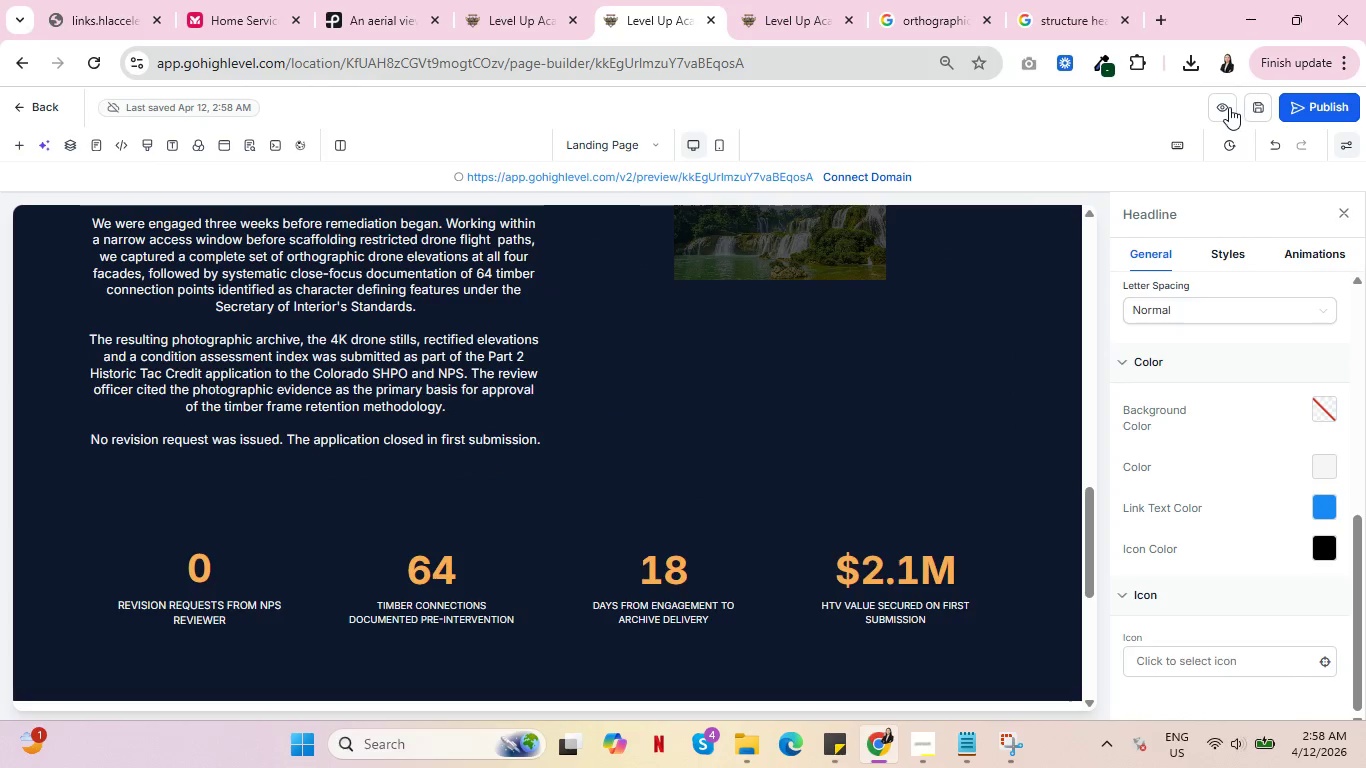 
left_click([1228, 107])
 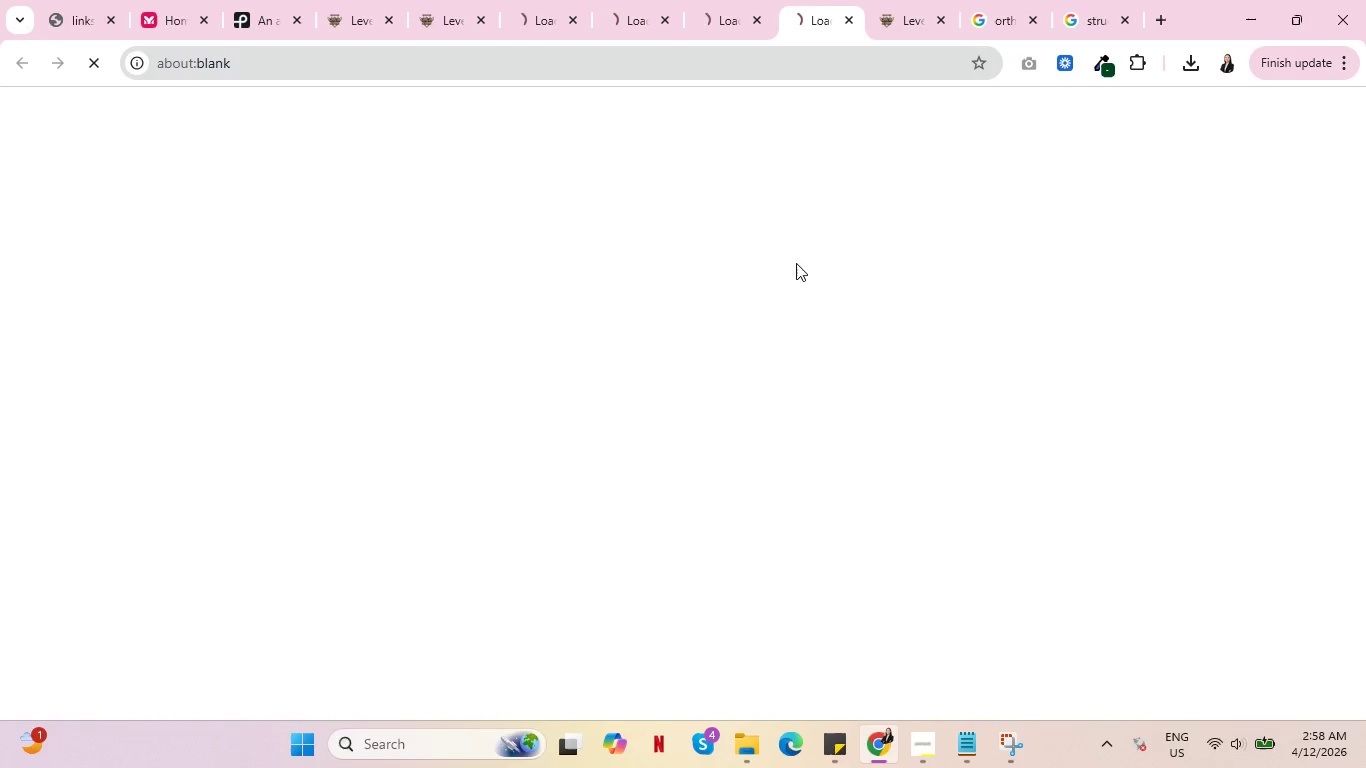 
left_click([552, 5])
 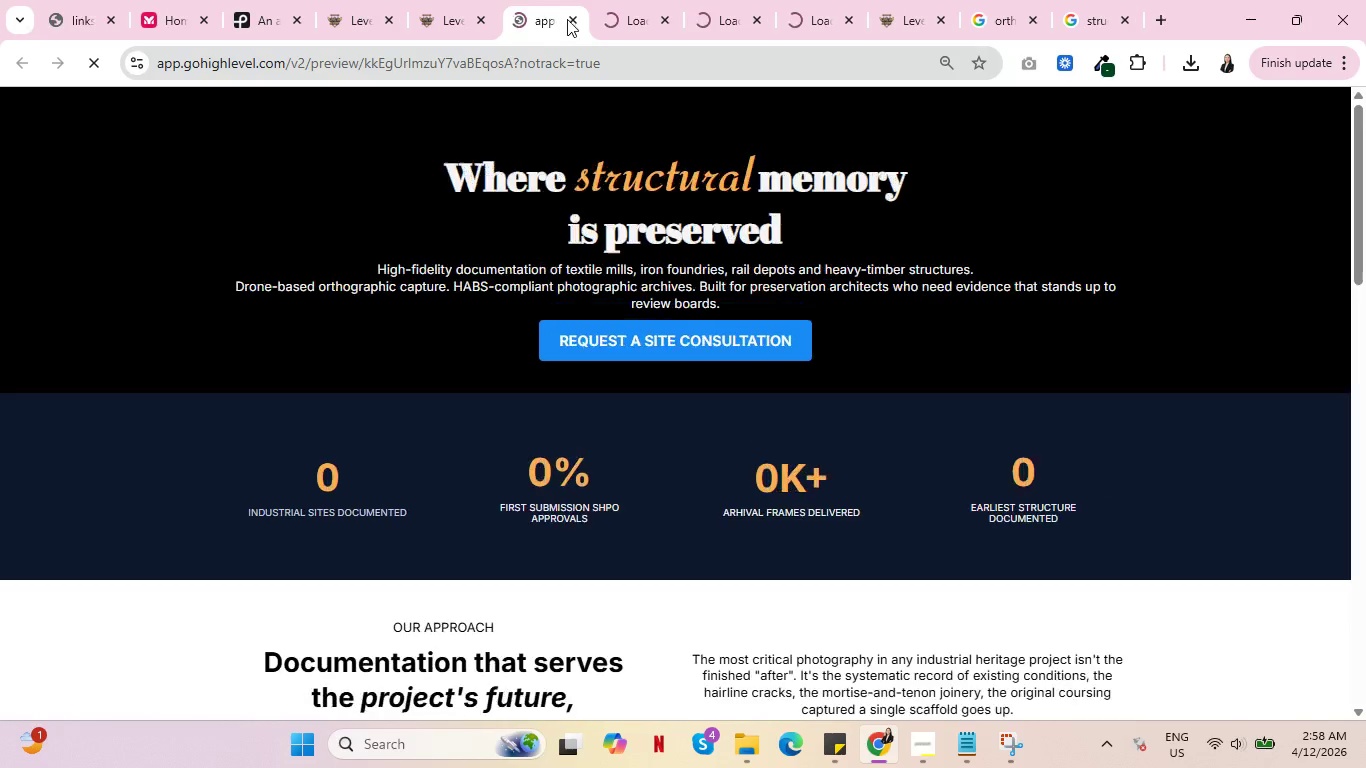 
left_click([568, 19])
 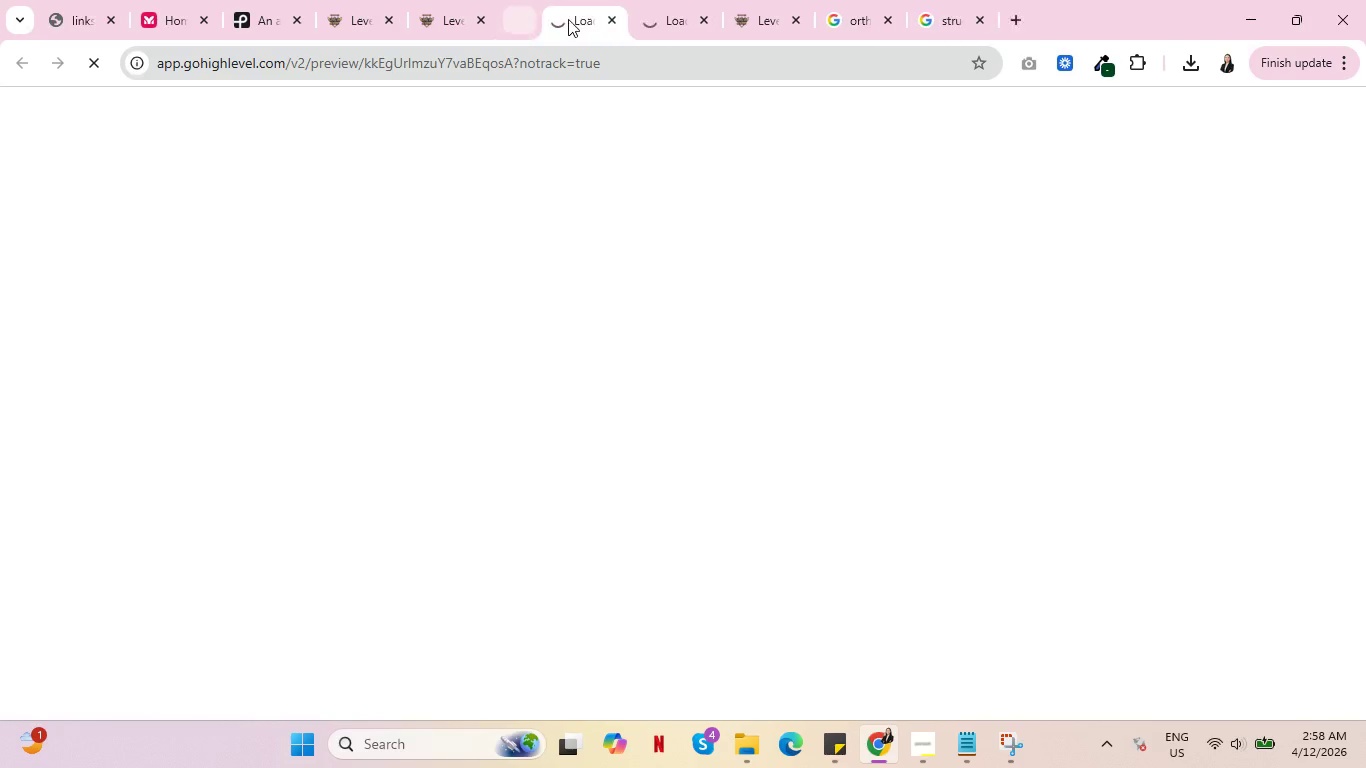 
double_click([568, 19])
 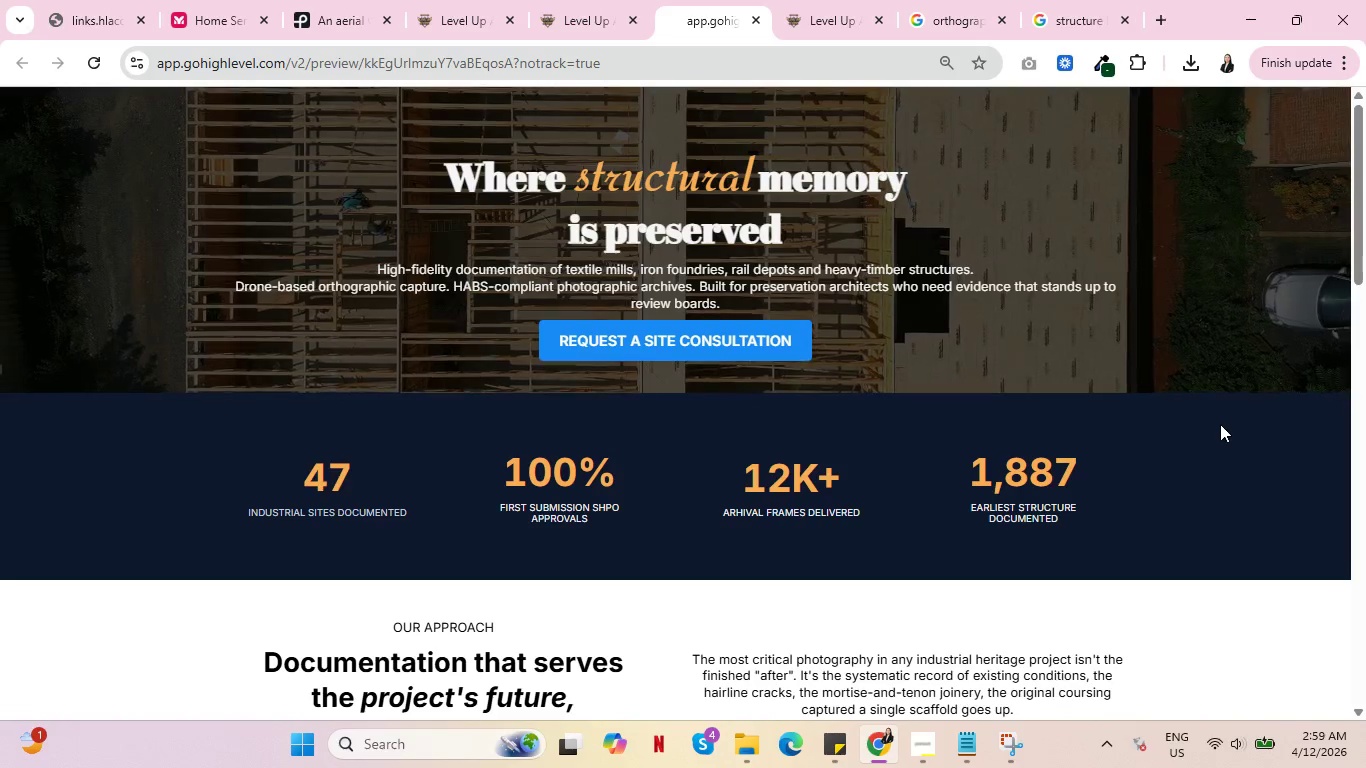 
wait(13.3)
 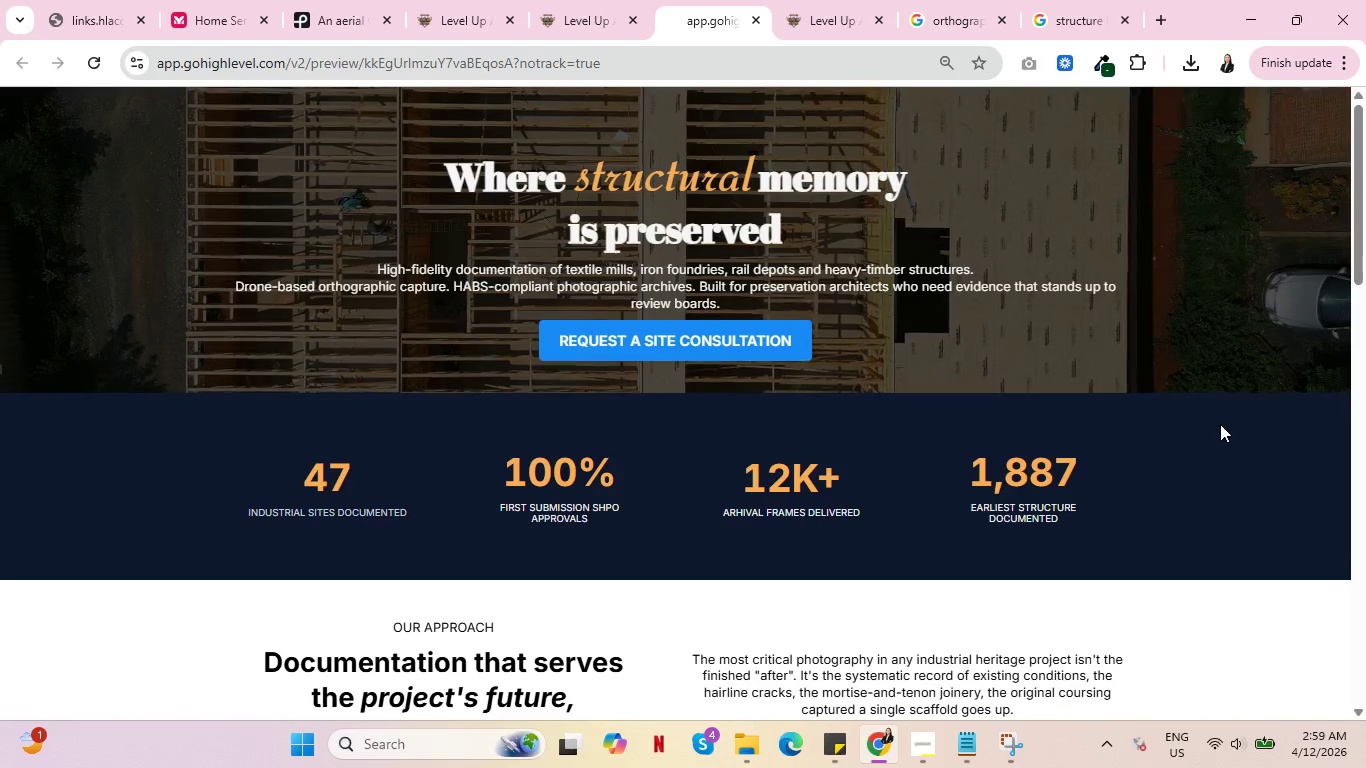 
scroll: coordinate [1227, 422], scroll_direction: down, amount: 9.0
 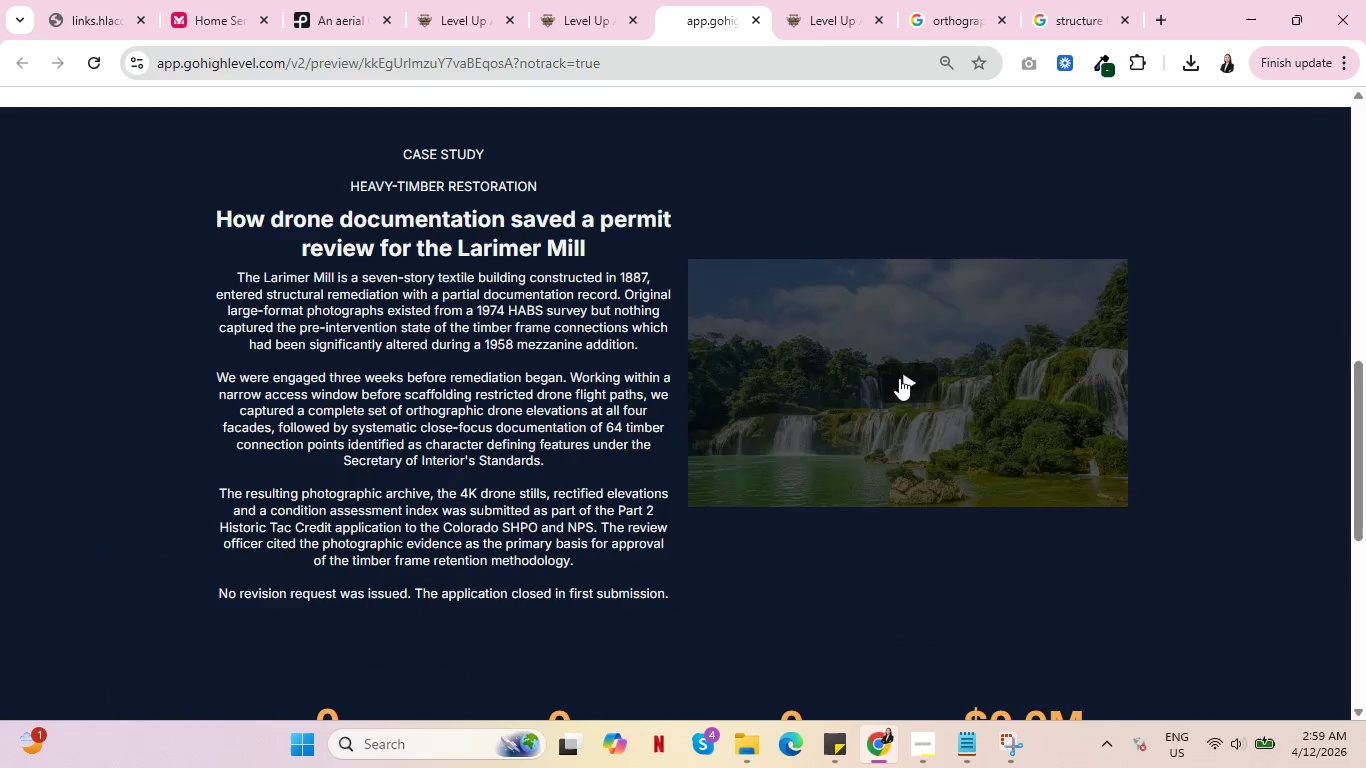 
left_click([900, 377])
 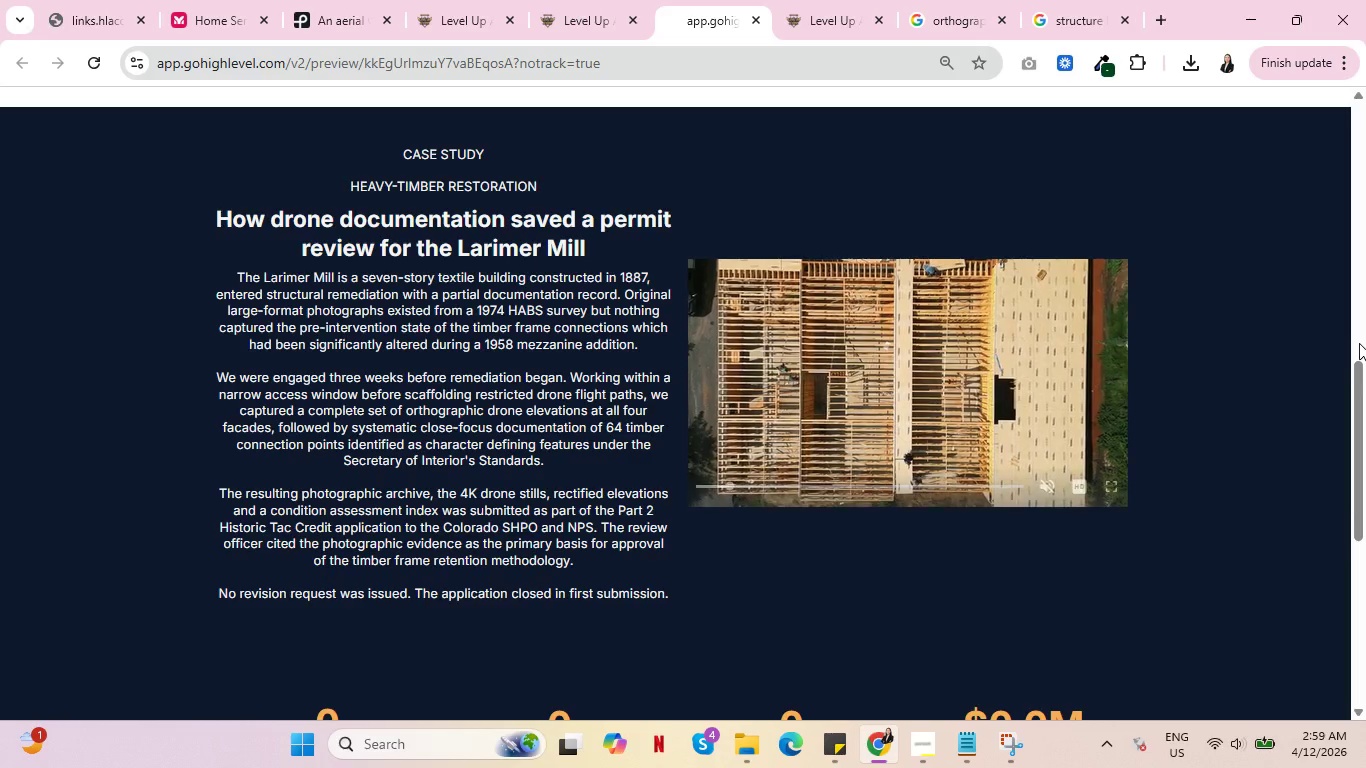 
wait(8.41)
 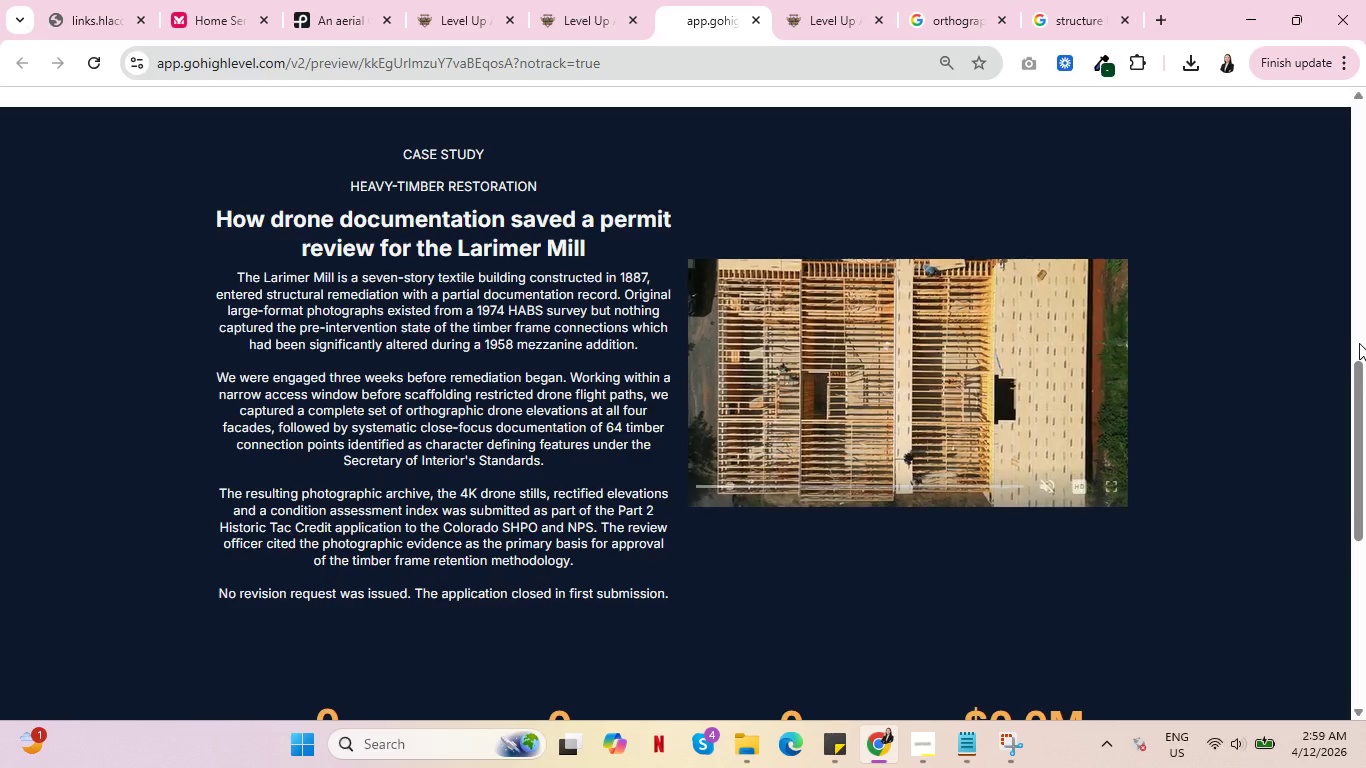 
scroll: coordinate [1359, 344], scroll_direction: down, amount: 9.0
 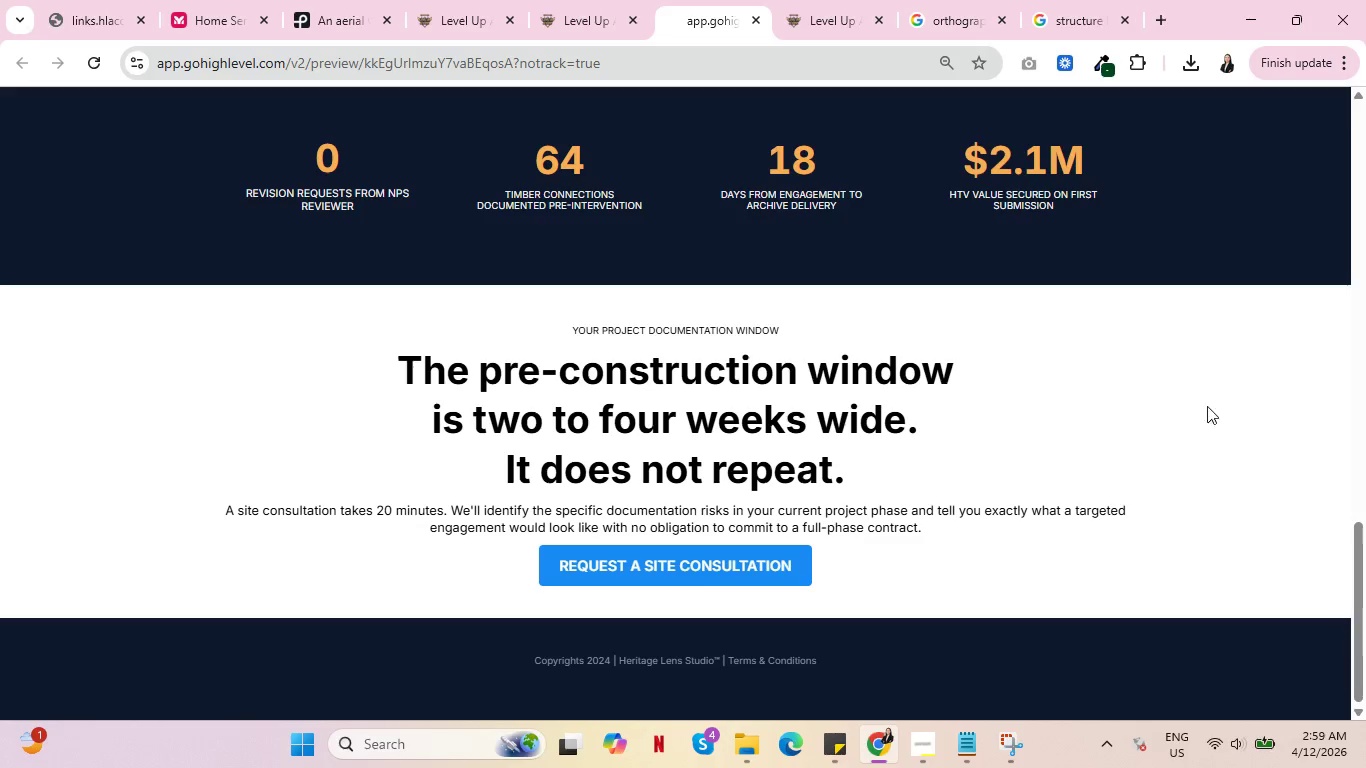 
scroll: coordinate [1269, 391], scroll_direction: up, amount: 6.0
 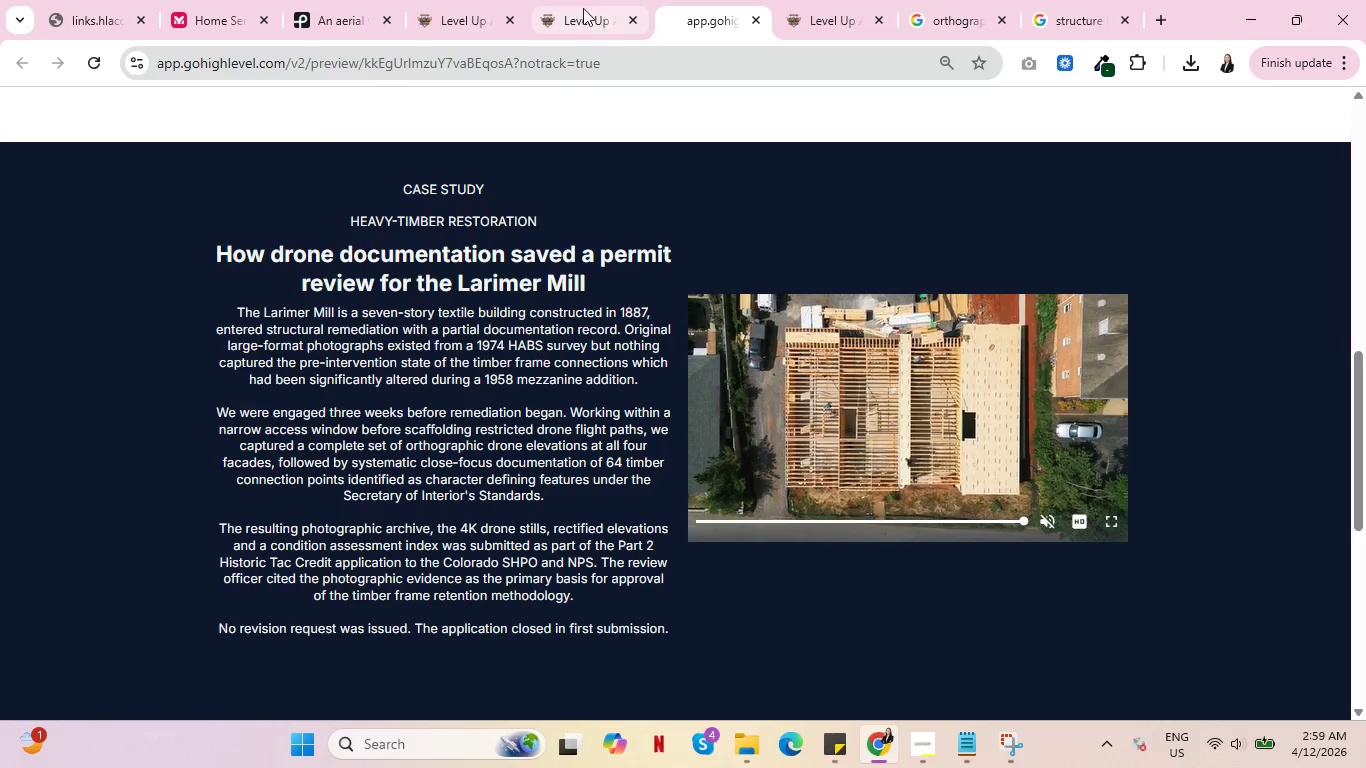 
left_click([756, 22])
 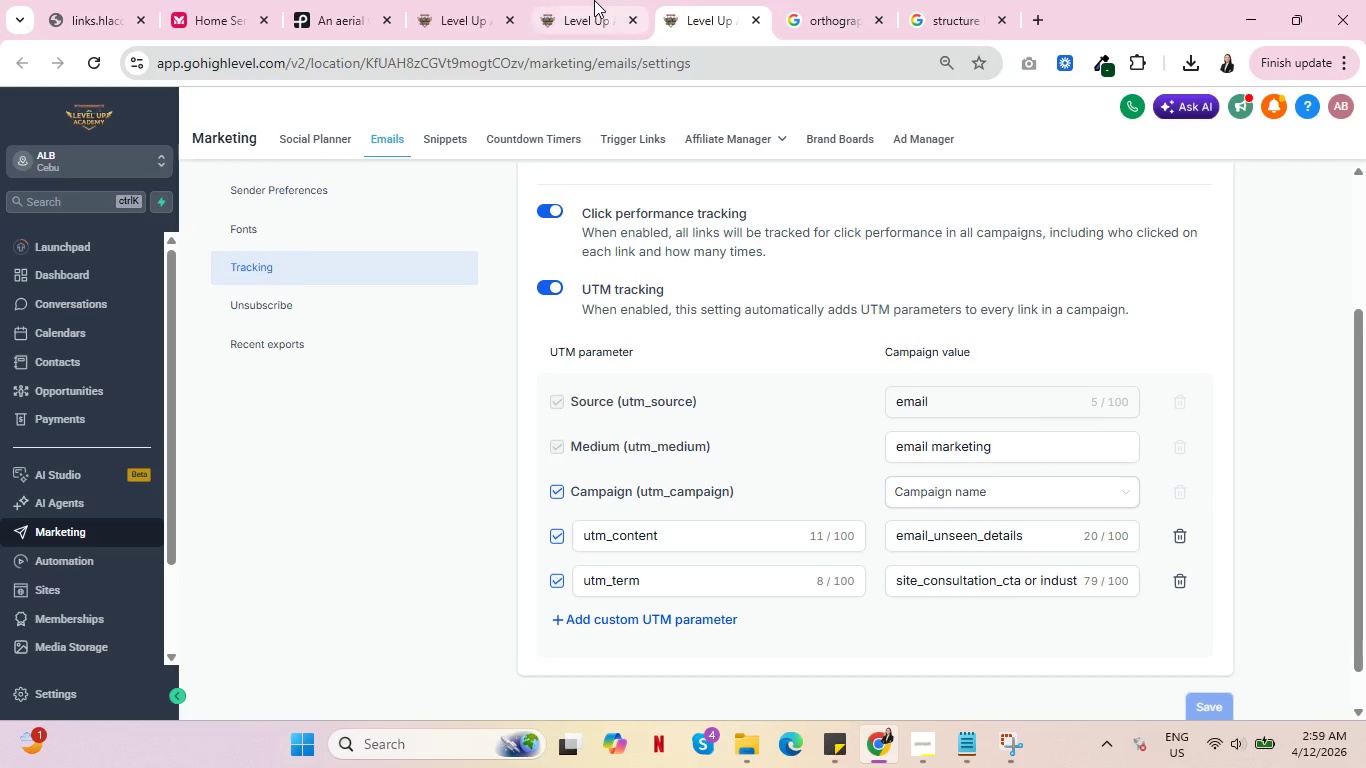 
double_click([594, 0])
 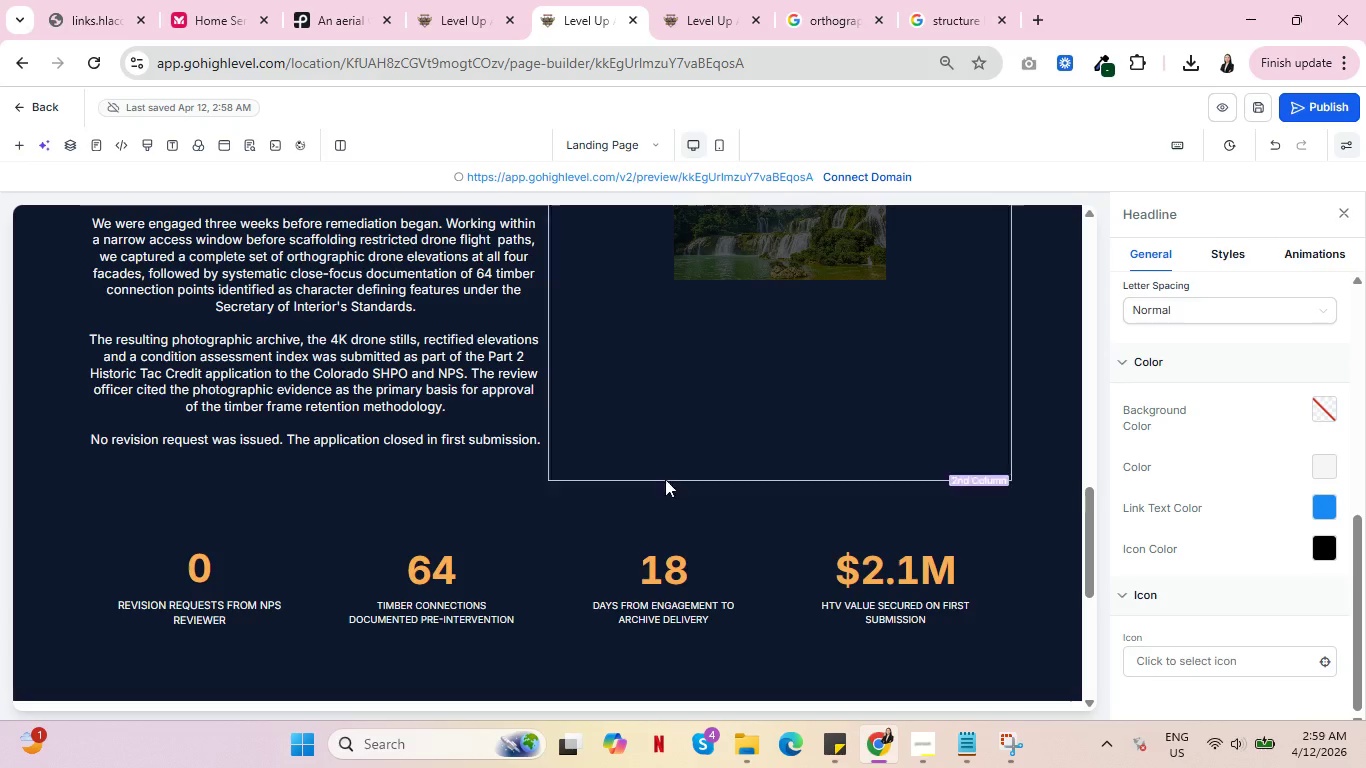 
scroll: coordinate [680, 483], scroll_direction: up, amount: 4.0
 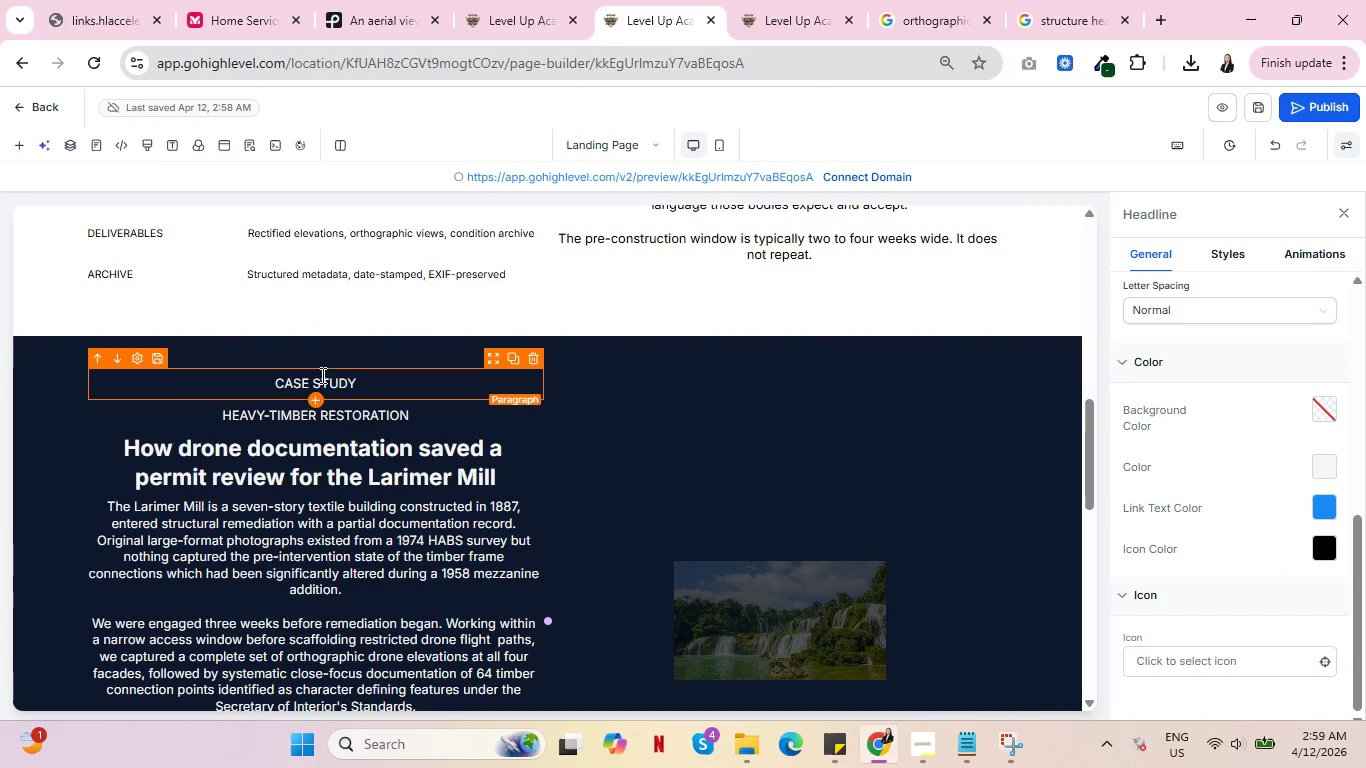 
left_click([320, 370])
 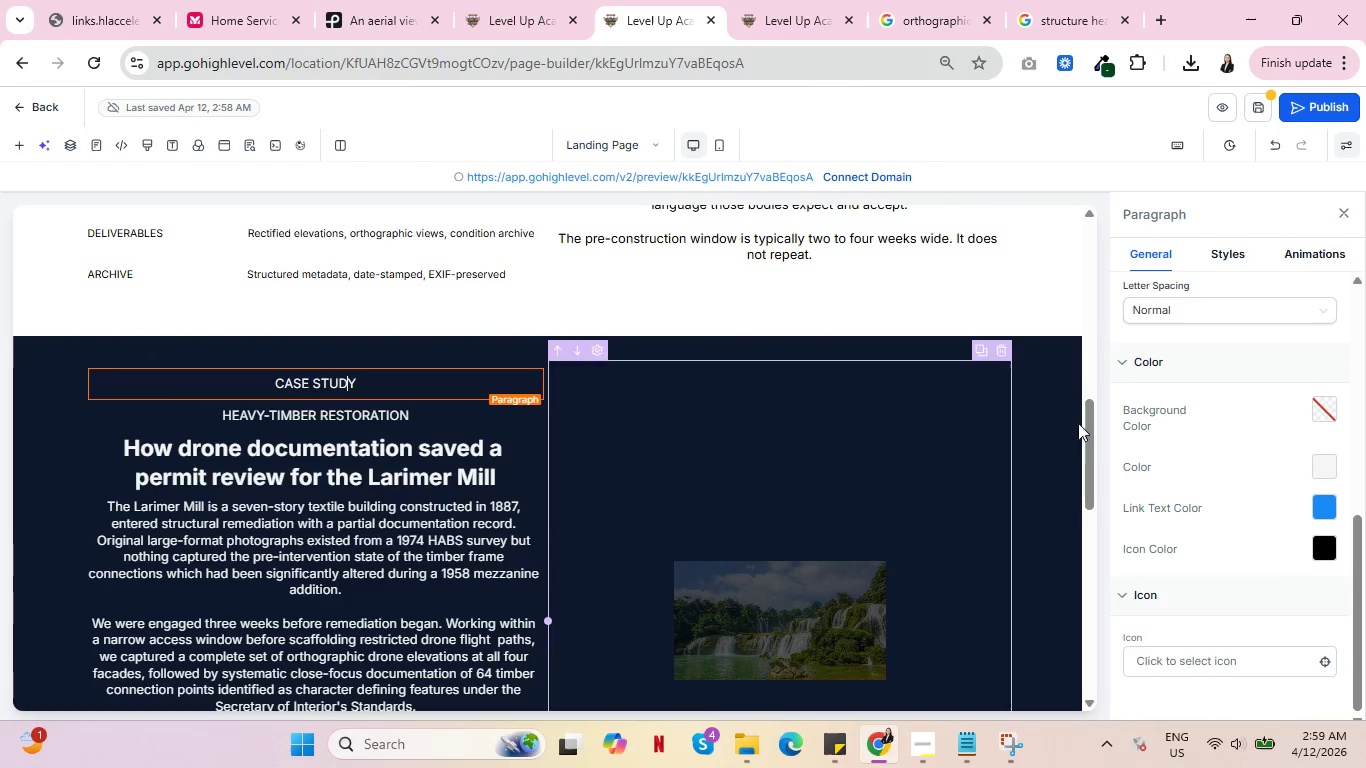 
scroll: coordinate [1244, 449], scroll_direction: up, amount: 5.0
 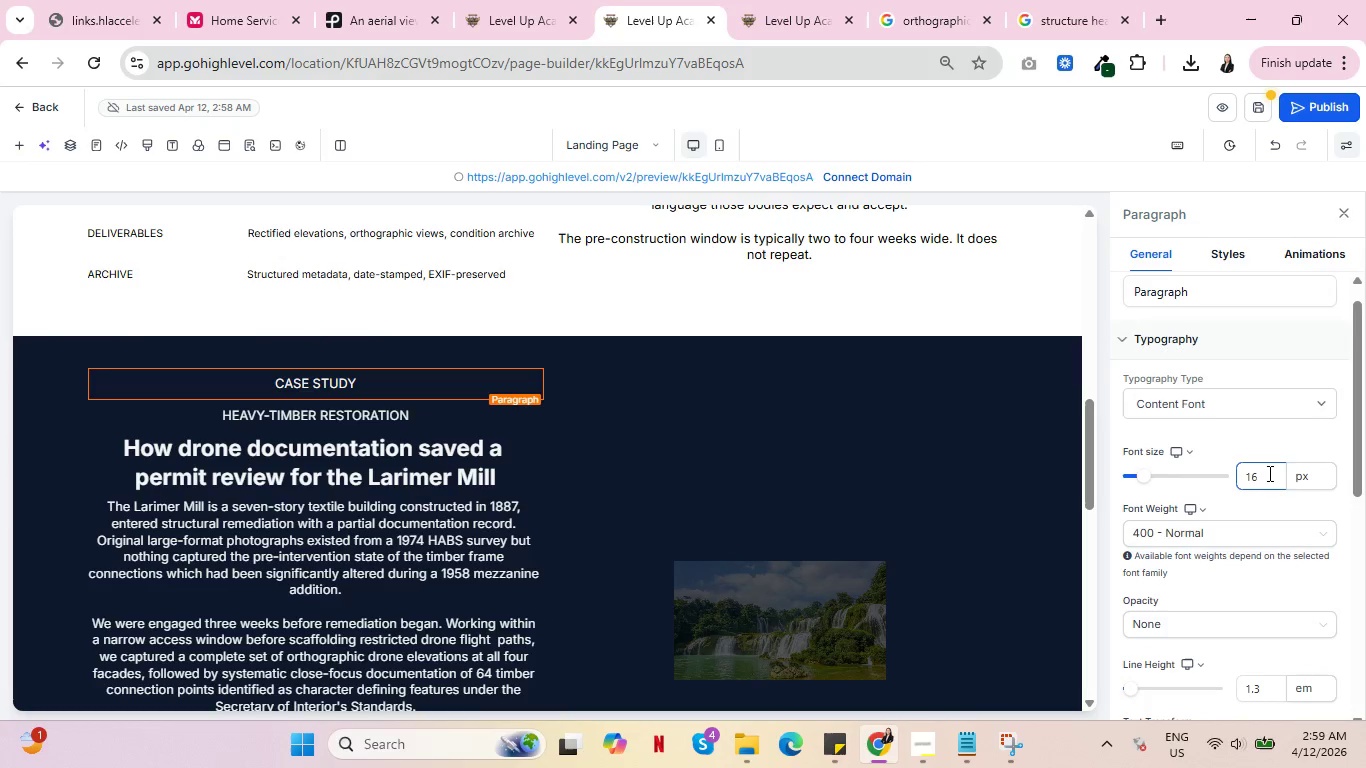 
left_click_drag(start_coordinate=[1268, 473], to_coordinate=[1223, 475])
 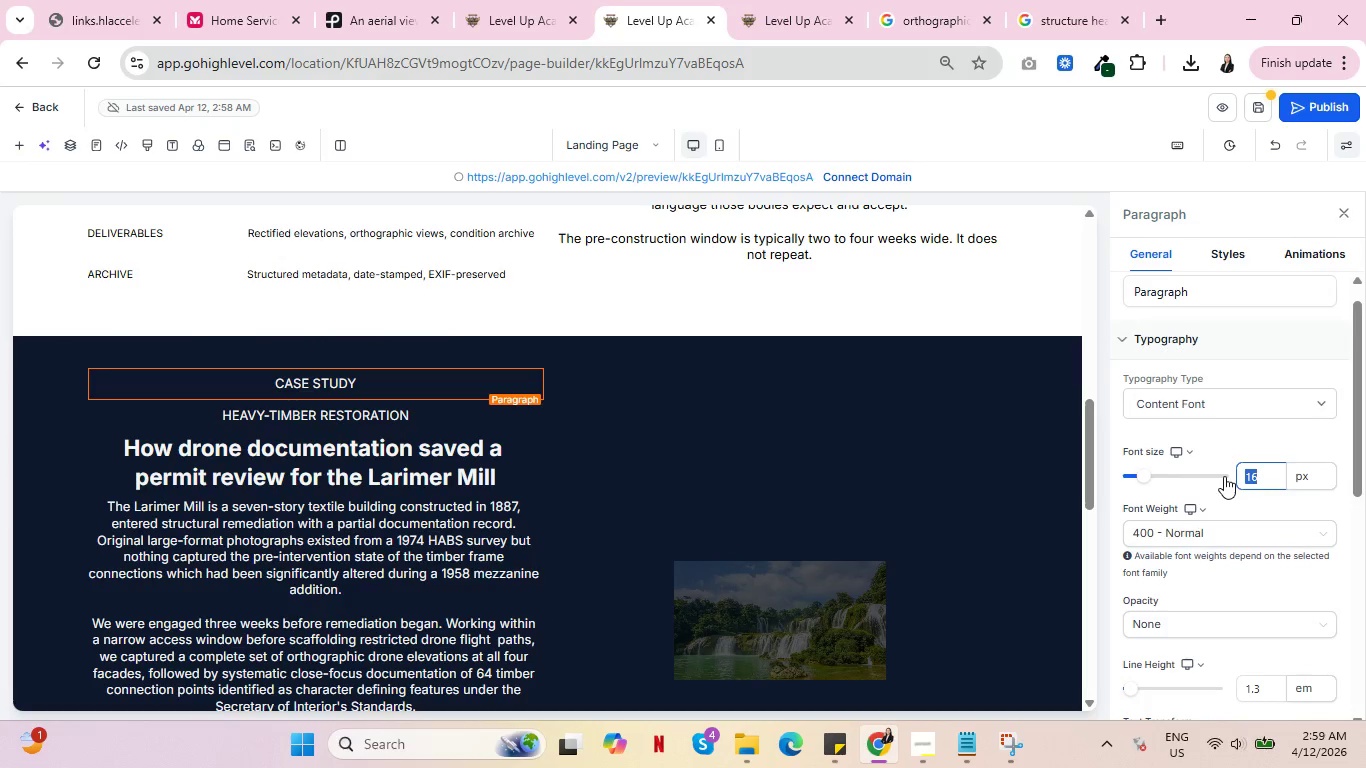 
type(12)
 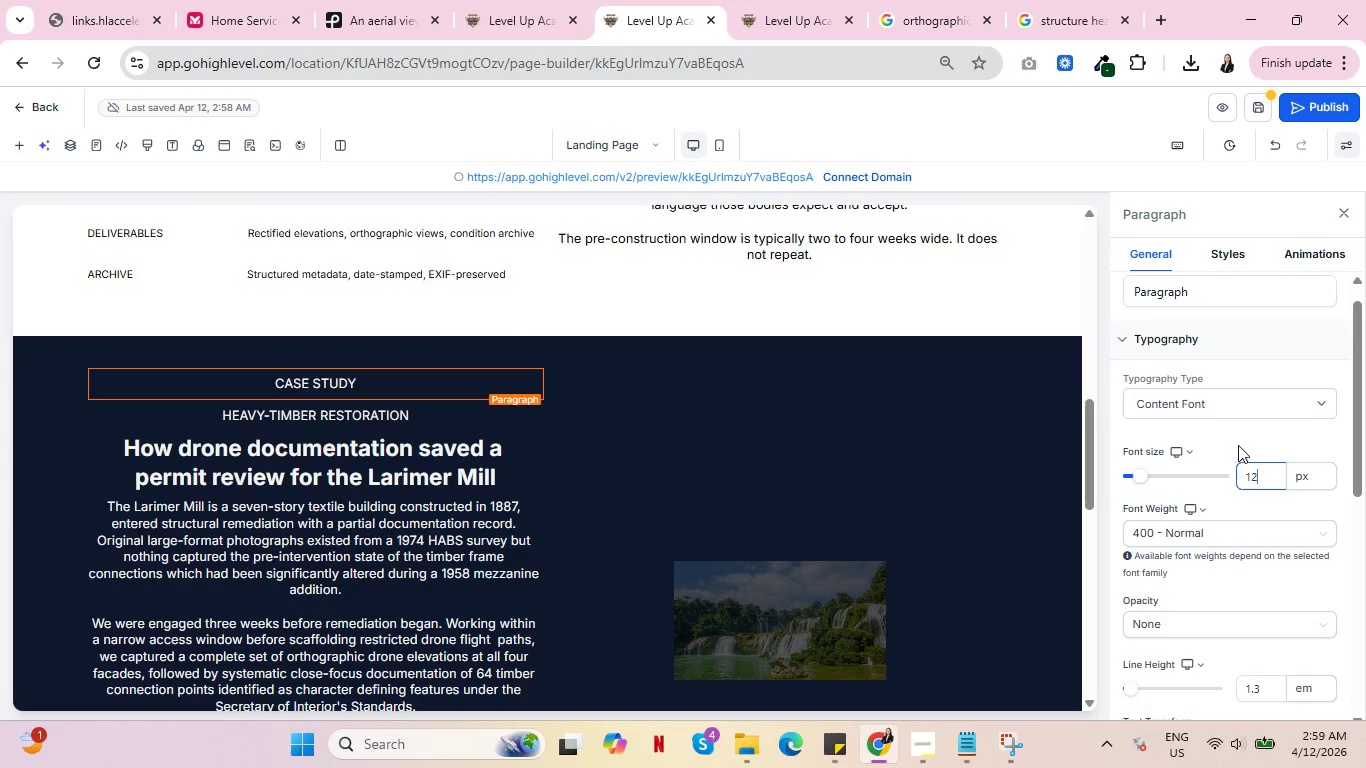 
left_click([1238, 442])
 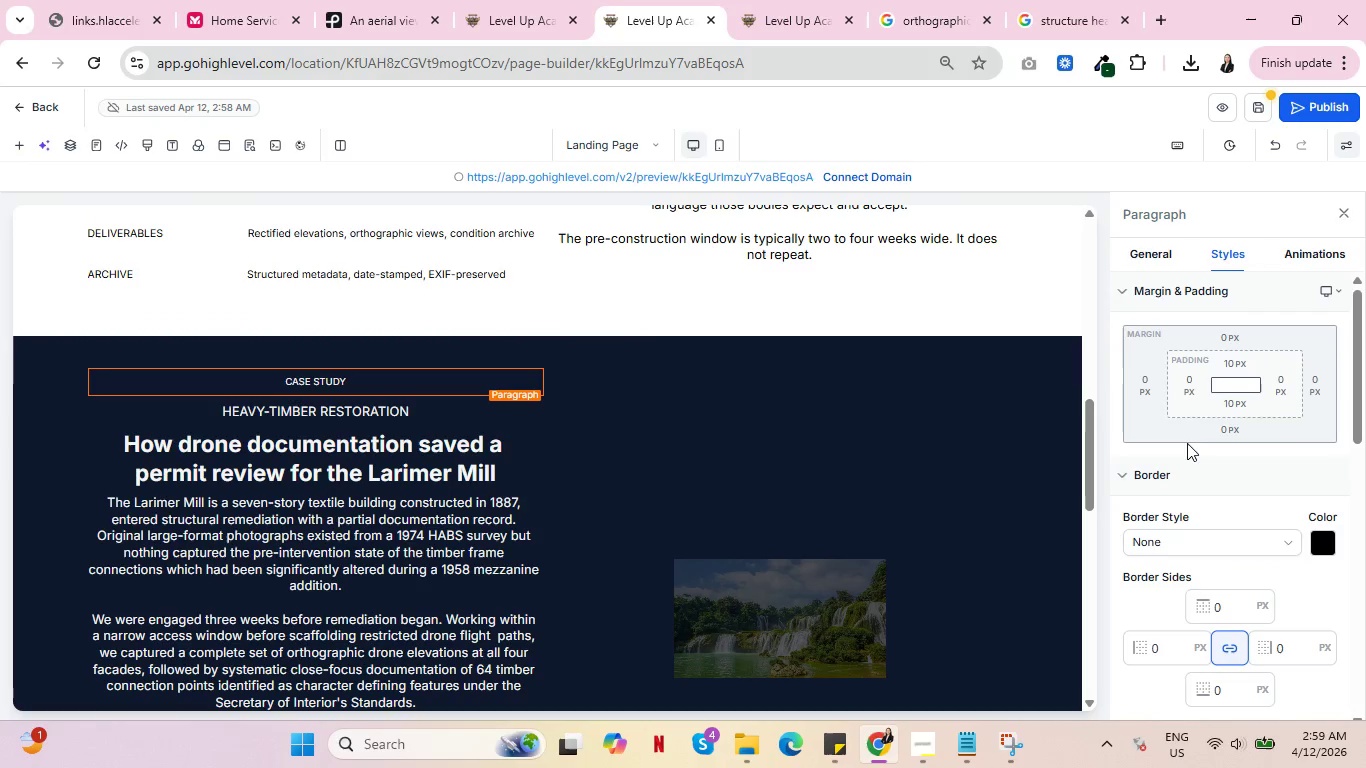 
scroll: coordinate [1205, 571], scroll_direction: down, amount: 4.0
 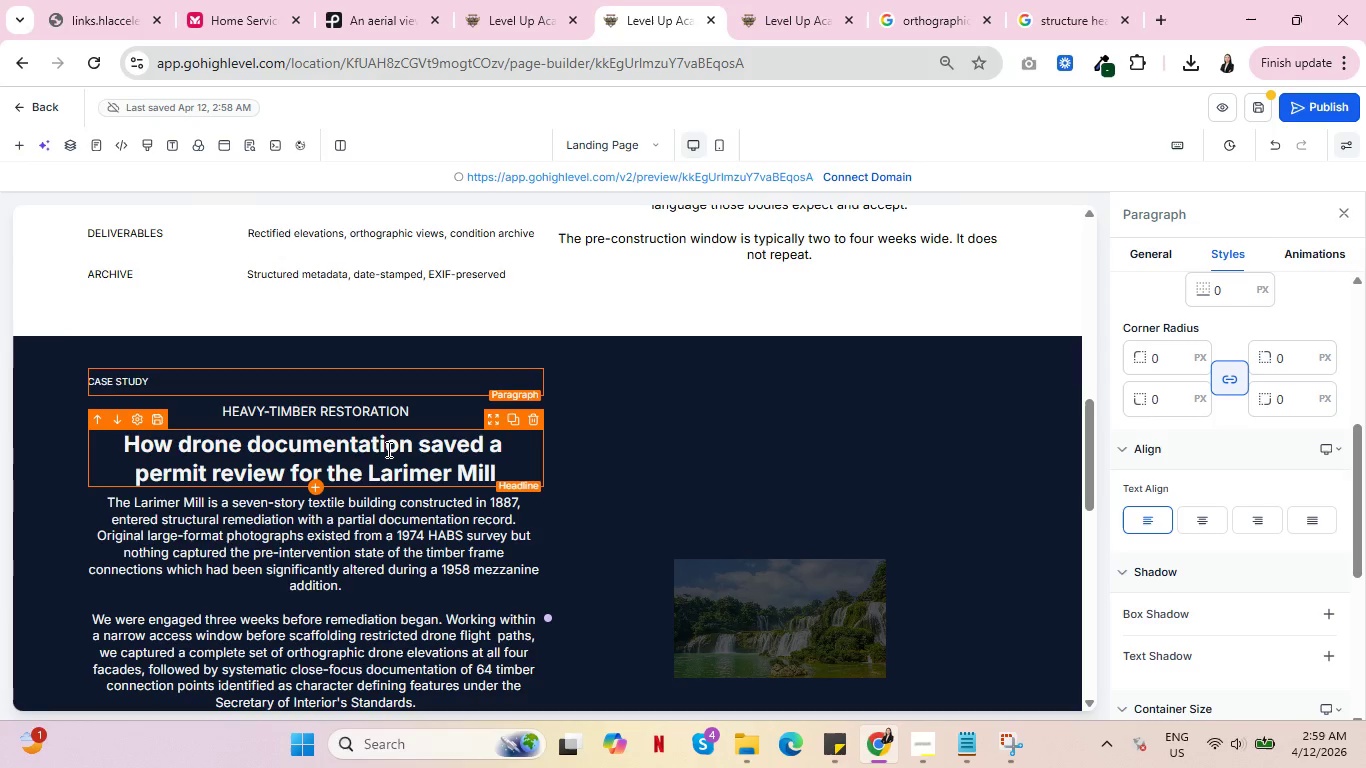 
scroll: coordinate [584, 415], scroll_direction: up, amount: 9.0
 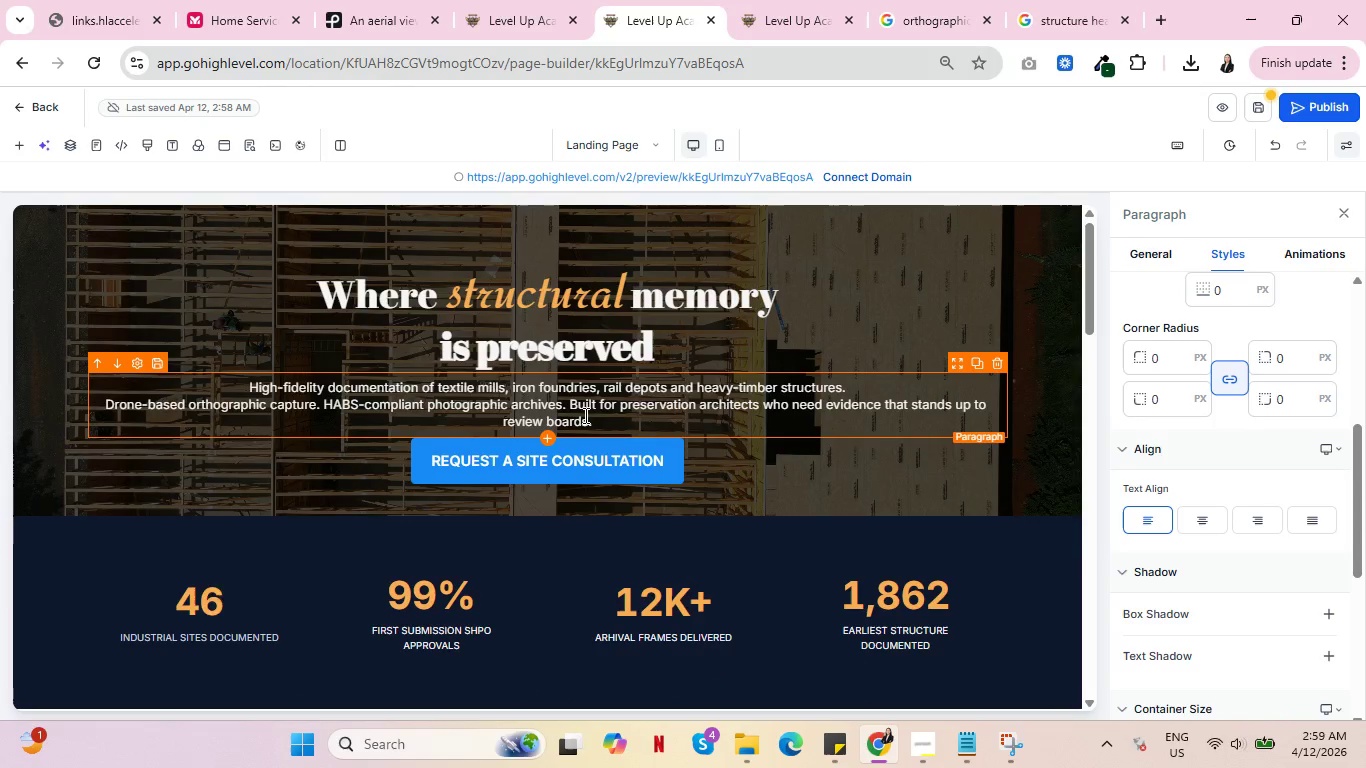 
scroll: coordinate [481, 427], scroll_direction: down, amount: 3.0
 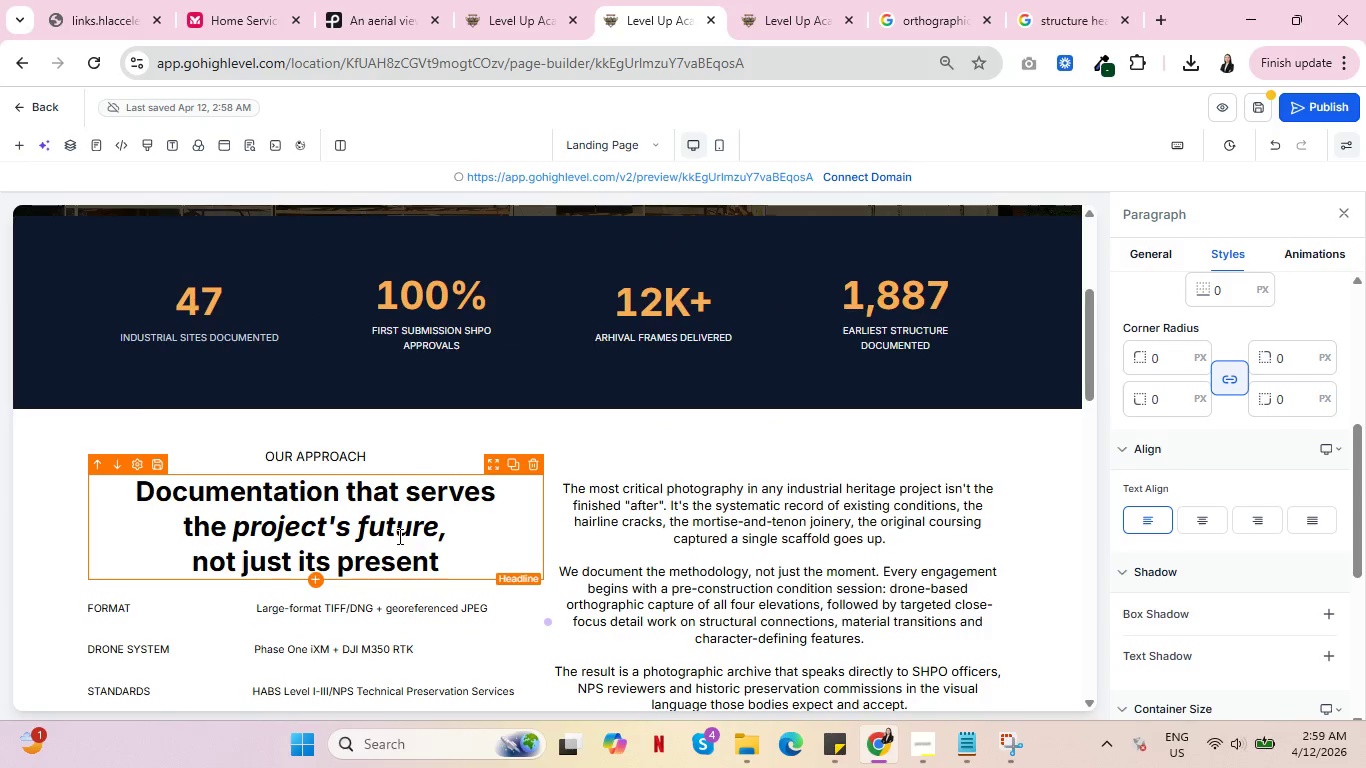 
wait(7.8)
 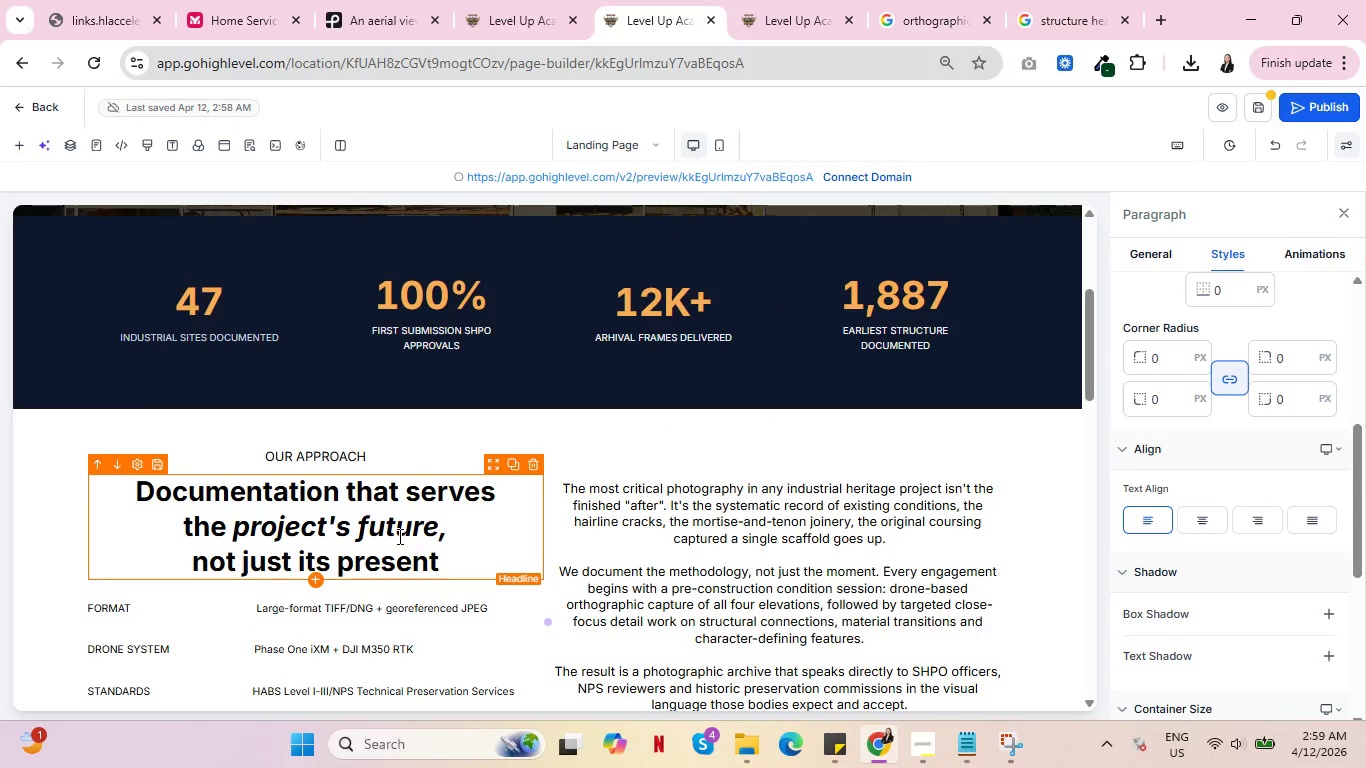 
scroll: coordinate [880, 293], scroll_direction: up, amount: 5.0
 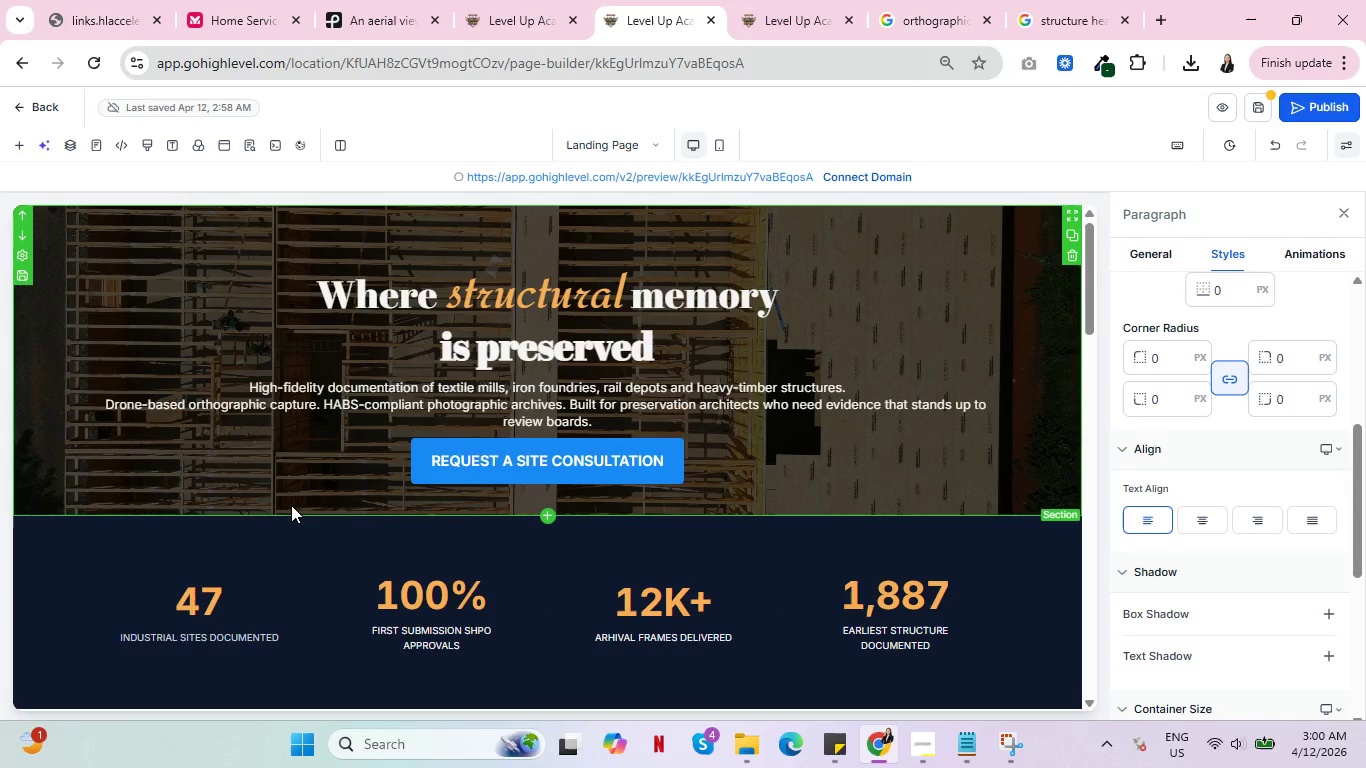 
scroll: coordinate [288, 531], scroll_direction: down, amount: 2.0
 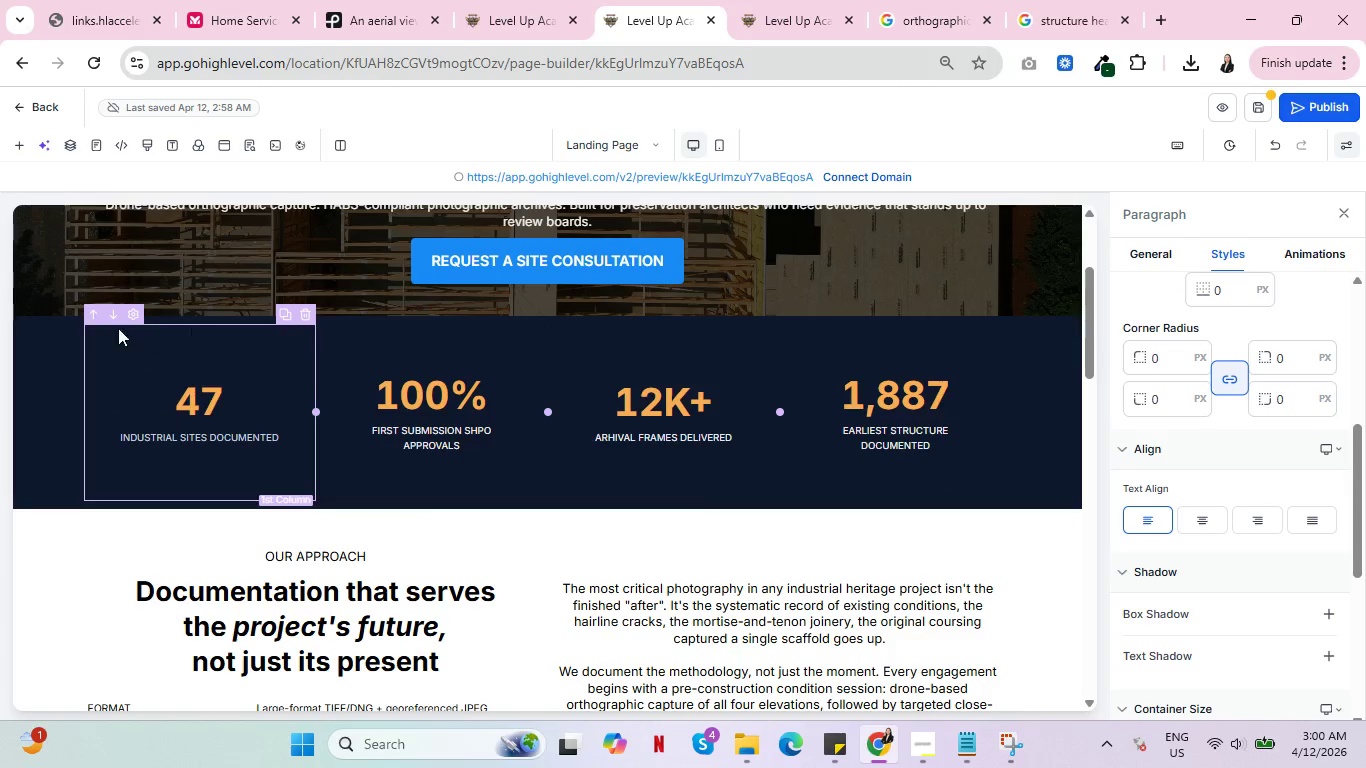 
left_click([52, 335])
 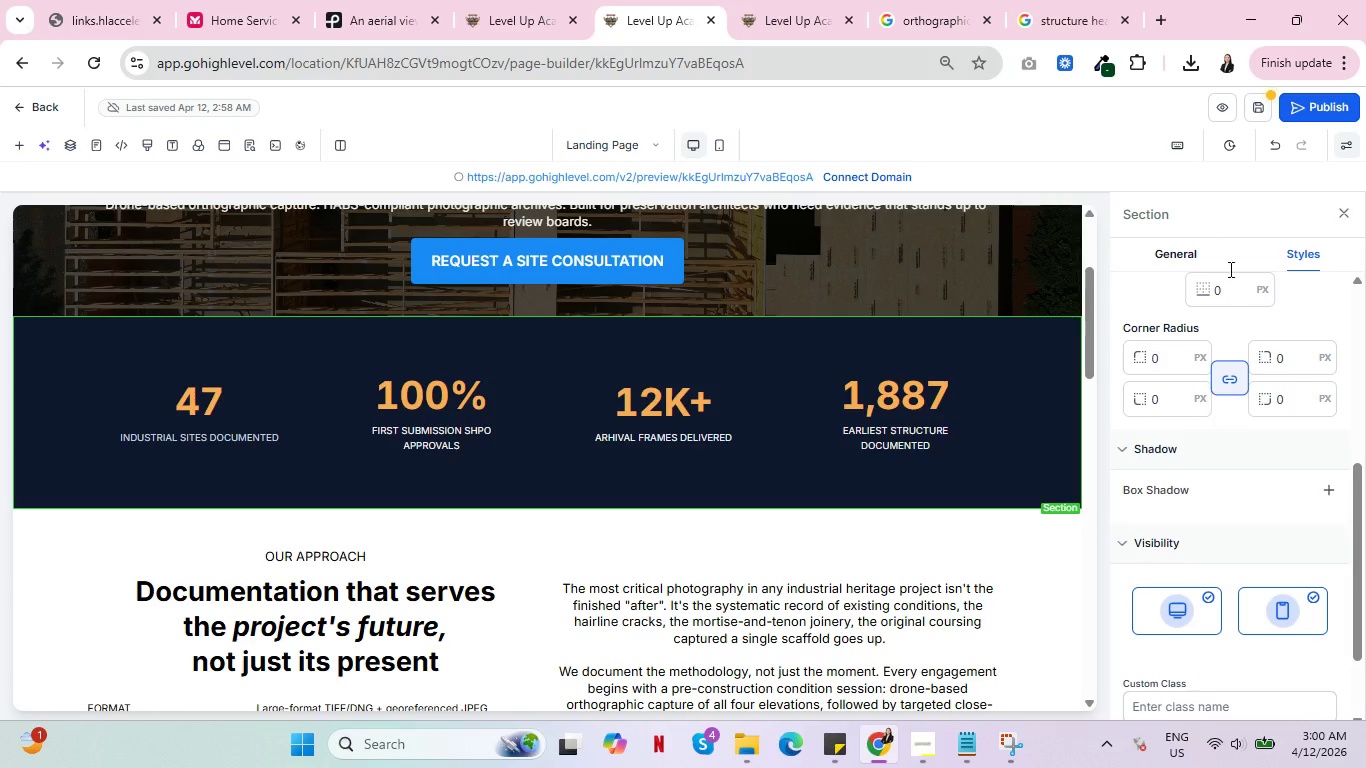 
left_click([1166, 255])
 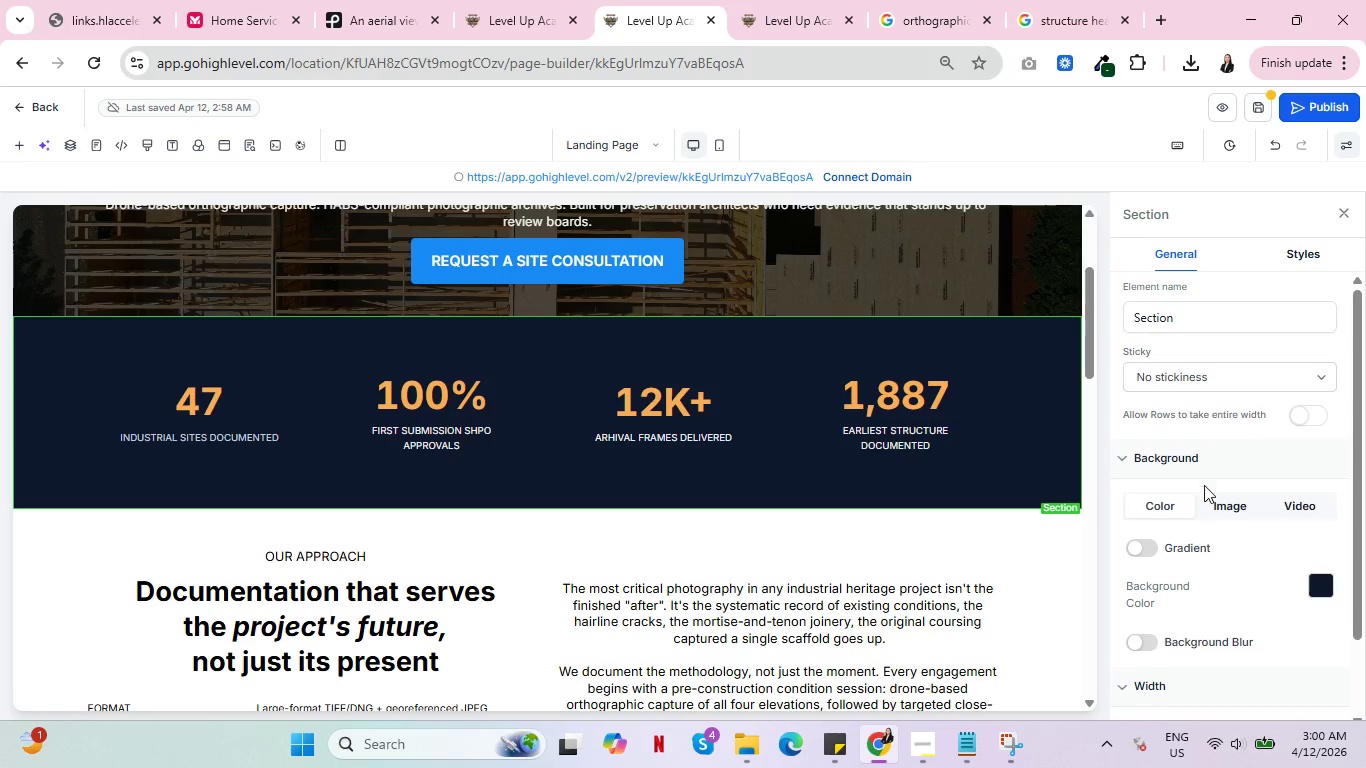 
scroll: coordinate [1278, 488], scroll_direction: down, amount: 4.0
 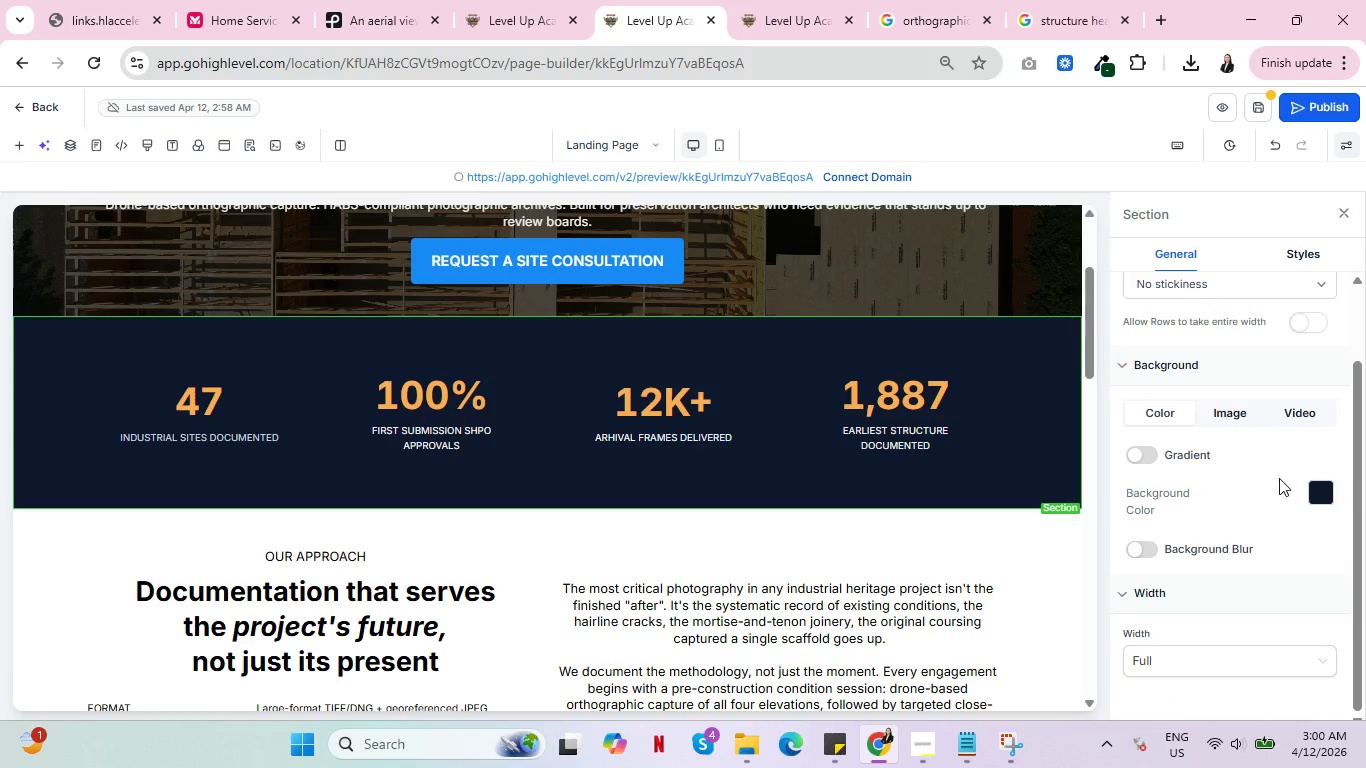 
scroll: coordinate [1279, 475], scroll_direction: up, amount: 6.0
 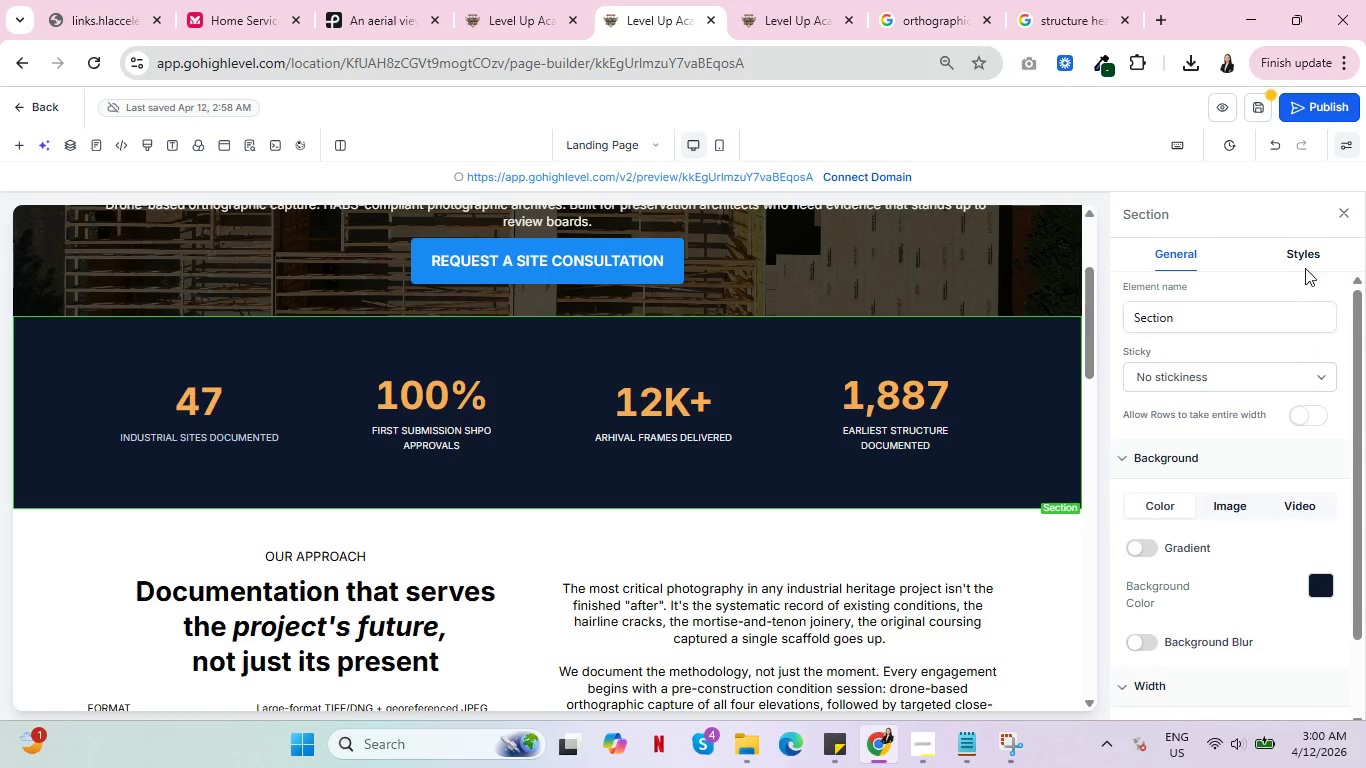 
left_click([1304, 251])
 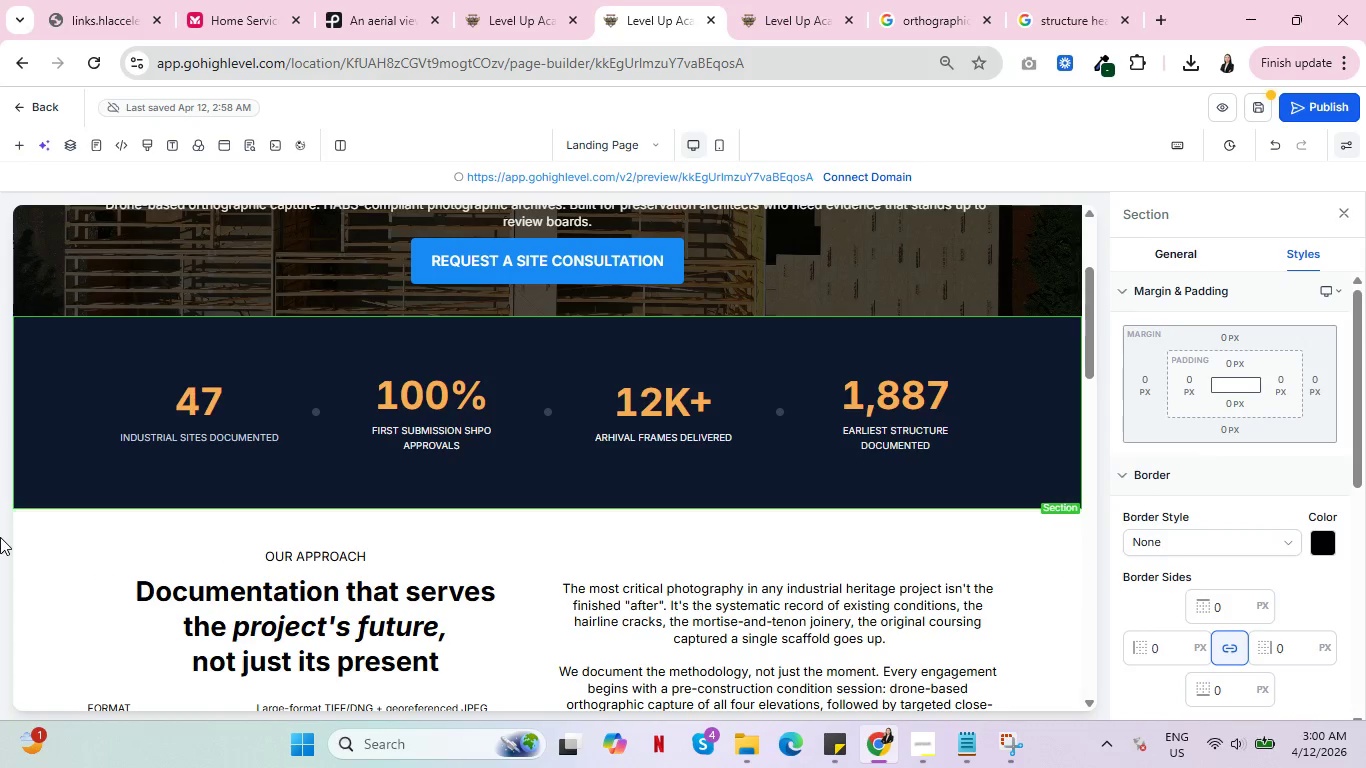 
scroll: coordinate [93, 531], scroll_direction: down, amount: 3.0
 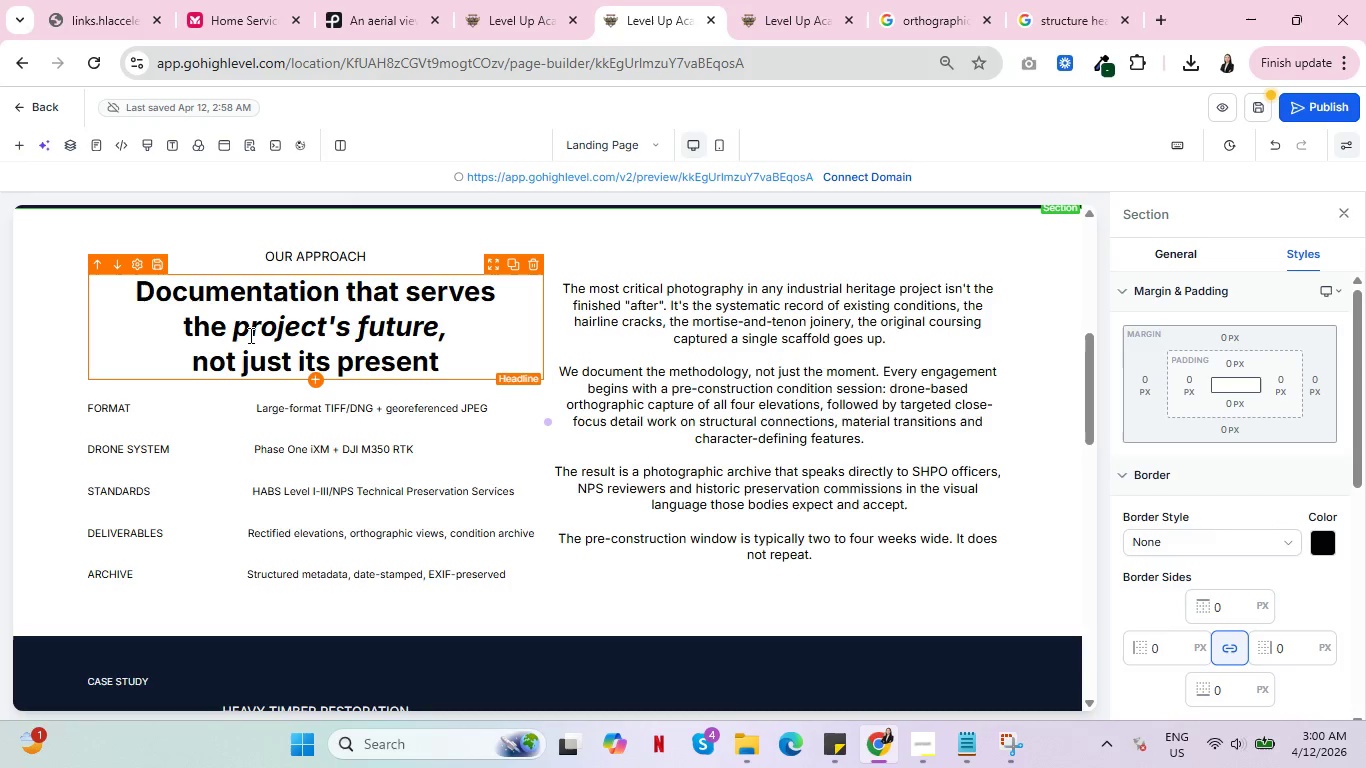 
left_click([296, 306])
 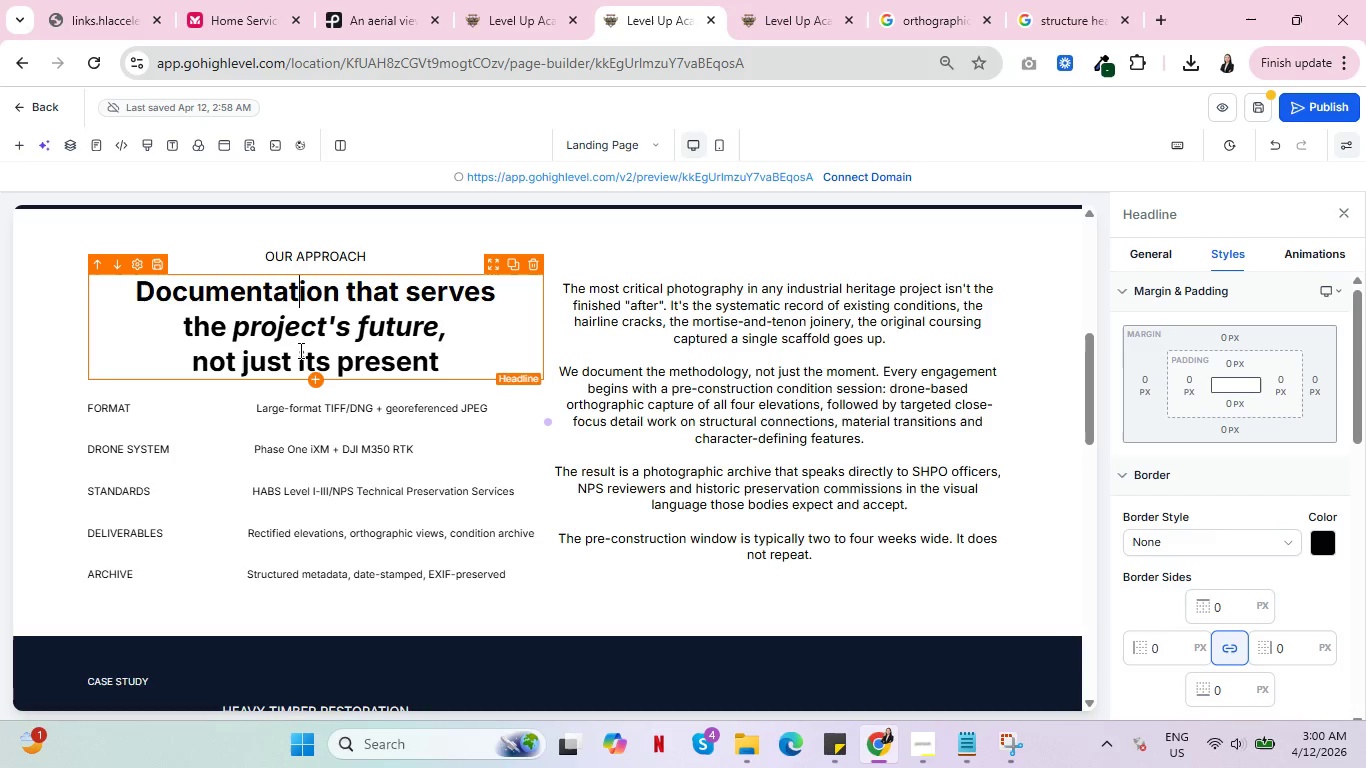 
left_click_drag(start_coordinate=[236, 330], to_coordinate=[441, 316])
 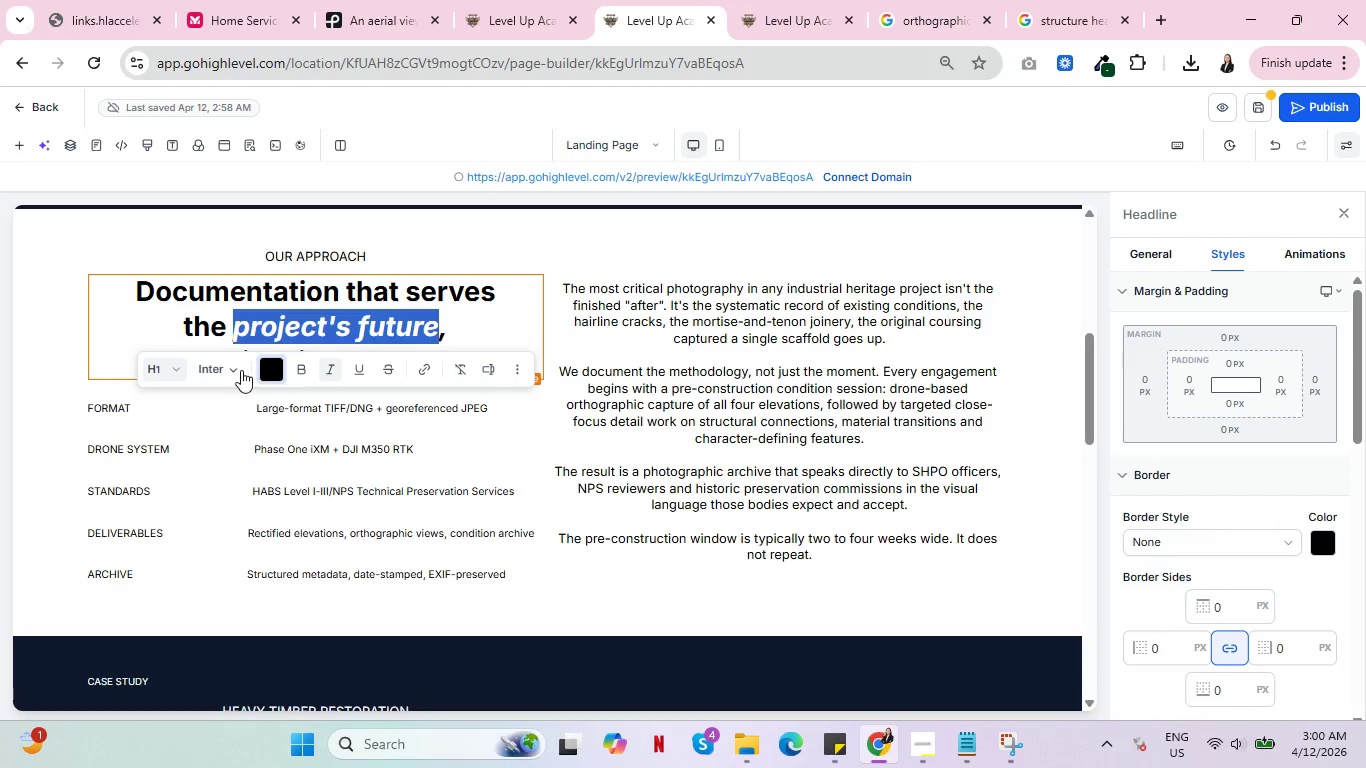 
left_click([232, 369])
 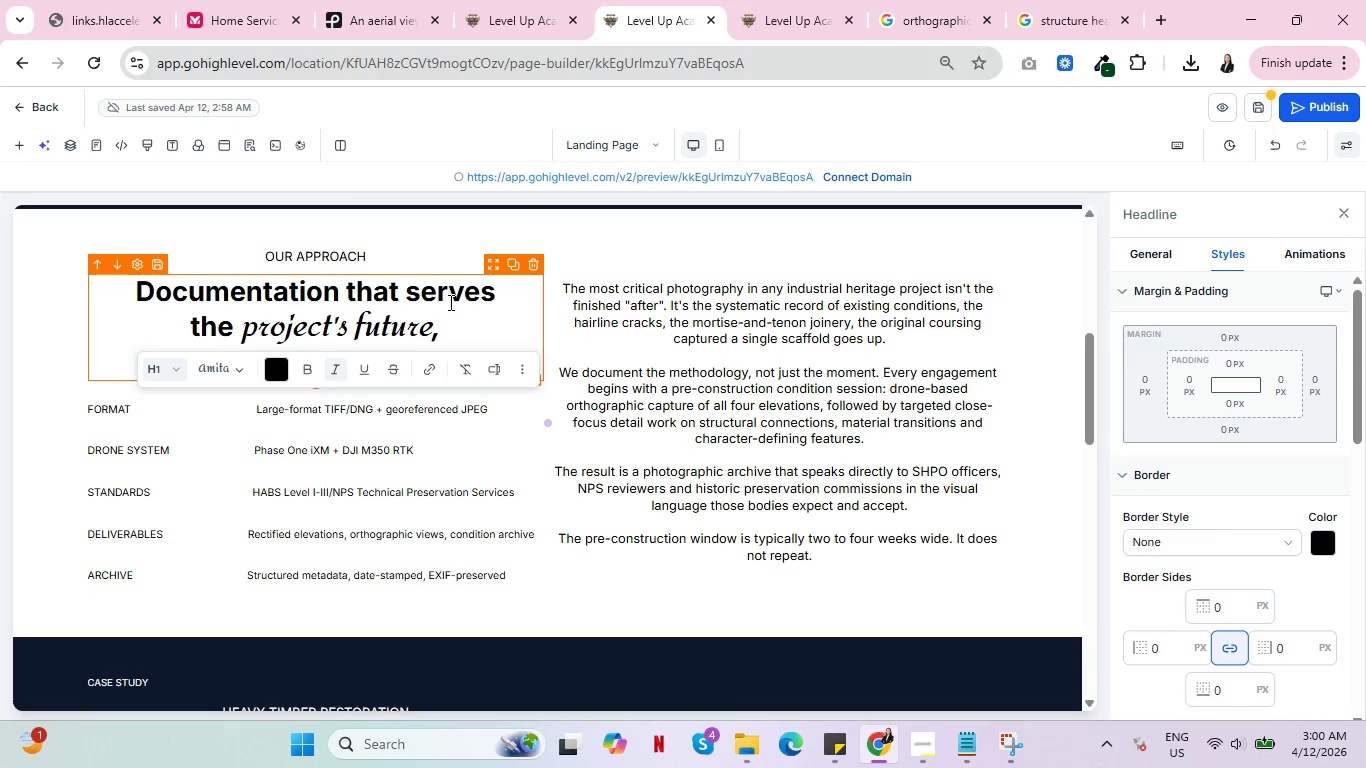 
left_click([304, 372])
 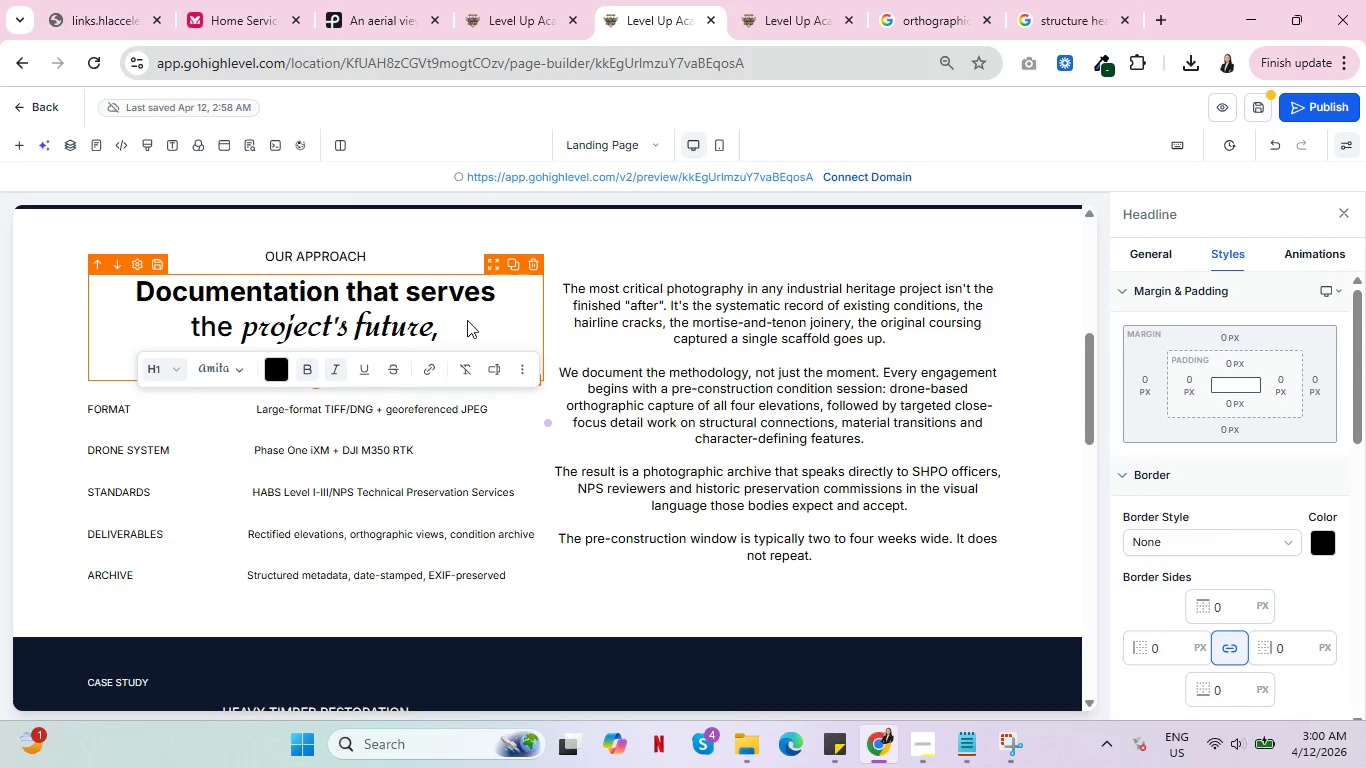 
left_click([467, 322])
 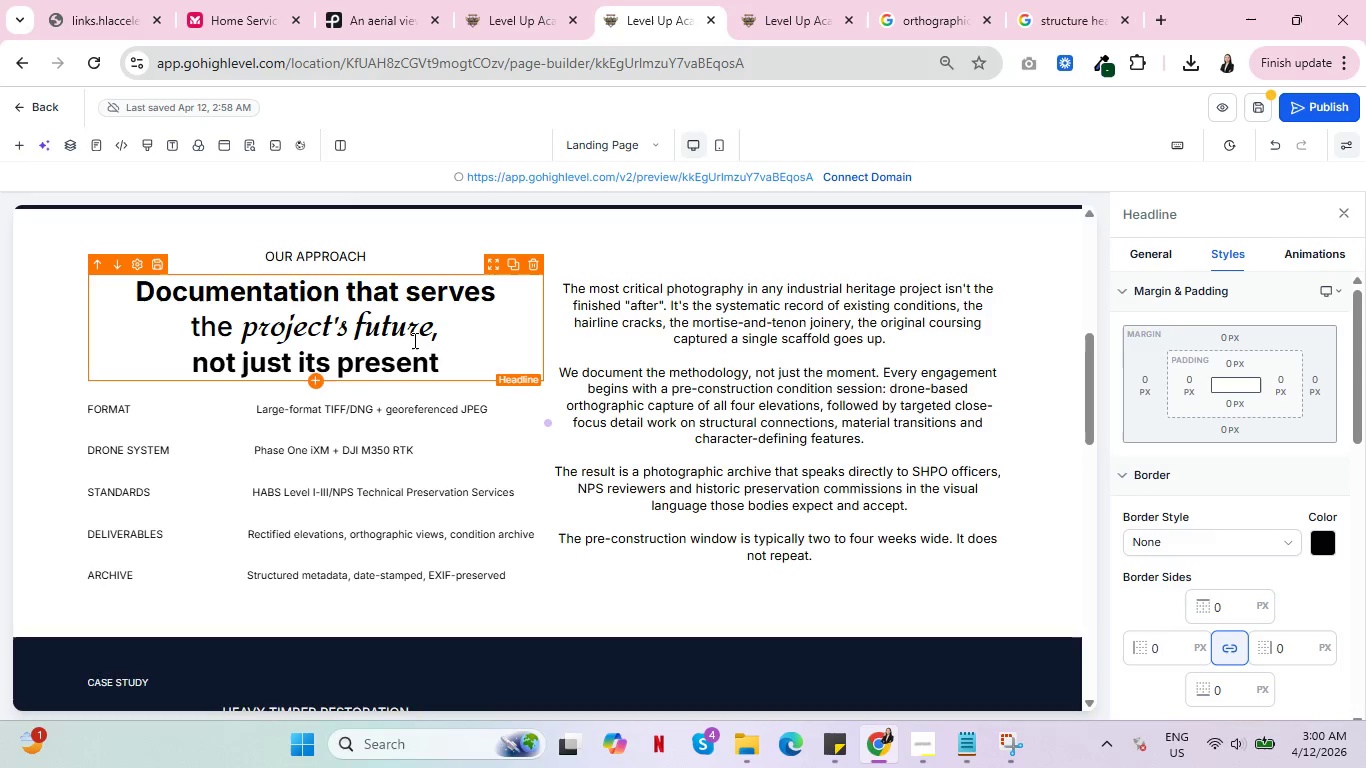 
scroll: coordinate [552, 379], scroll_direction: up, amount: 6.0
 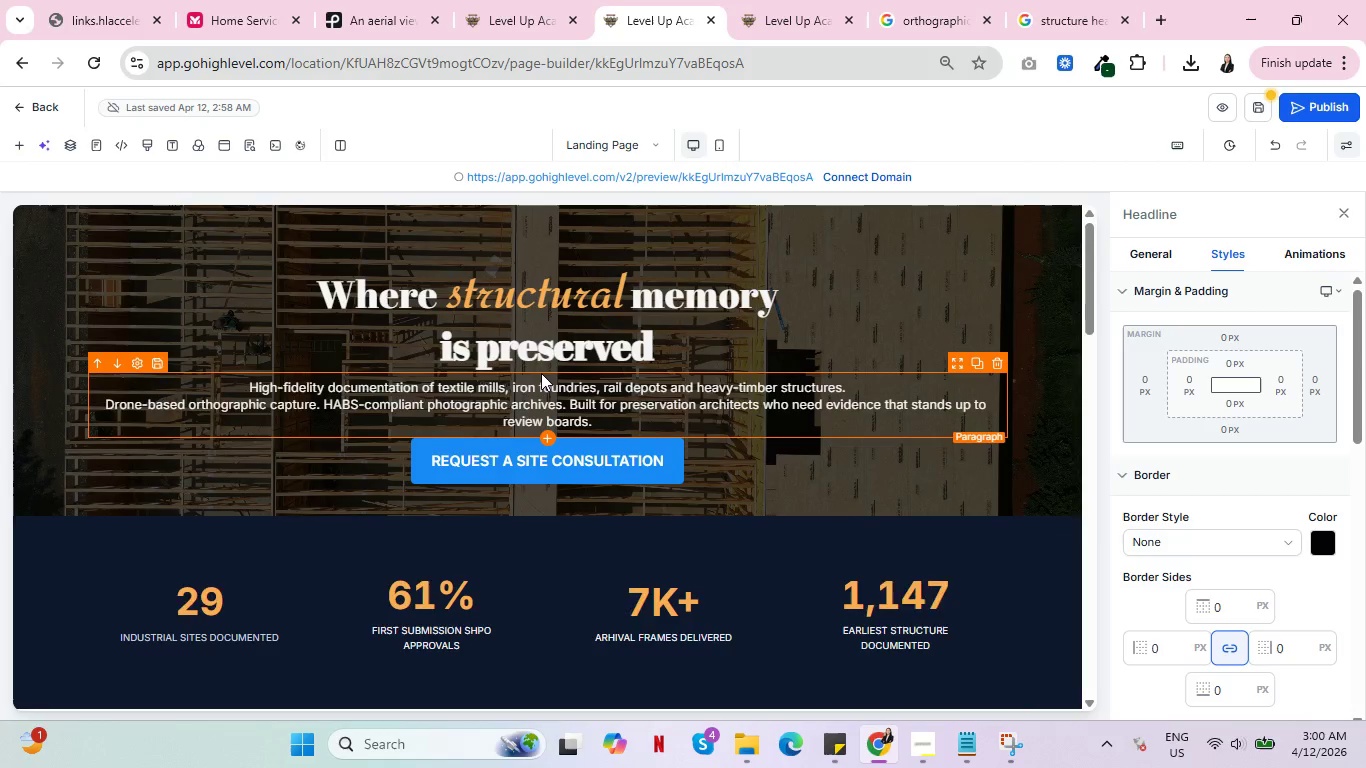 
scroll: coordinate [539, 372], scroll_direction: down, amount: 4.0
 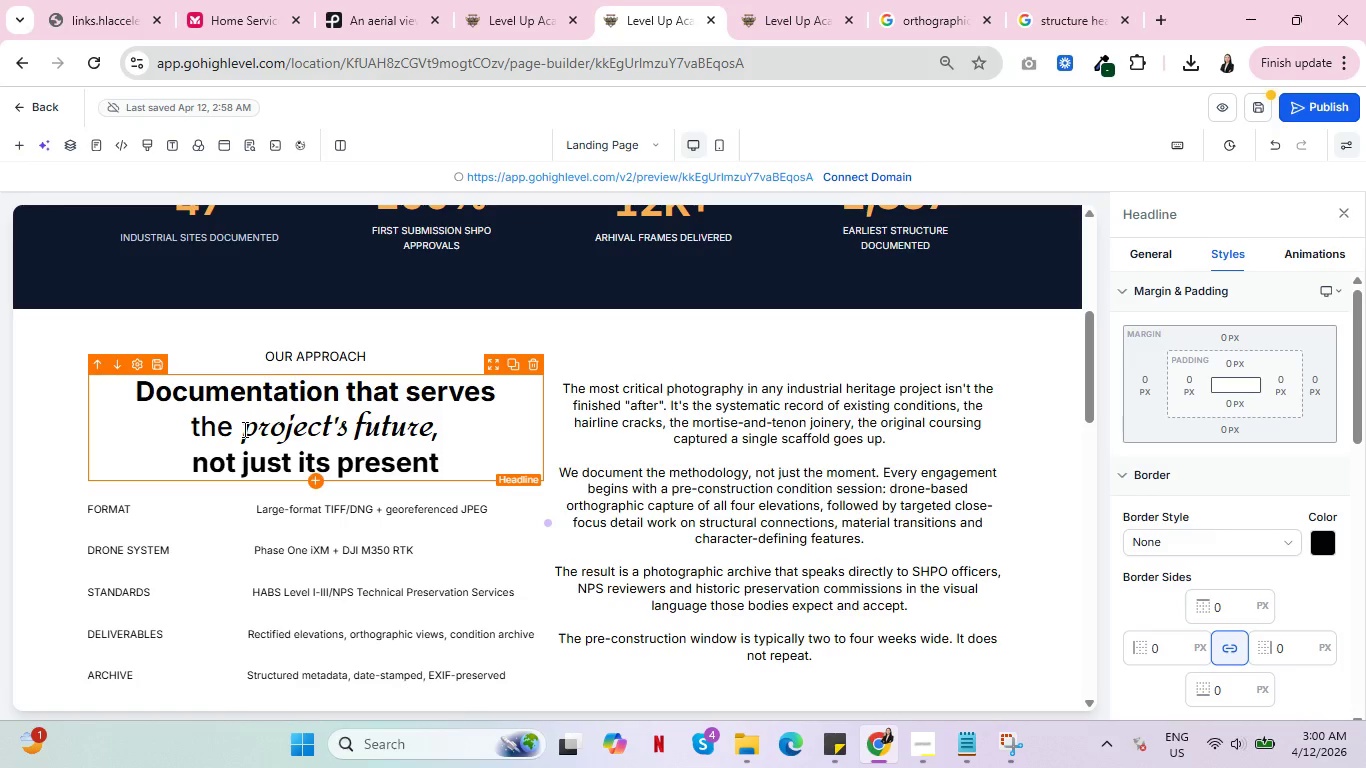 
left_click_drag(start_coordinate=[243, 429], to_coordinate=[430, 429])
 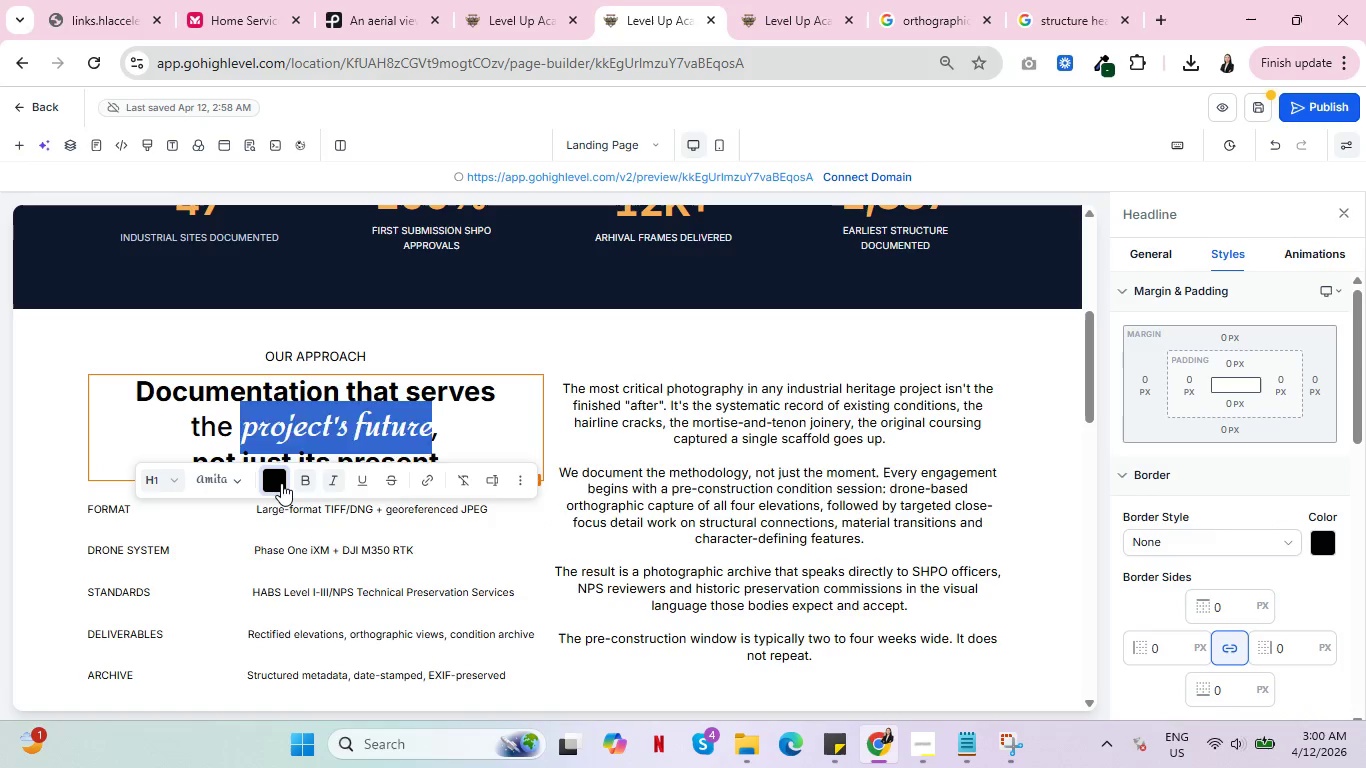 
left_click([281, 483])
 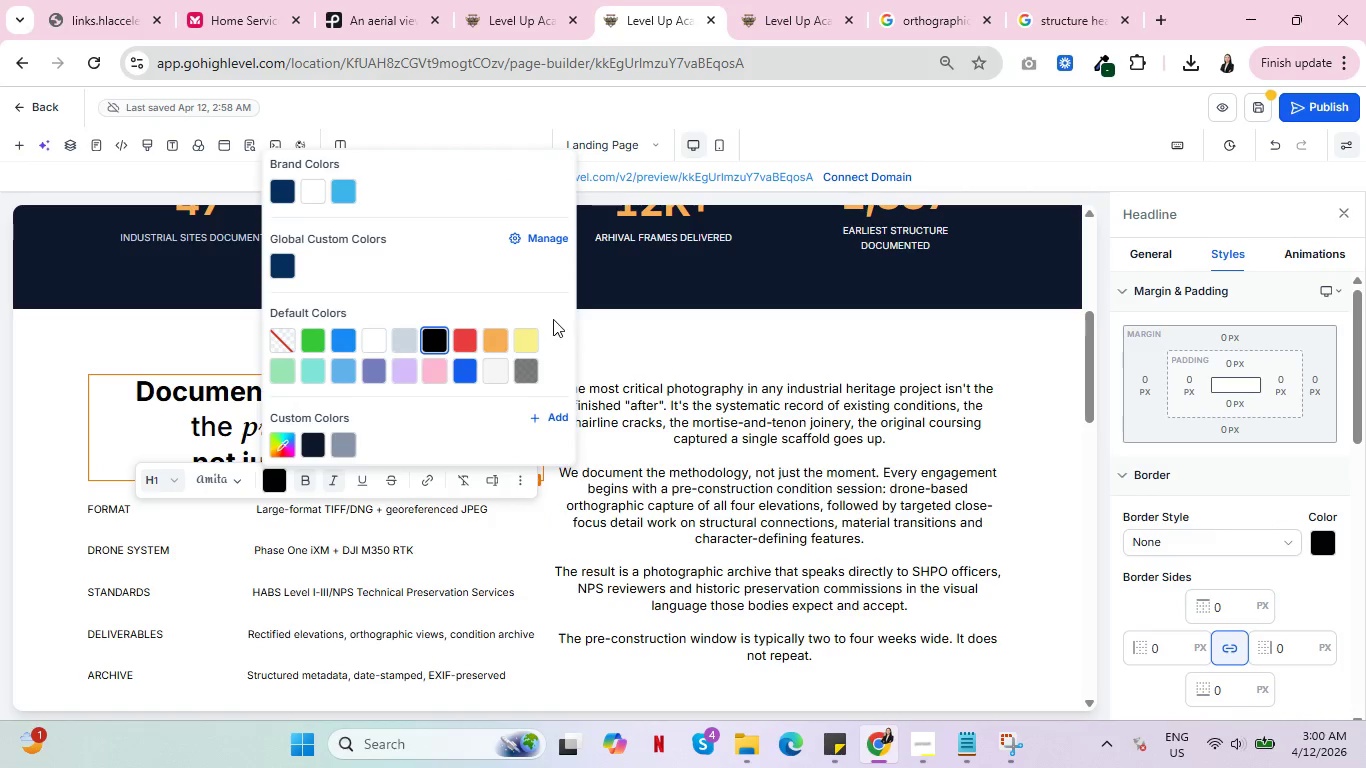 
left_click([493, 340])
 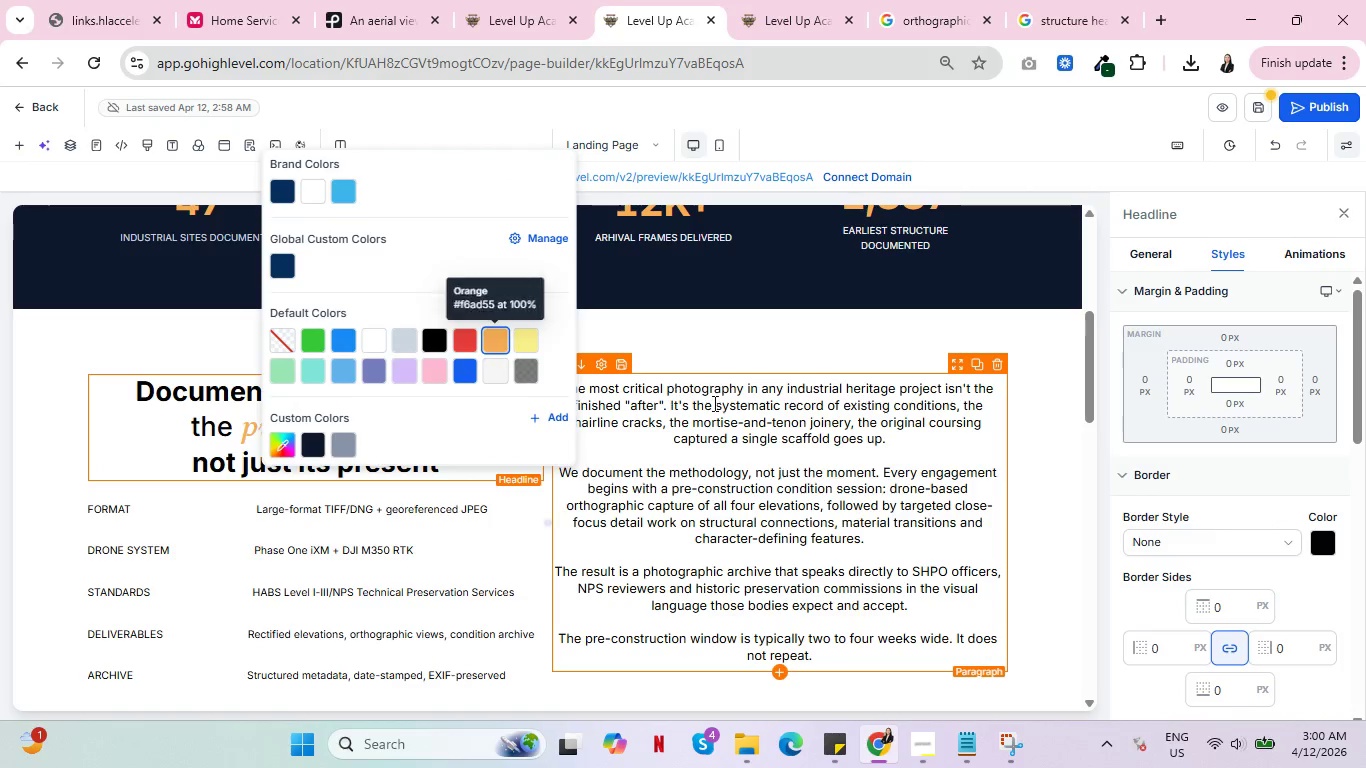 
left_click([723, 406])
 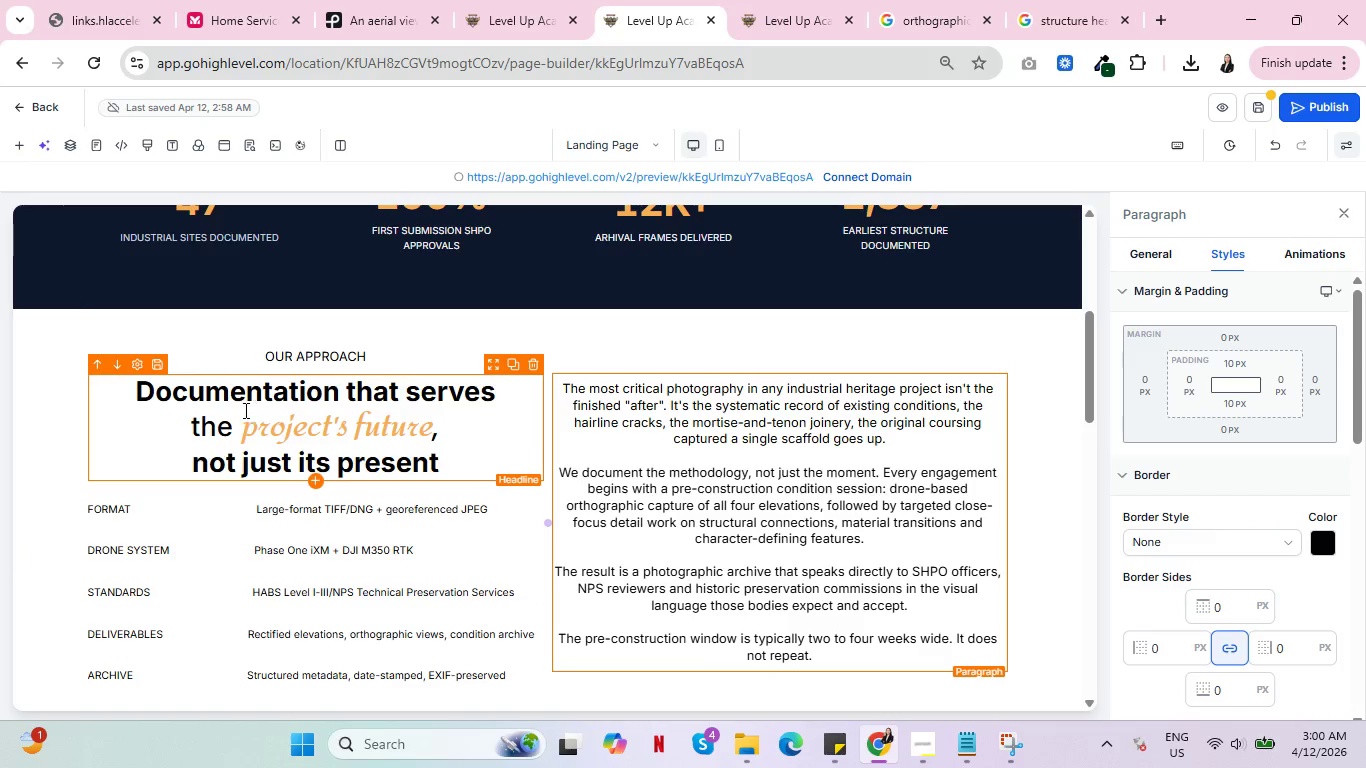 
left_click([311, 349])
 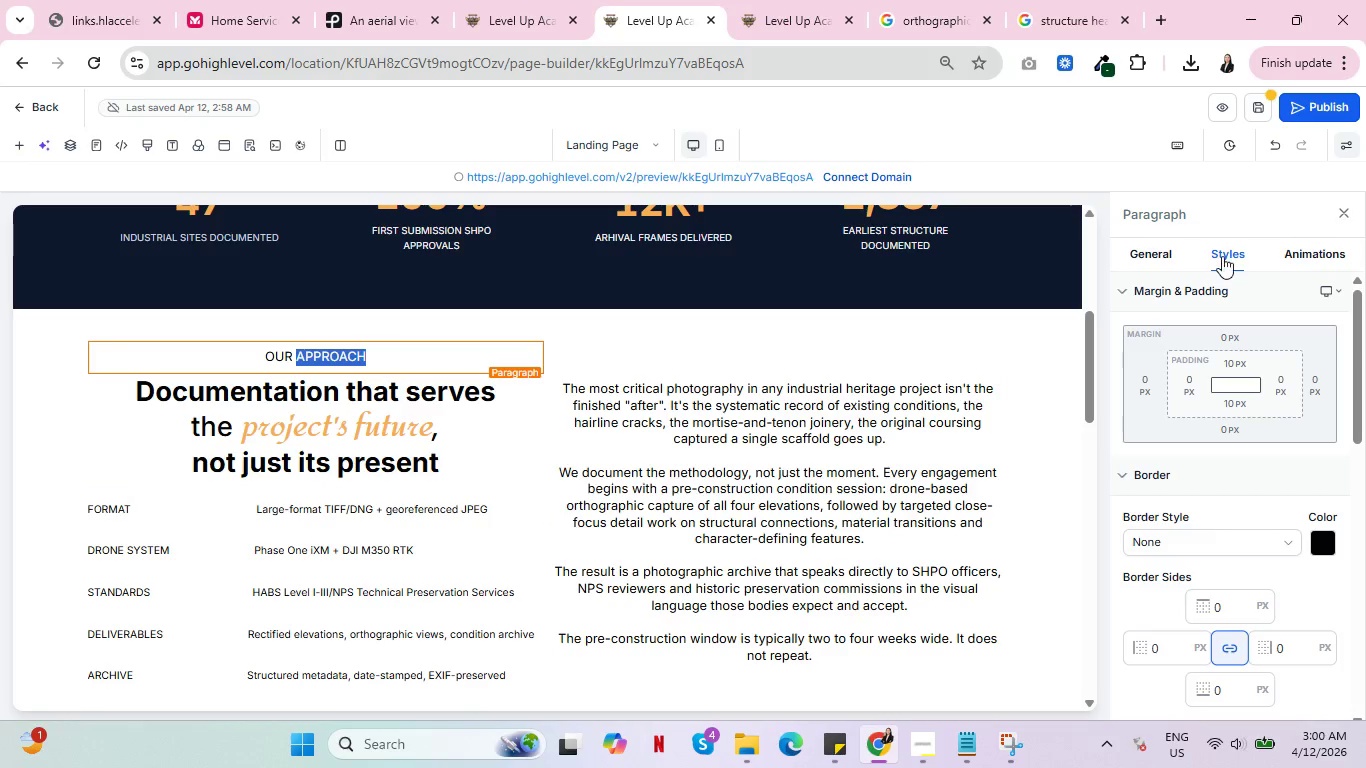 
scroll: coordinate [1229, 431], scroll_direction: up, amount: 3.0
 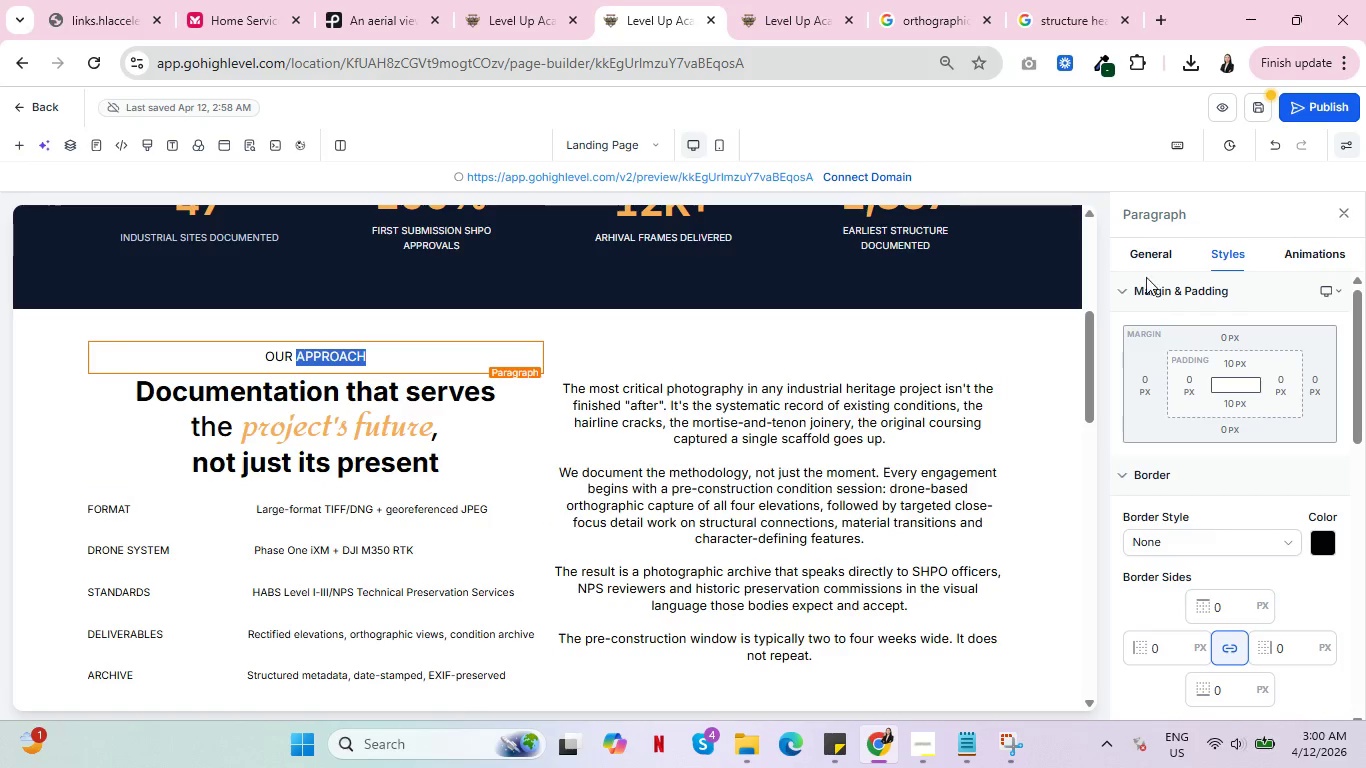 
left_click([1144, 258])
 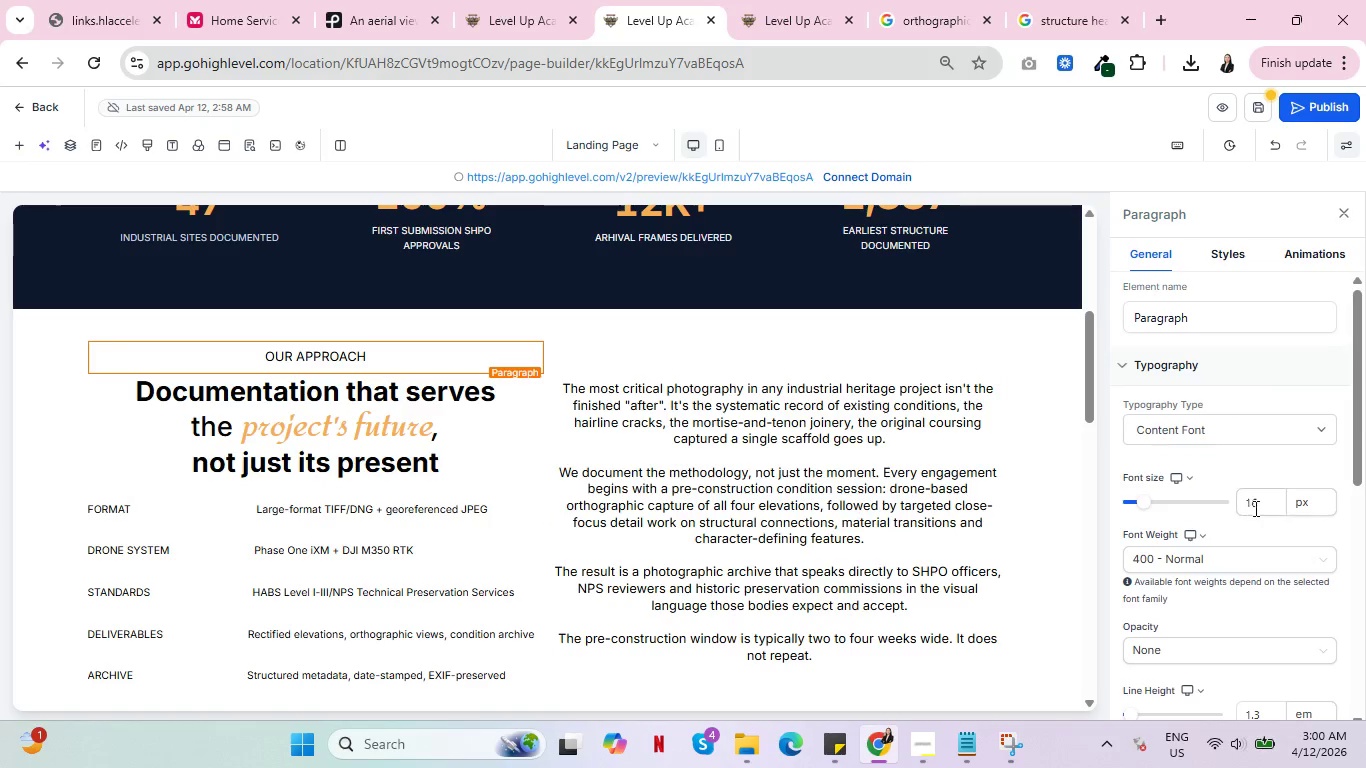 
left_click_drag(start_coordinate=[1268, 502], to_coordinate=[1244, 501])
 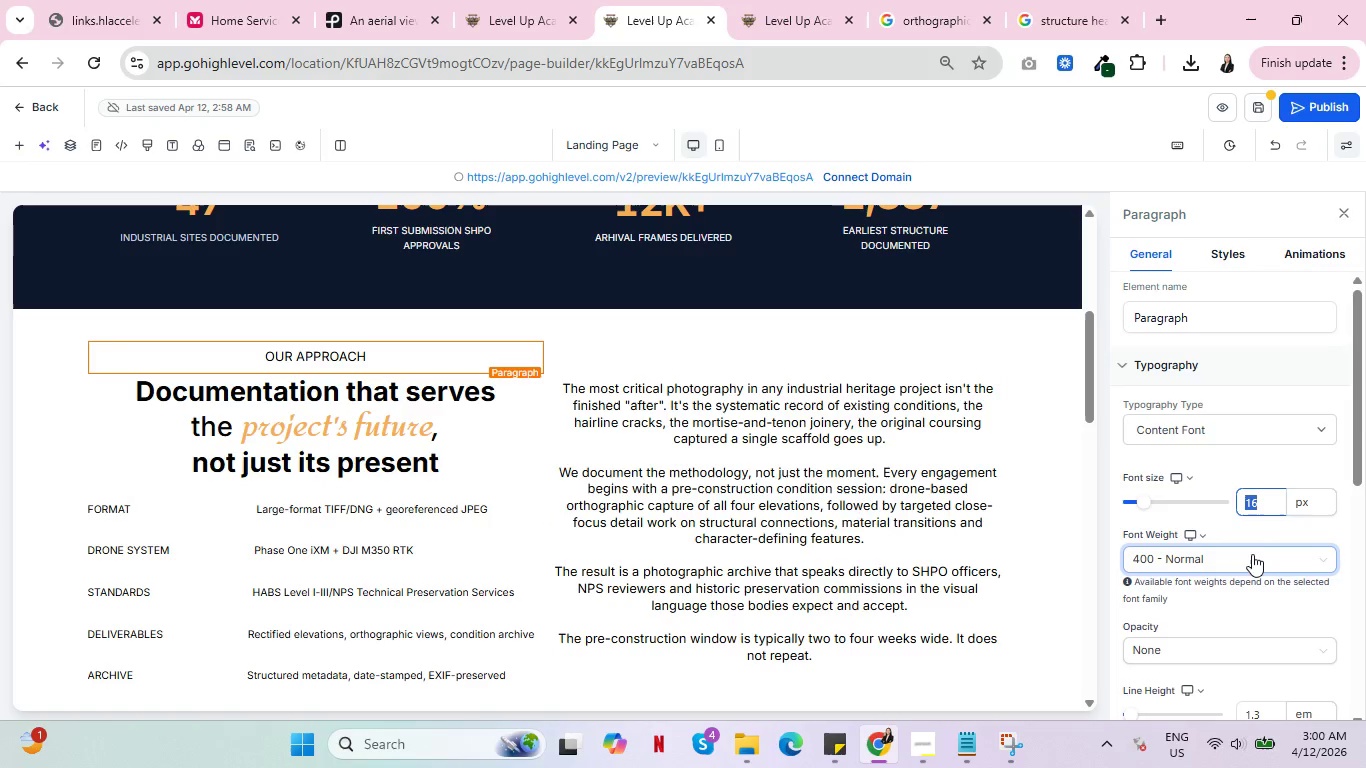 
type(12)
 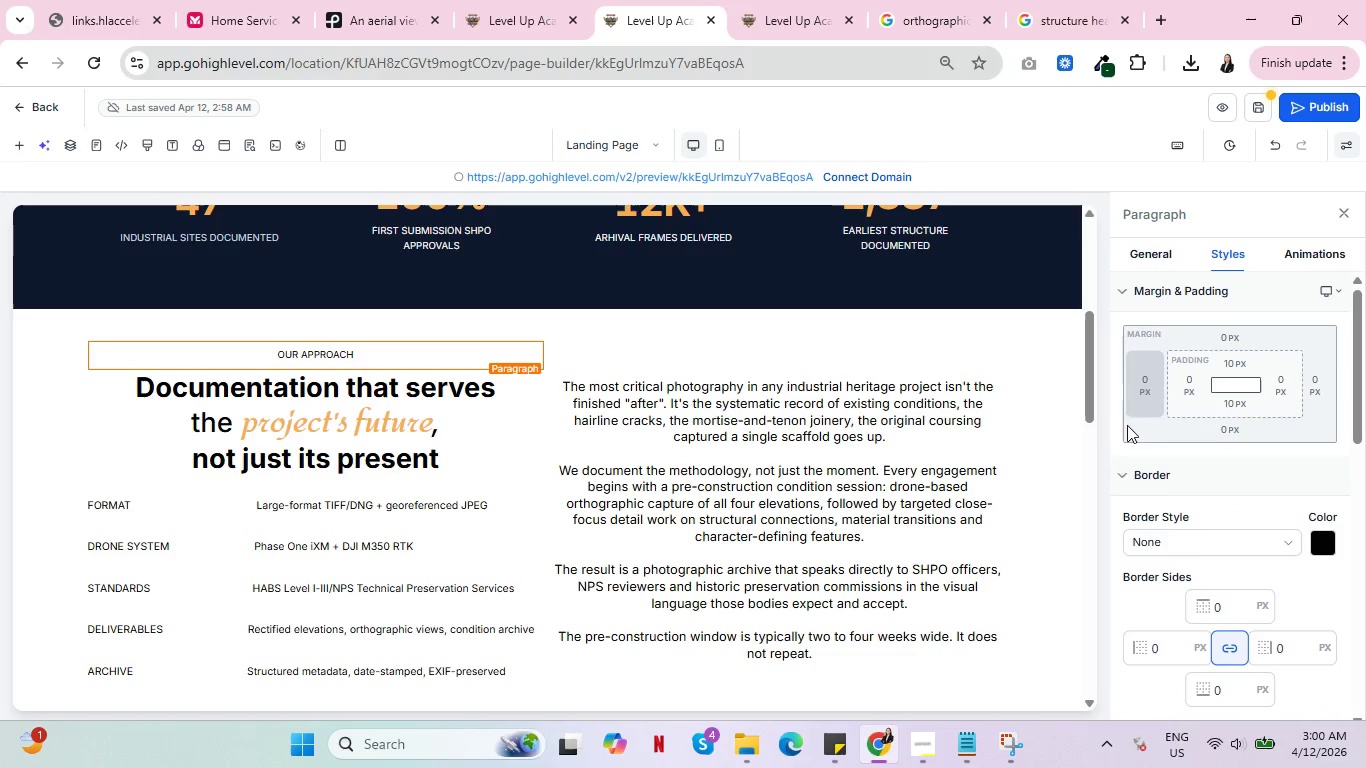 
scroll: coordinate [1243, 445], scroll_direction: down, amount: 3.0
 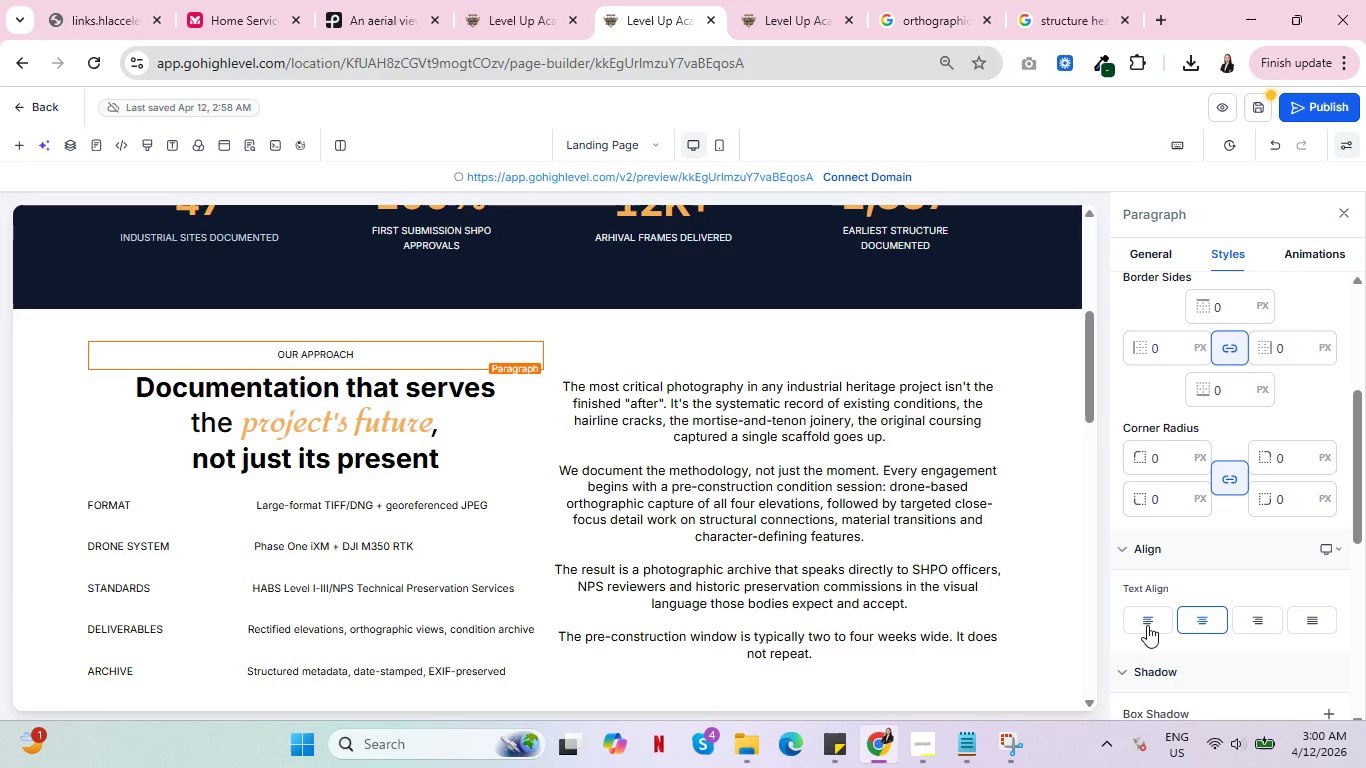 
left_click([1146, 626])
 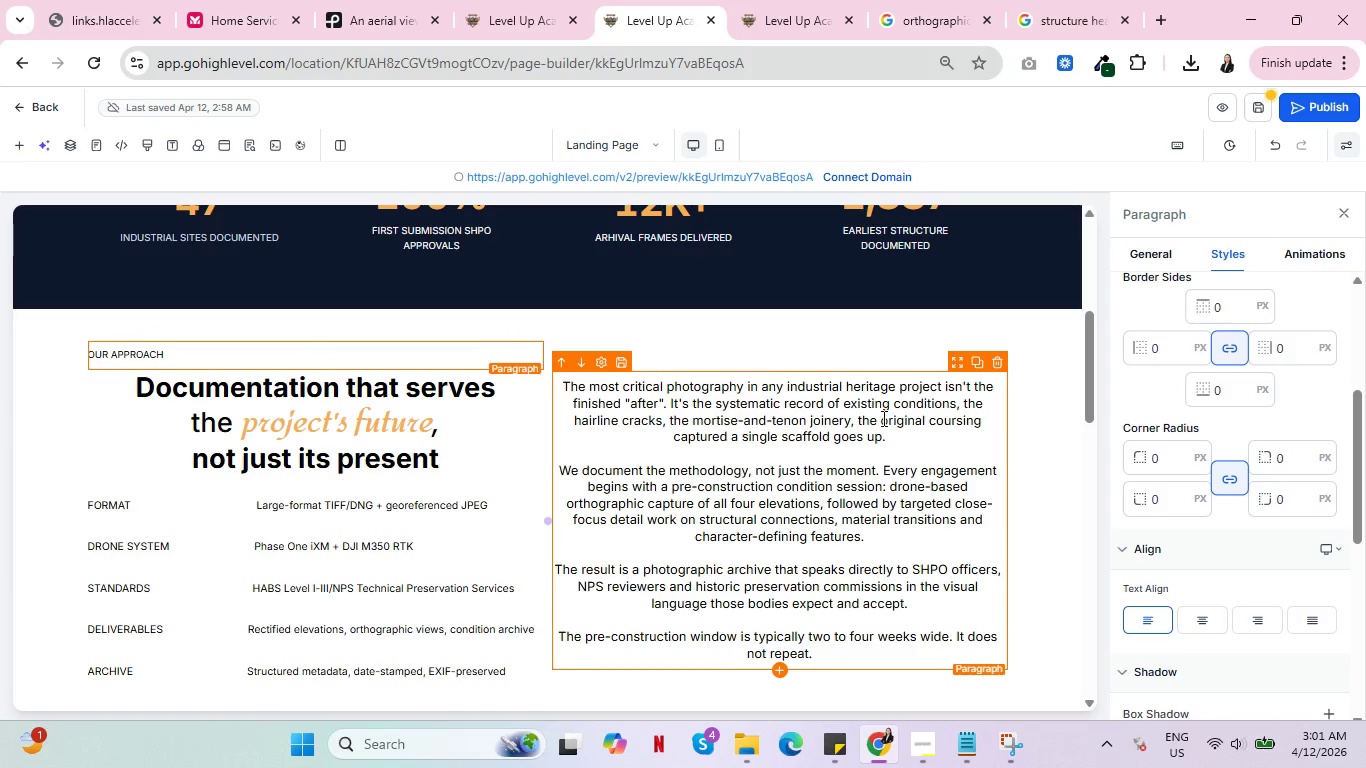 
left_click([173, 395])
 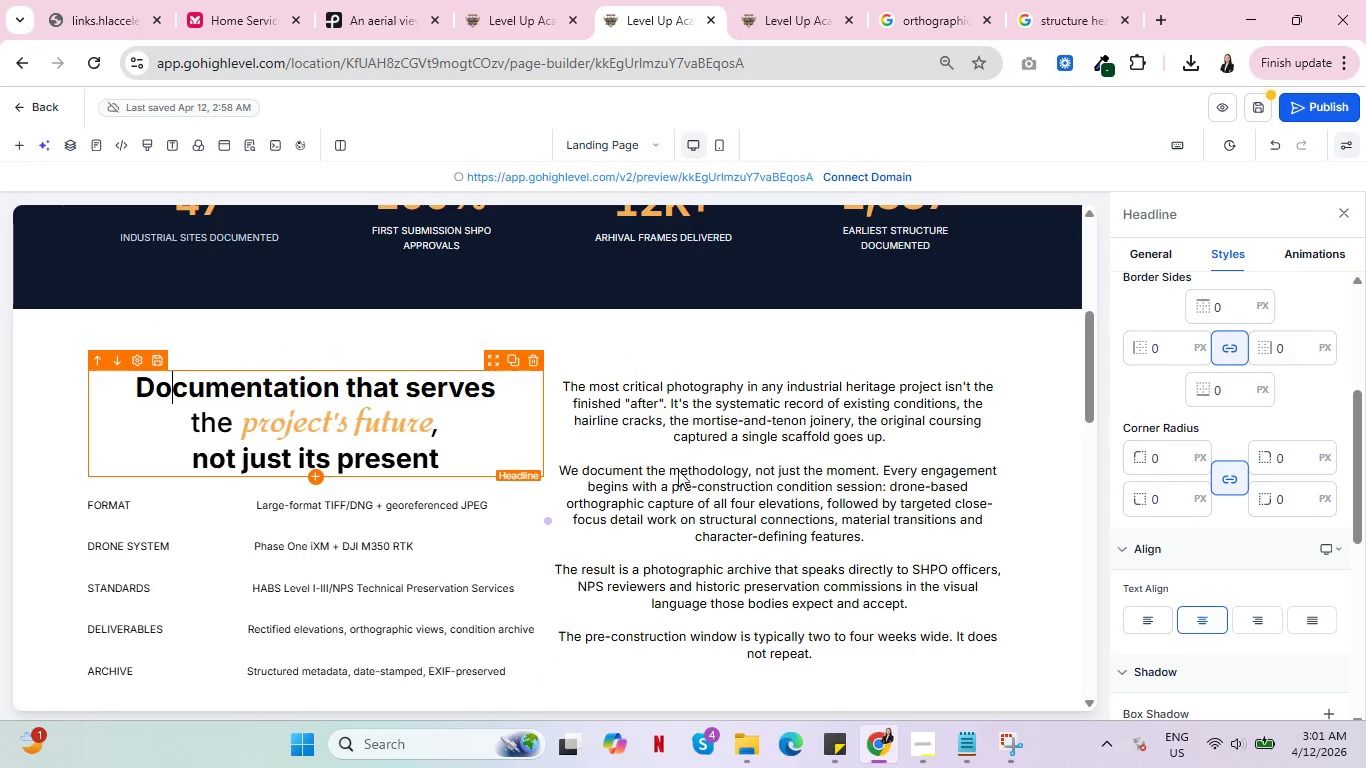 
scroll: coordinate [694, 486], scroll_direction: up, amount: 6.0
 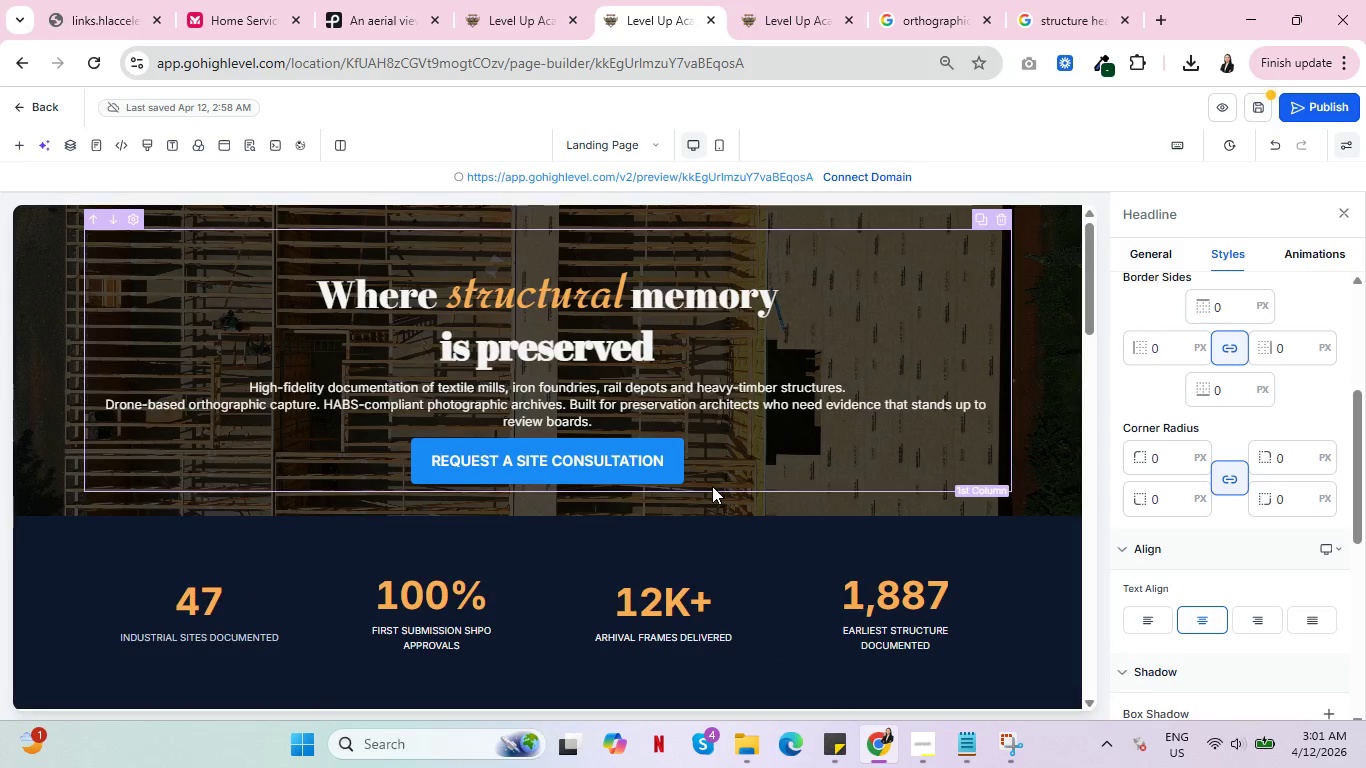 
left_click([605, 402])
 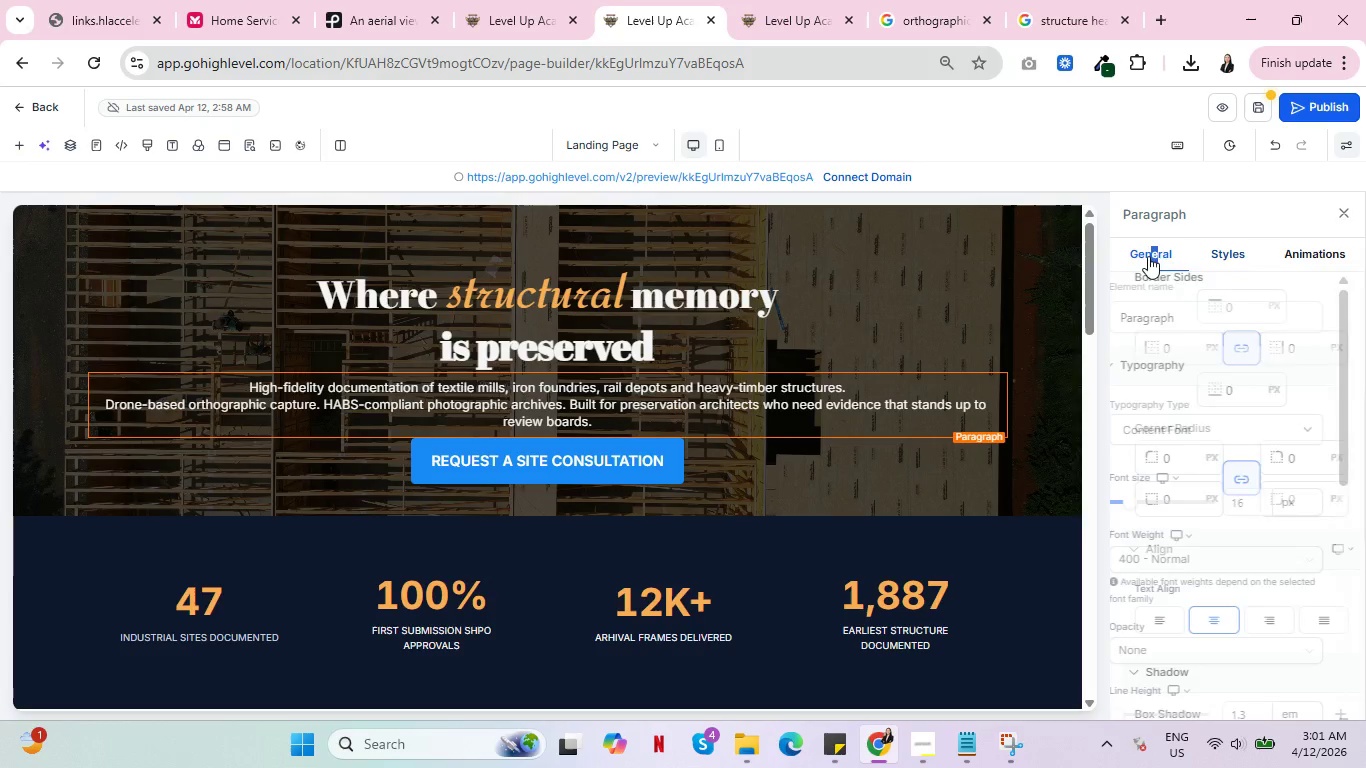 
mouse_move([1285, 478])
 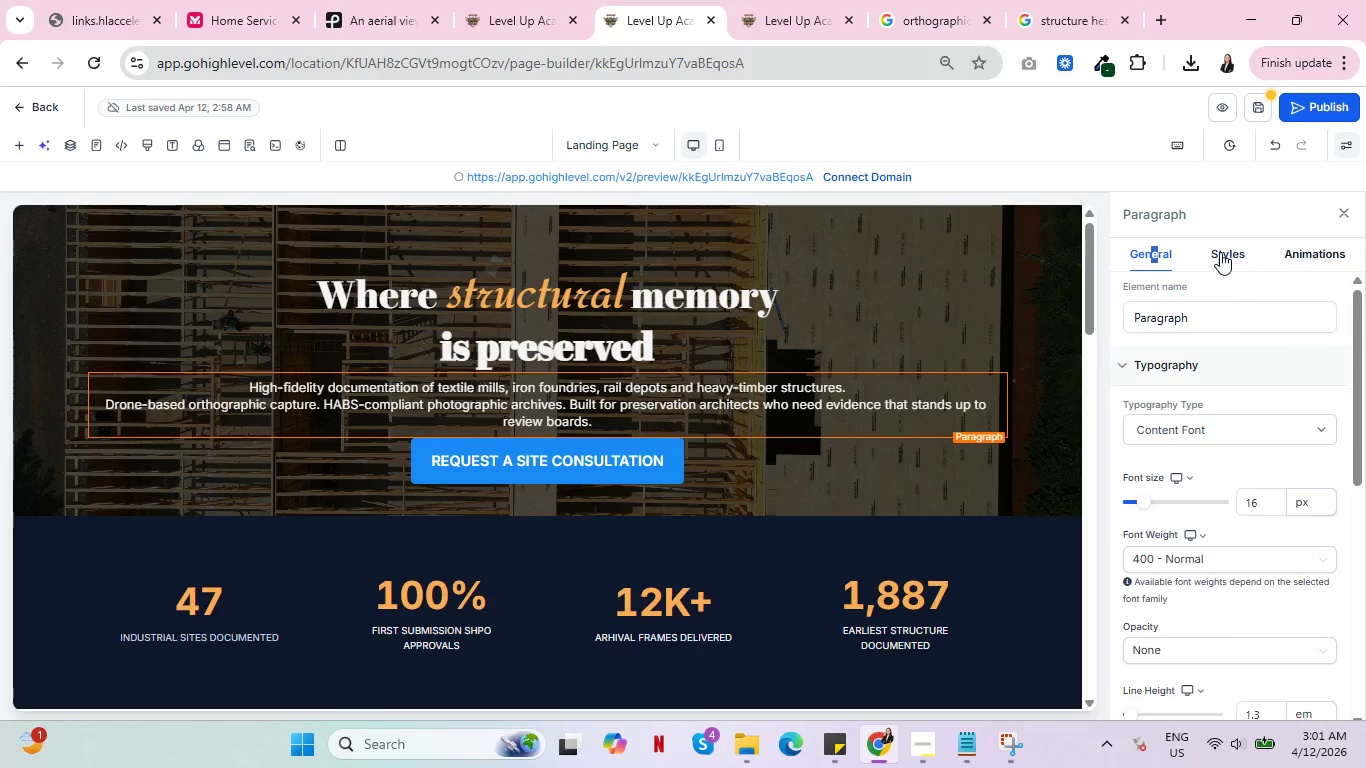 
left_click([1220, 252])
 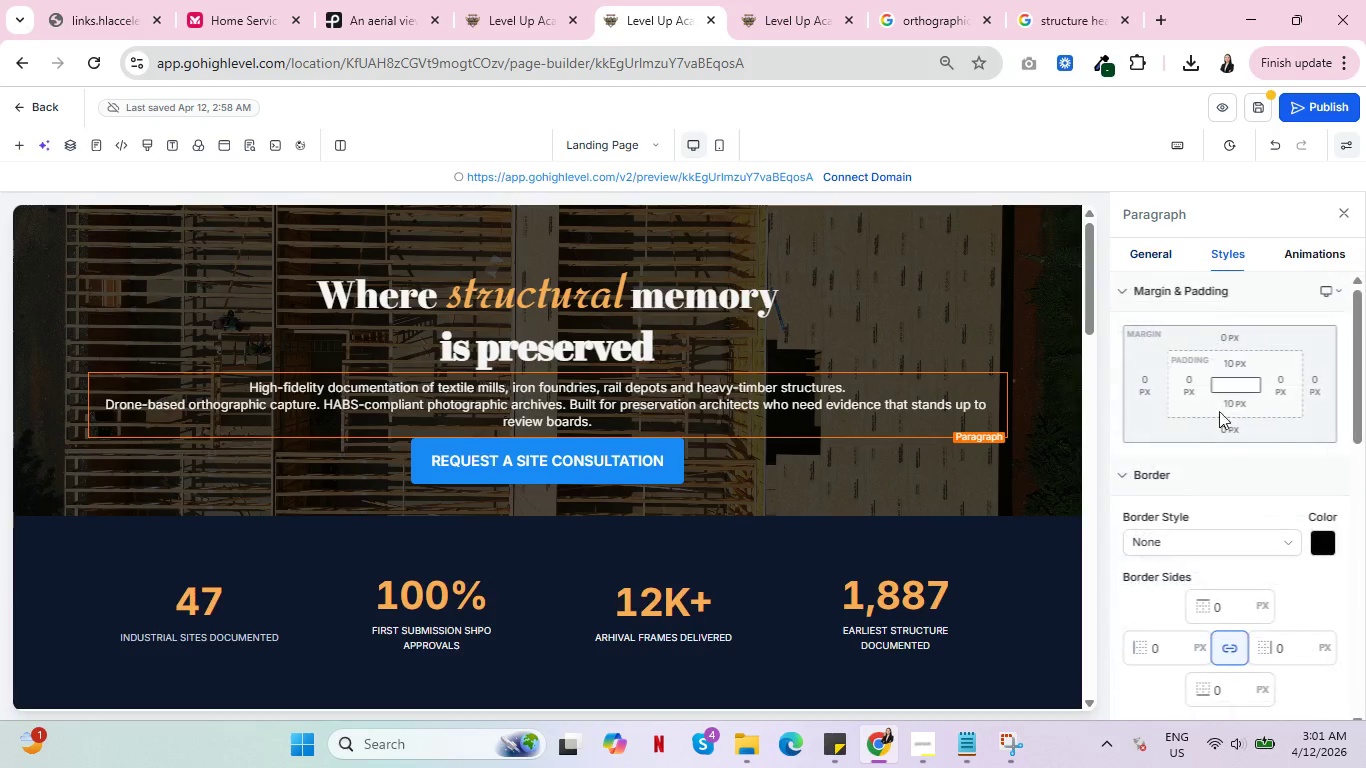 
scroll: coordinate [1178, 539], scroll_direction: down, amount: 5.0
 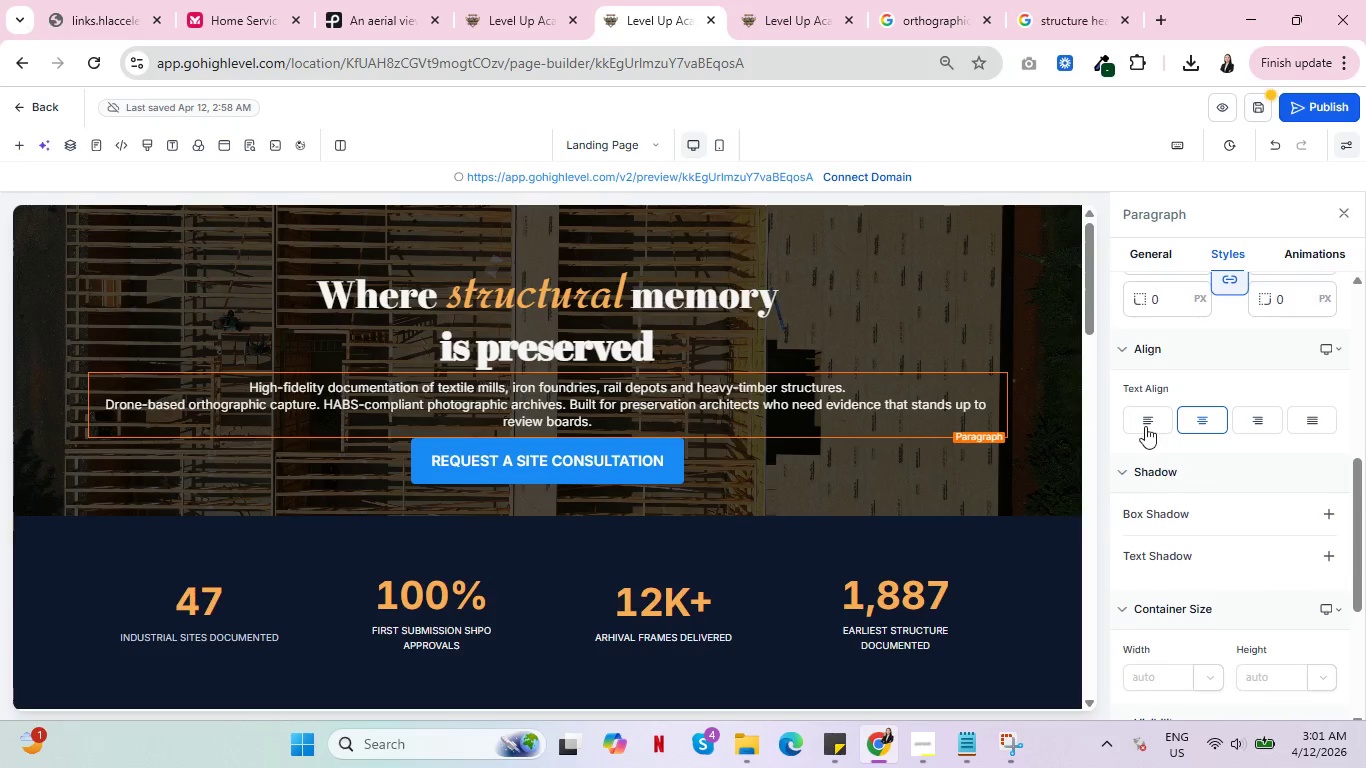 
left_click([1142, 422])
 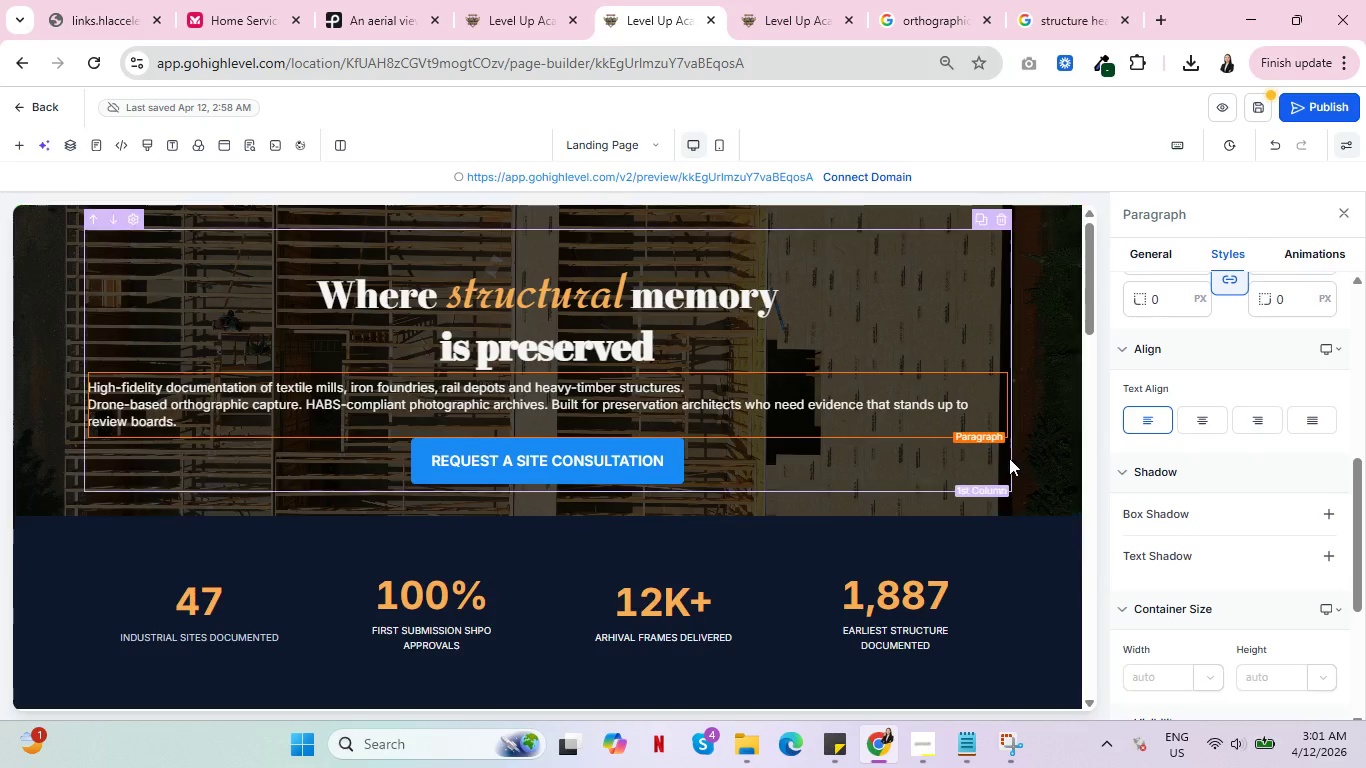 
left_click([1037, 454])
 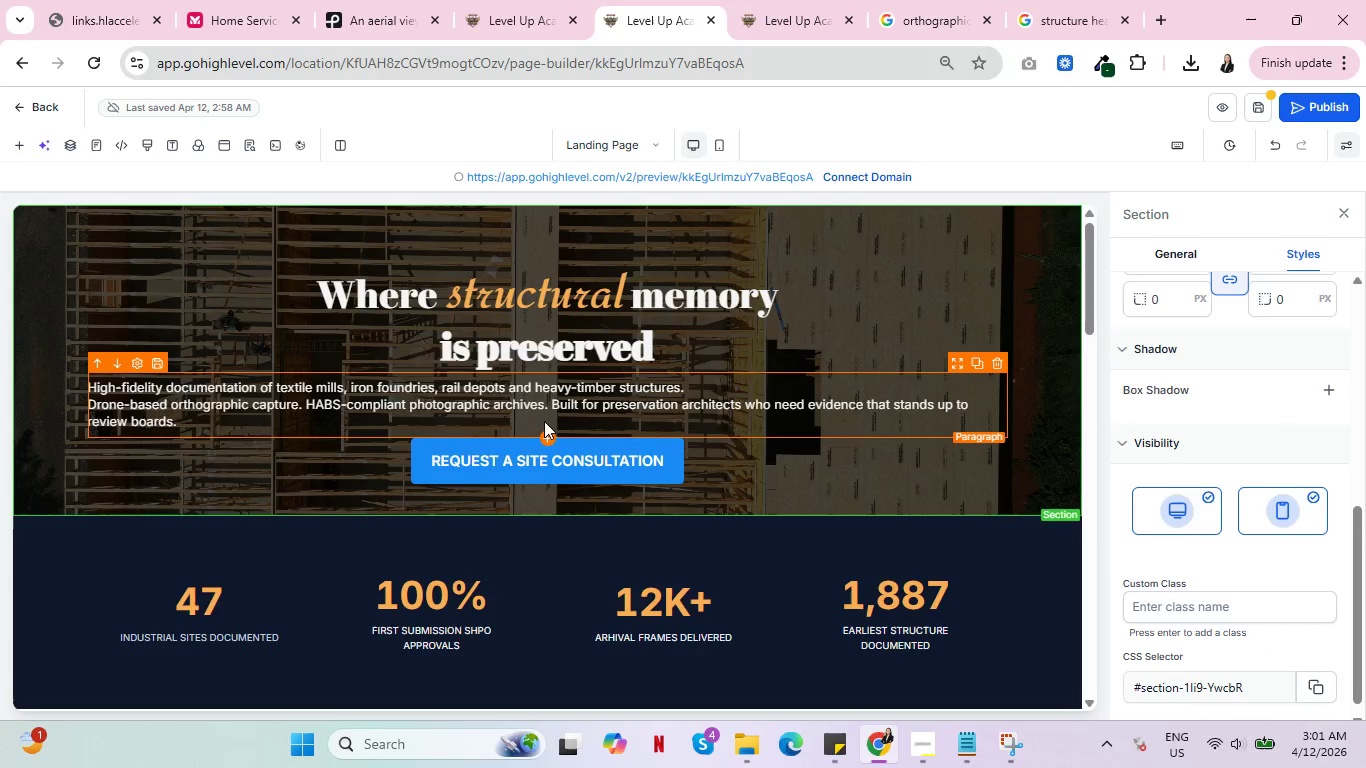 
left_click([551, 404])
 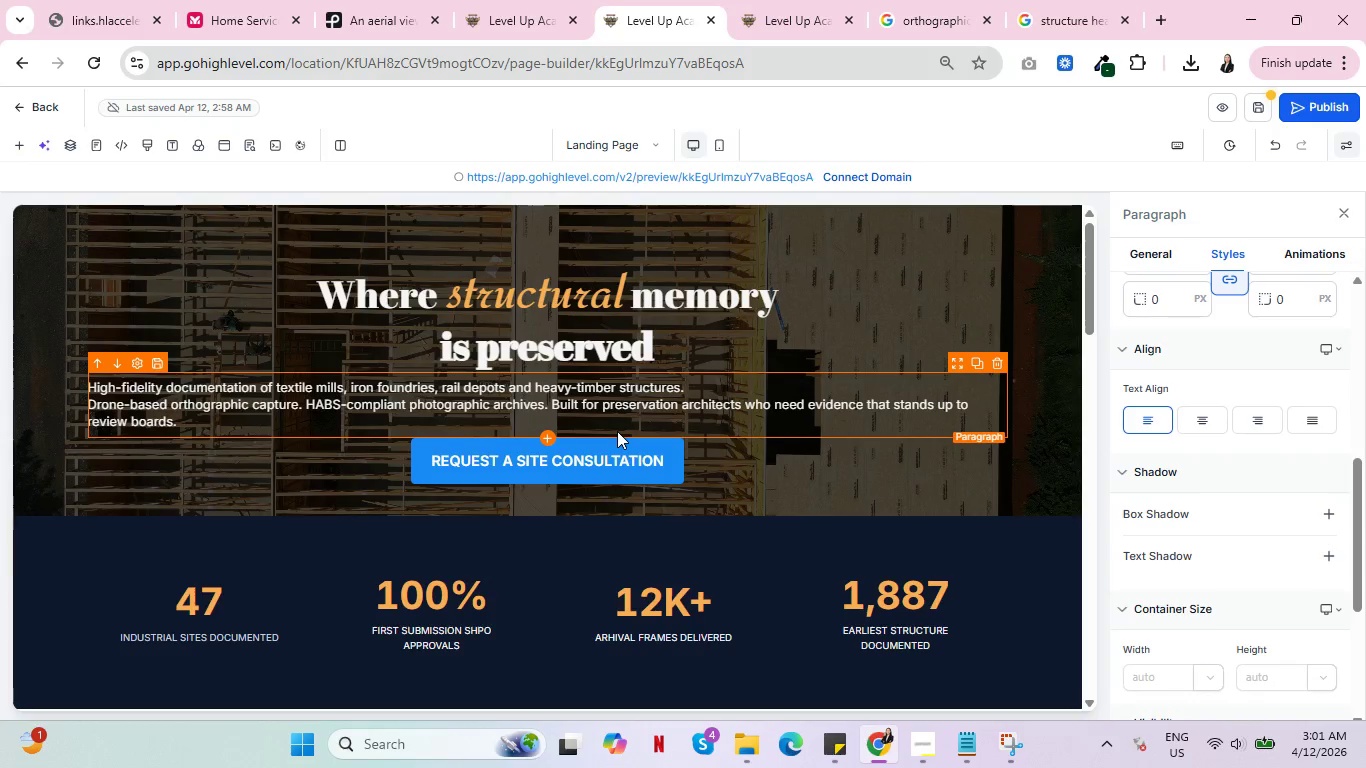 
key(Backspace)
 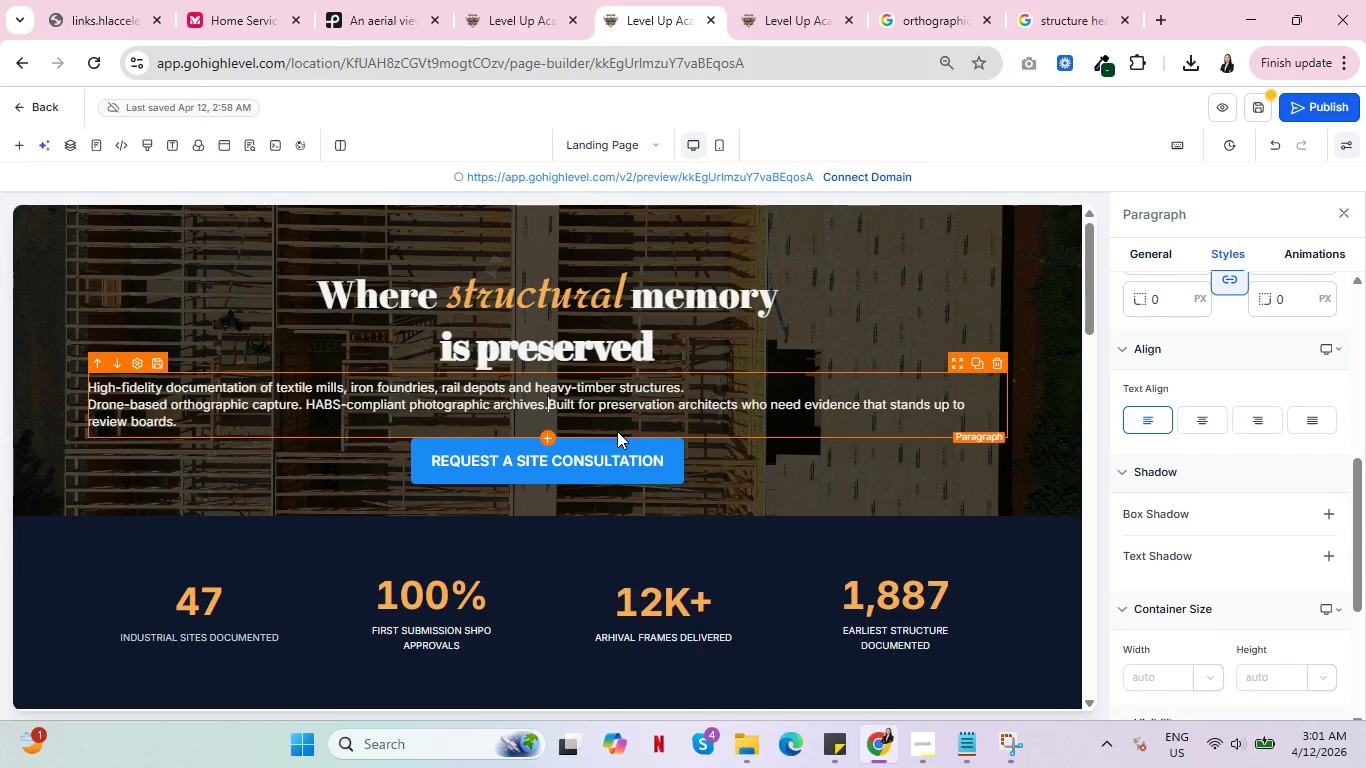 
key(Enter)
 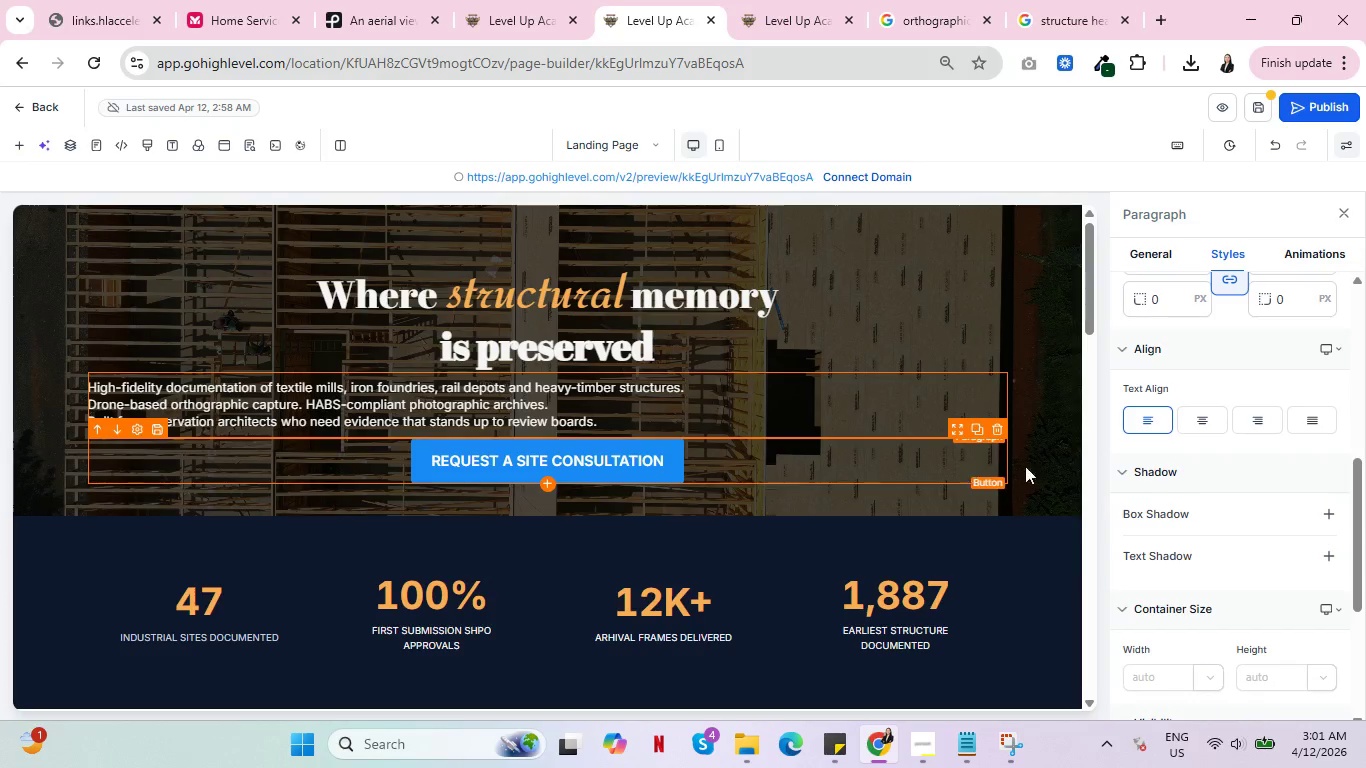 
left_click([1206, 434])
 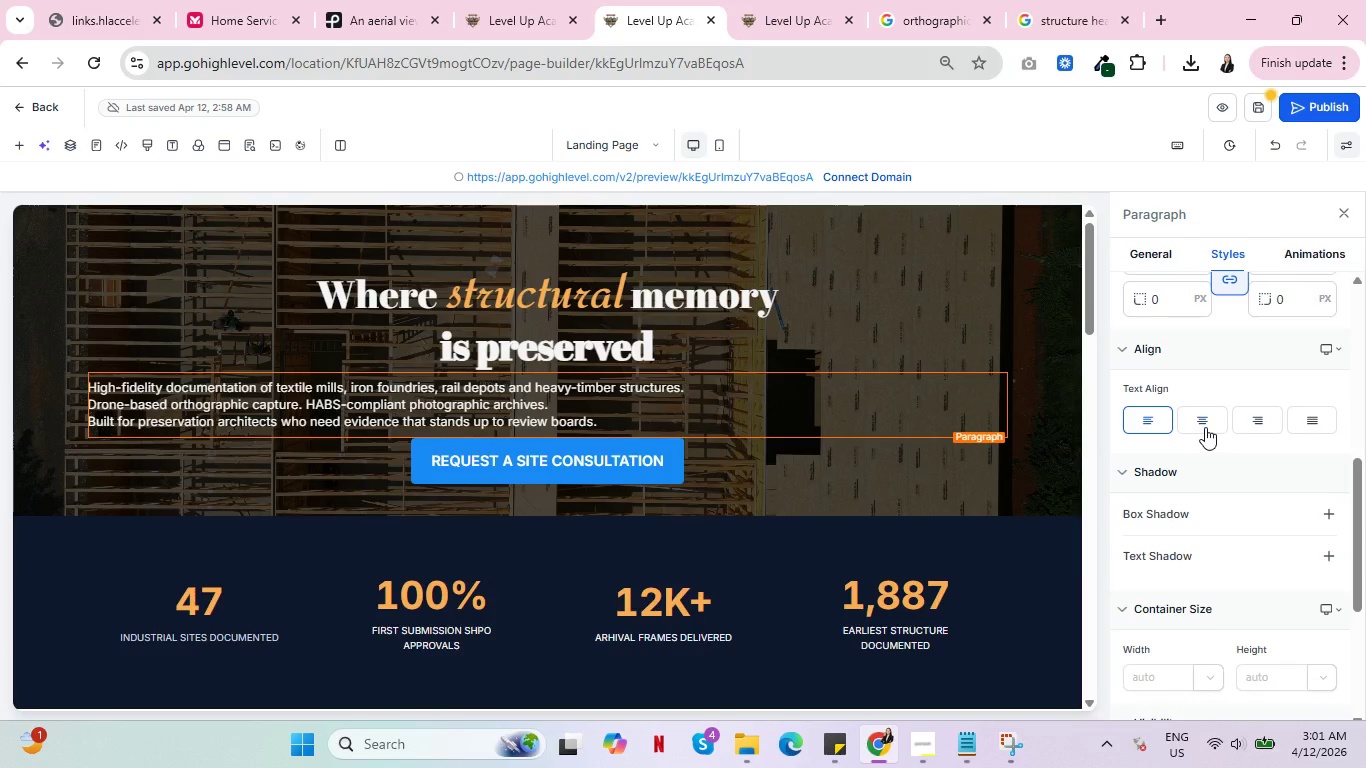 
left_click([1205, 427])
 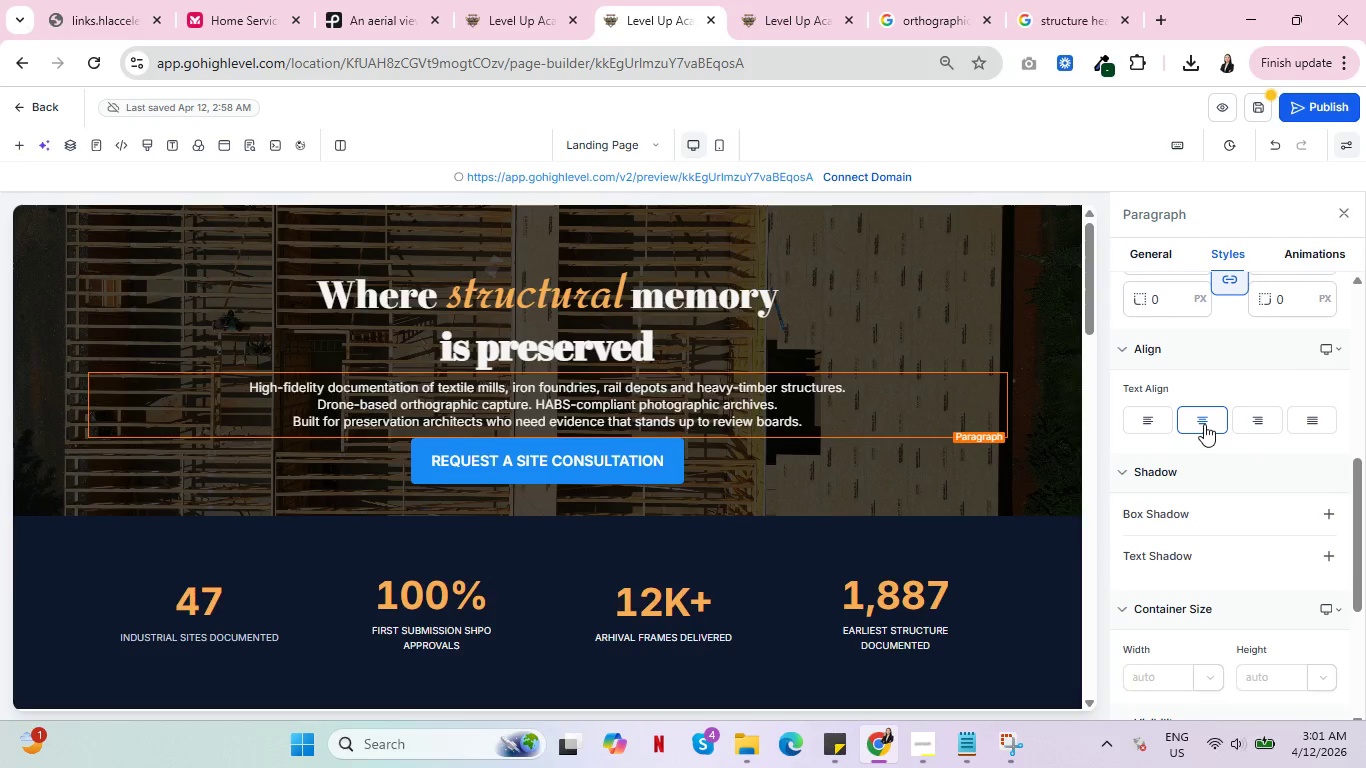 
wait(8.7)
 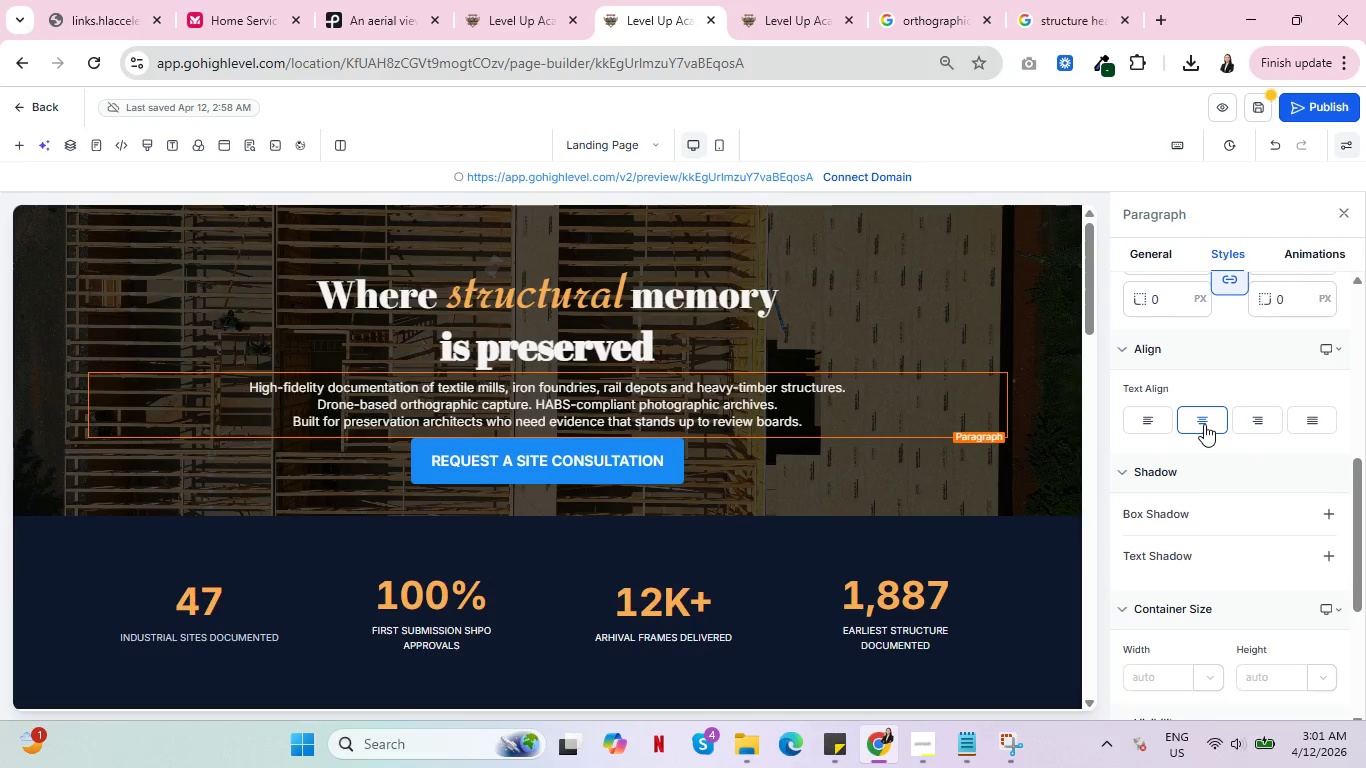 
left_click([1023, 483])
 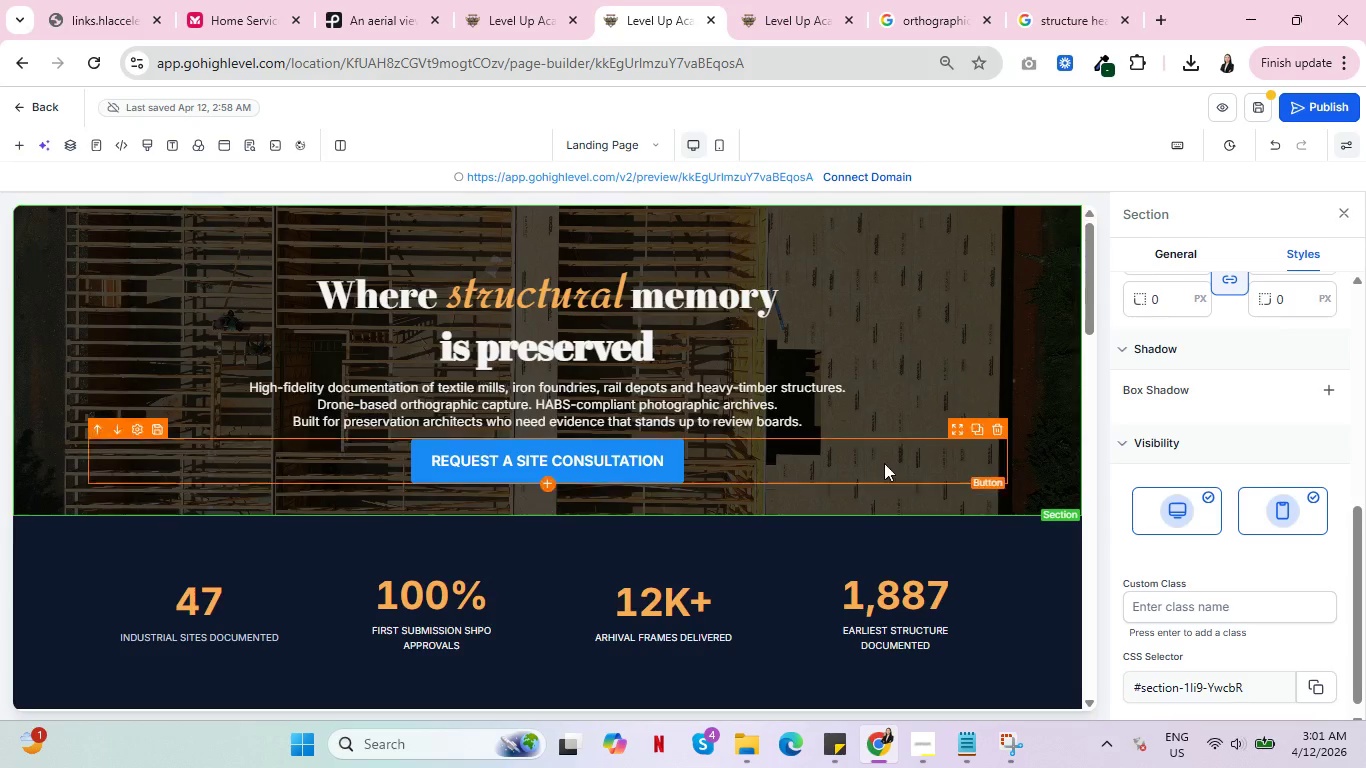 
left_click([666, 468])
 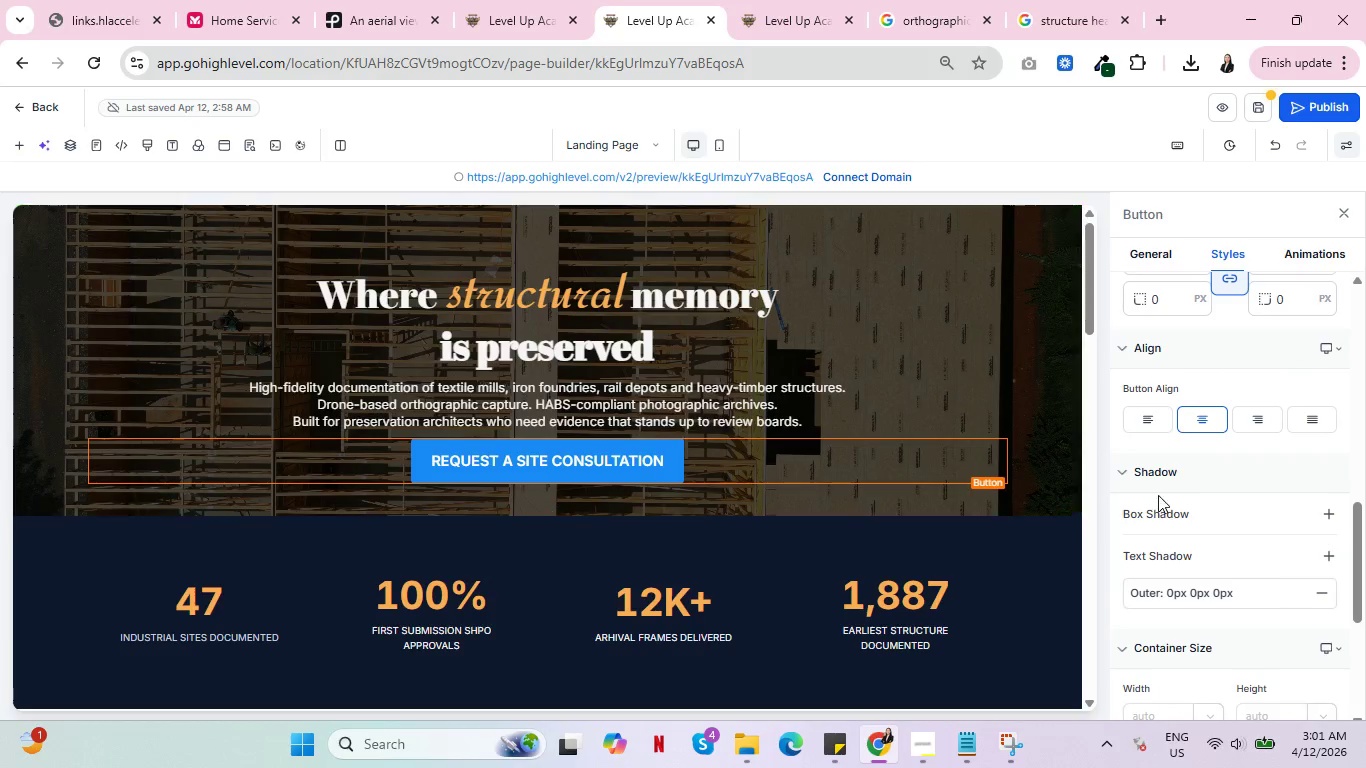 
scroll: coordinate [1293, 452], scroll_direction: down, amount: 5.0
 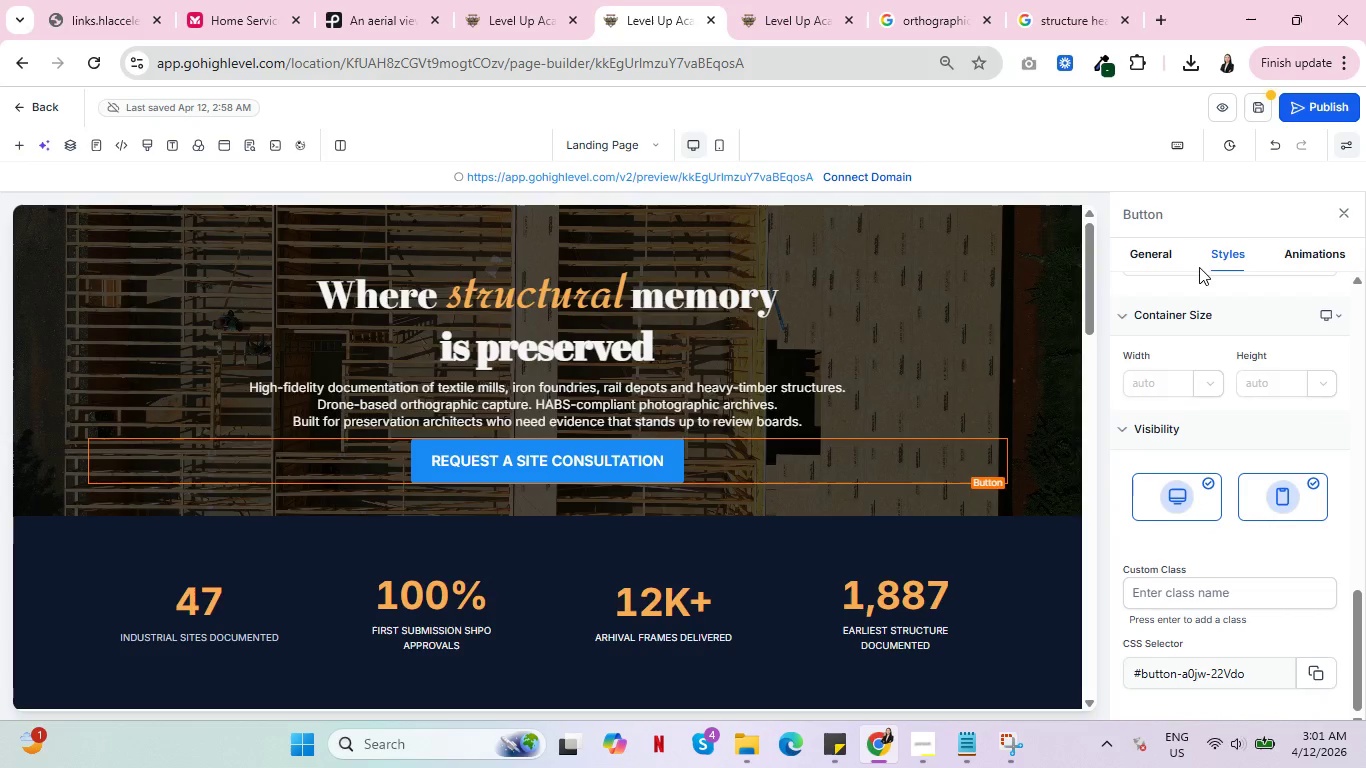 
left_click([1156, 248])
 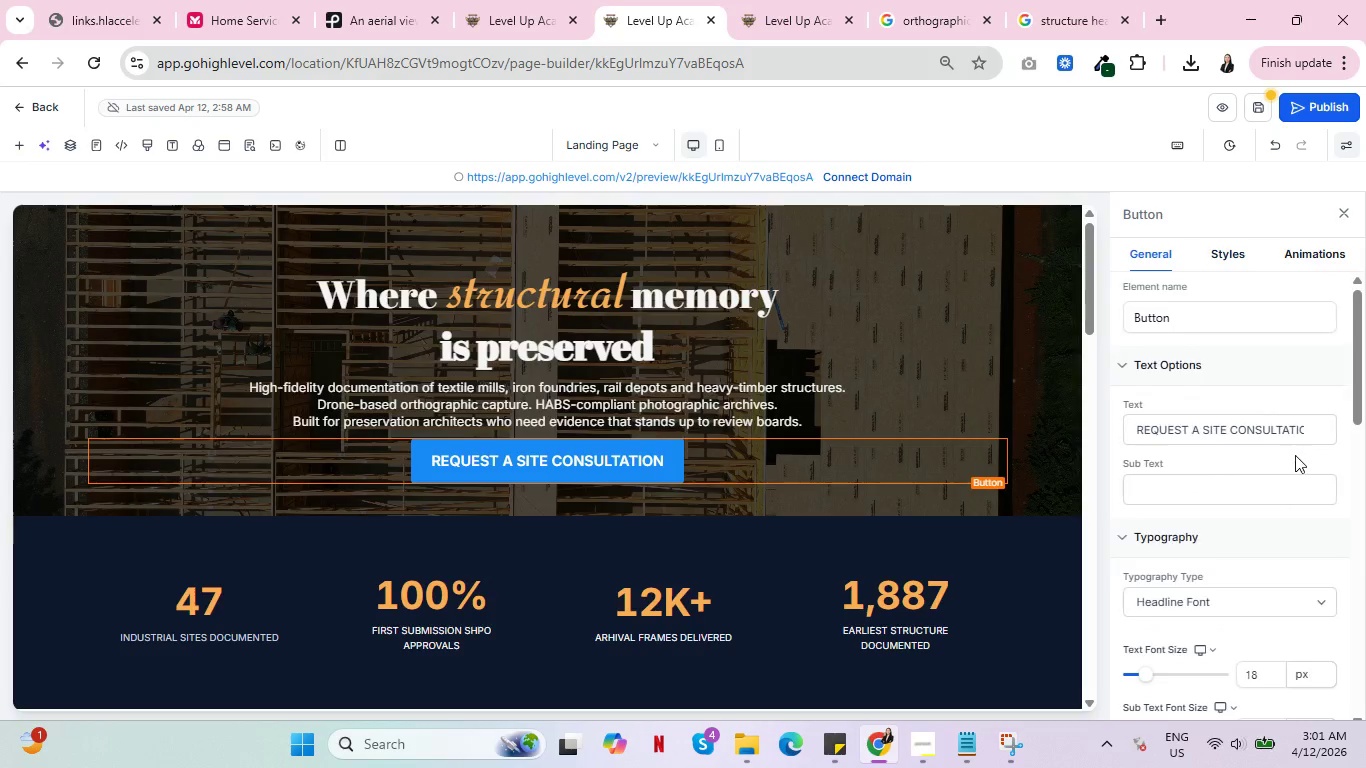 
scroll: coordinate [1307, 468], scroll_direction: down, amount: 10.0
 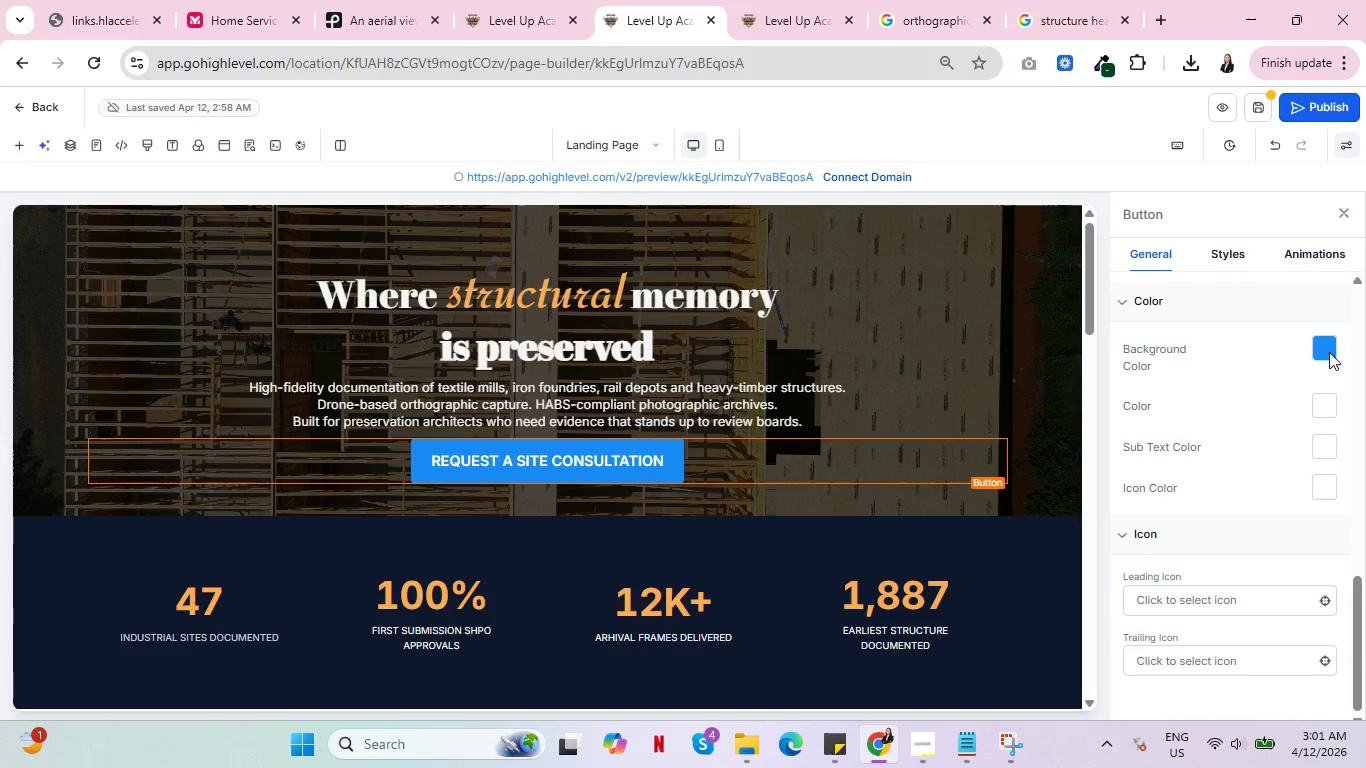 
left_click([1329, 351])
 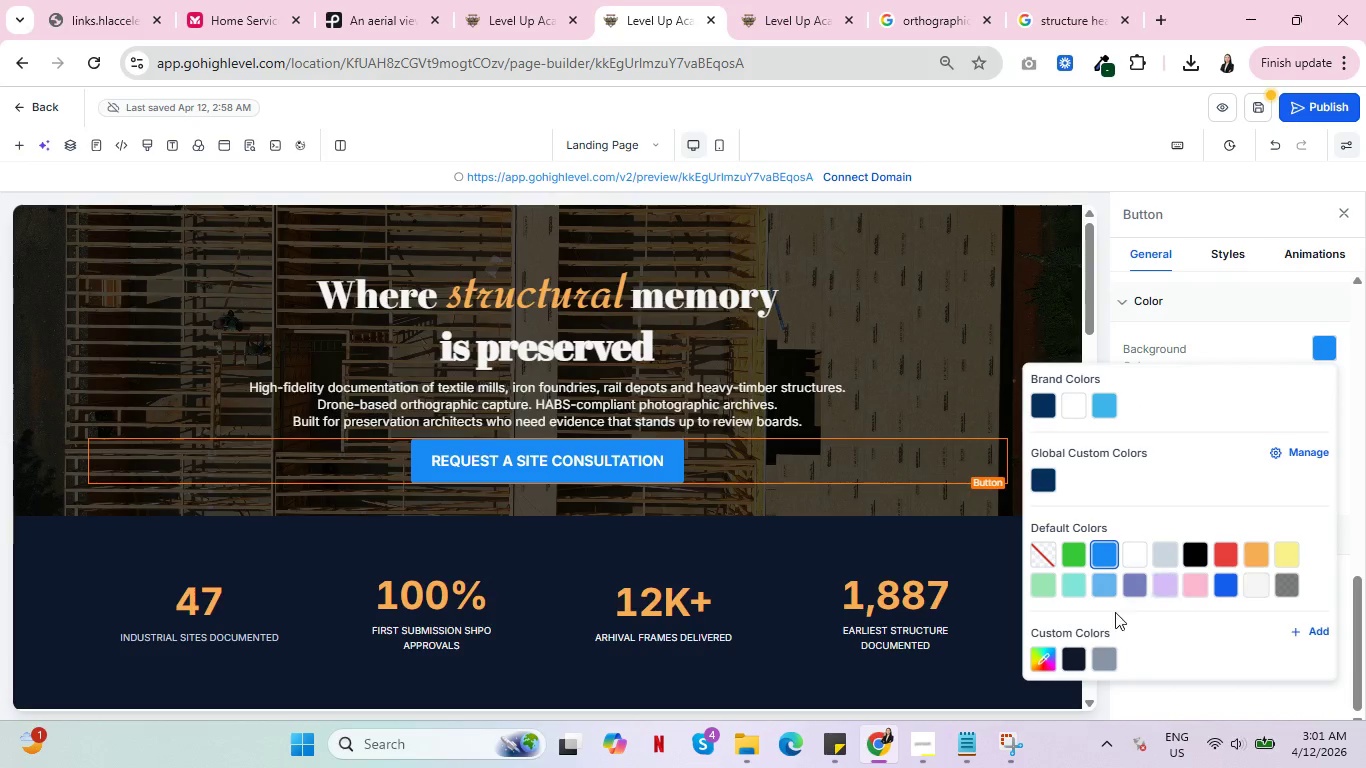 
left_click([1075, 660])
 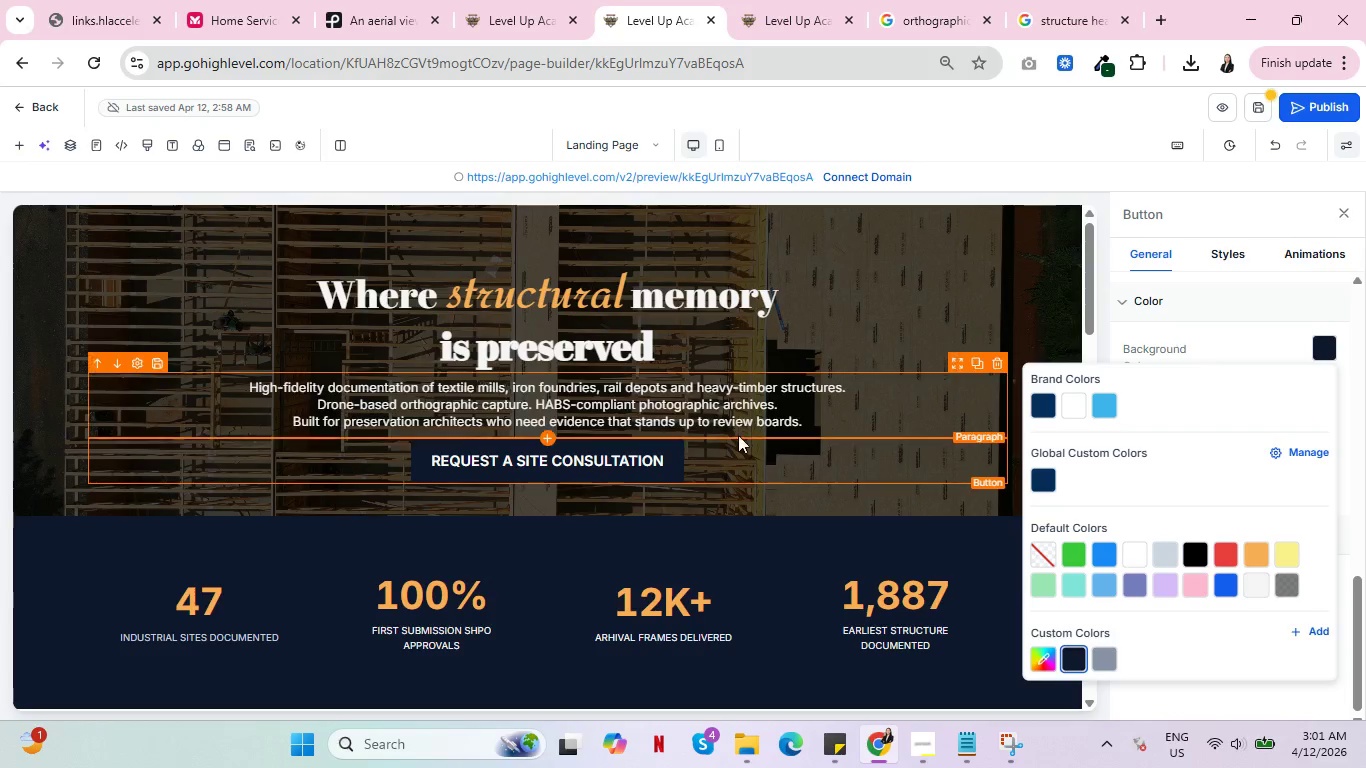 
left_click([1188, 328])
 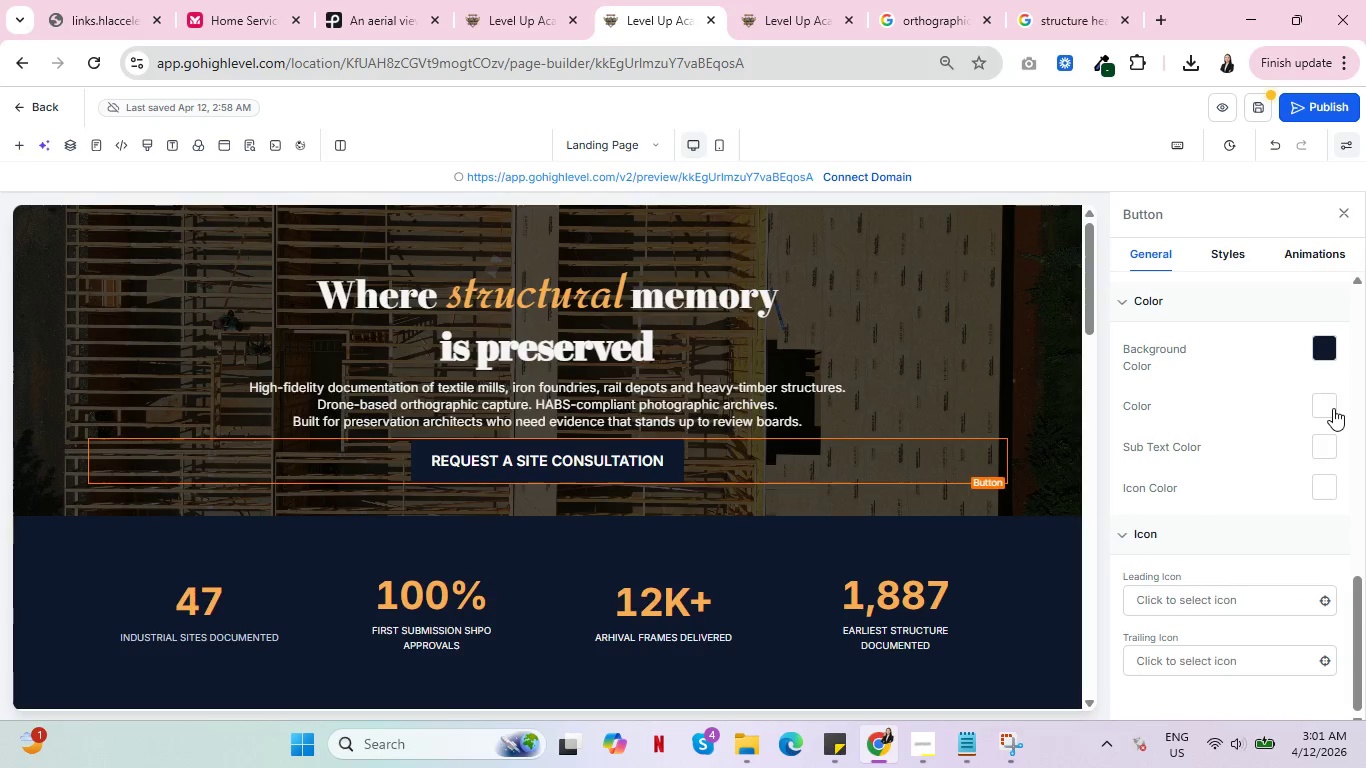 
left_click([1332, 399])
 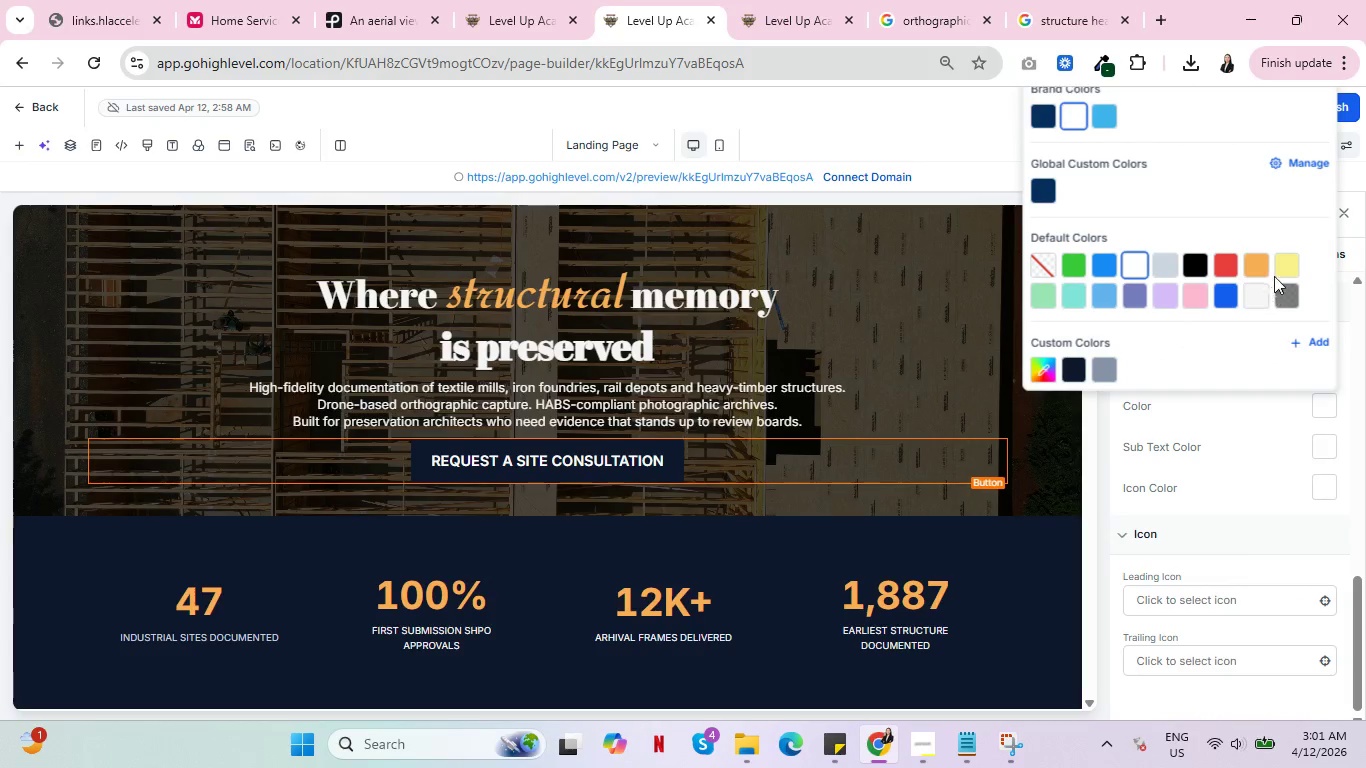 
left_click([1288, 264])
 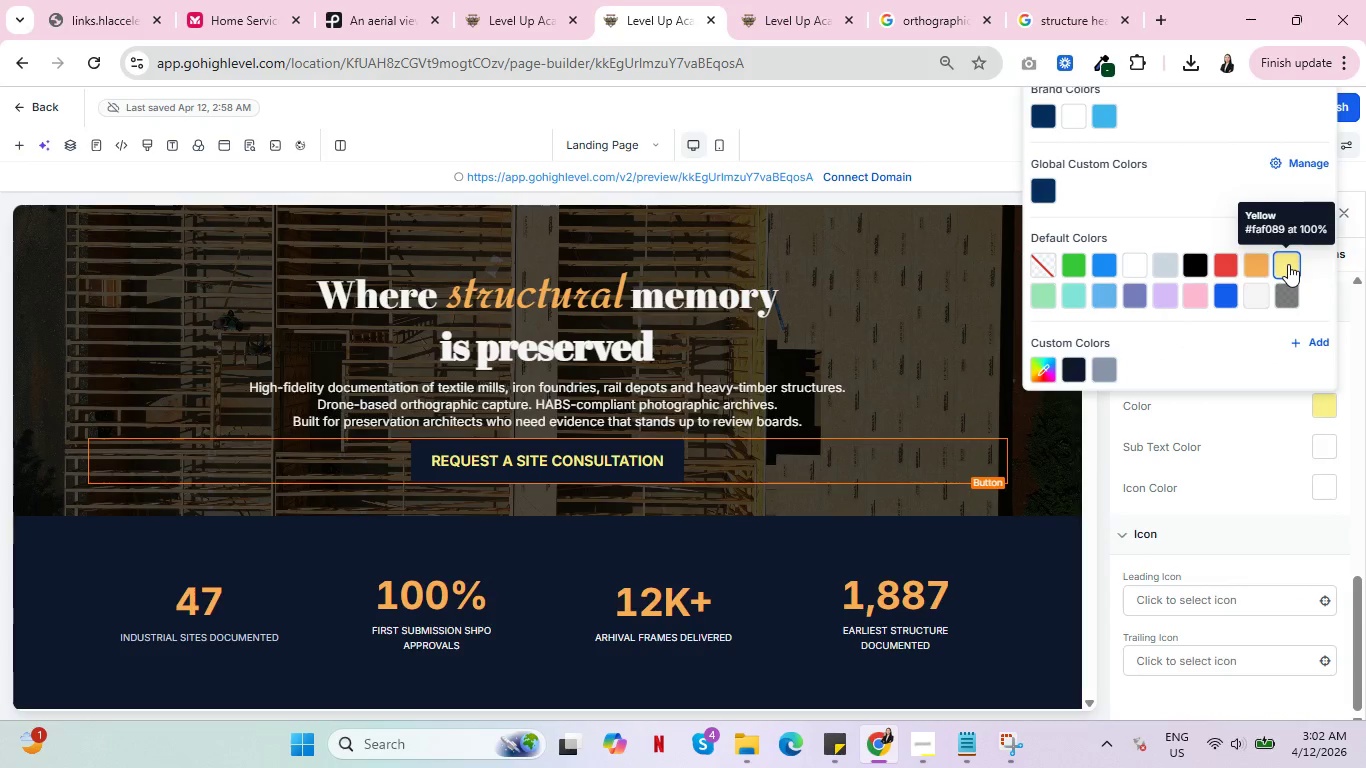 
left_click([1256, 269])
 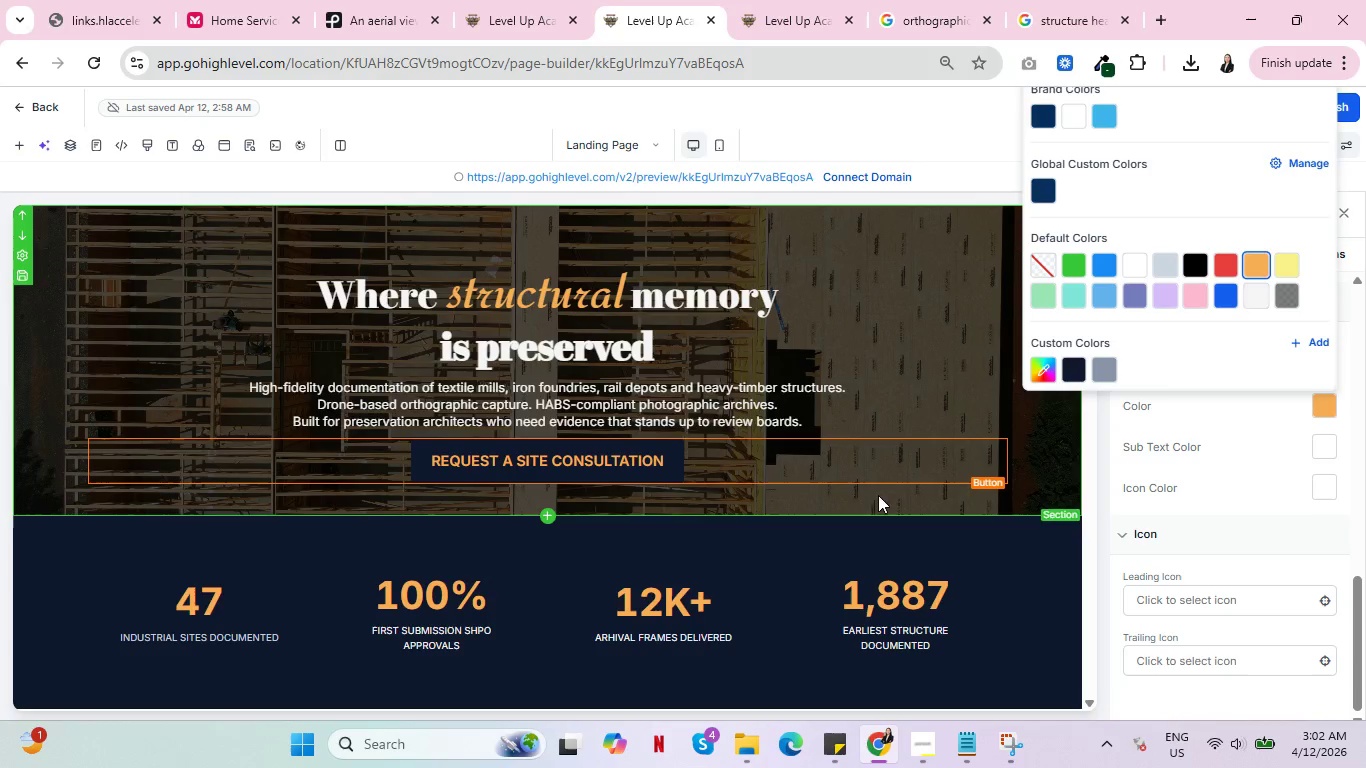 
left_click([1293, 263])
 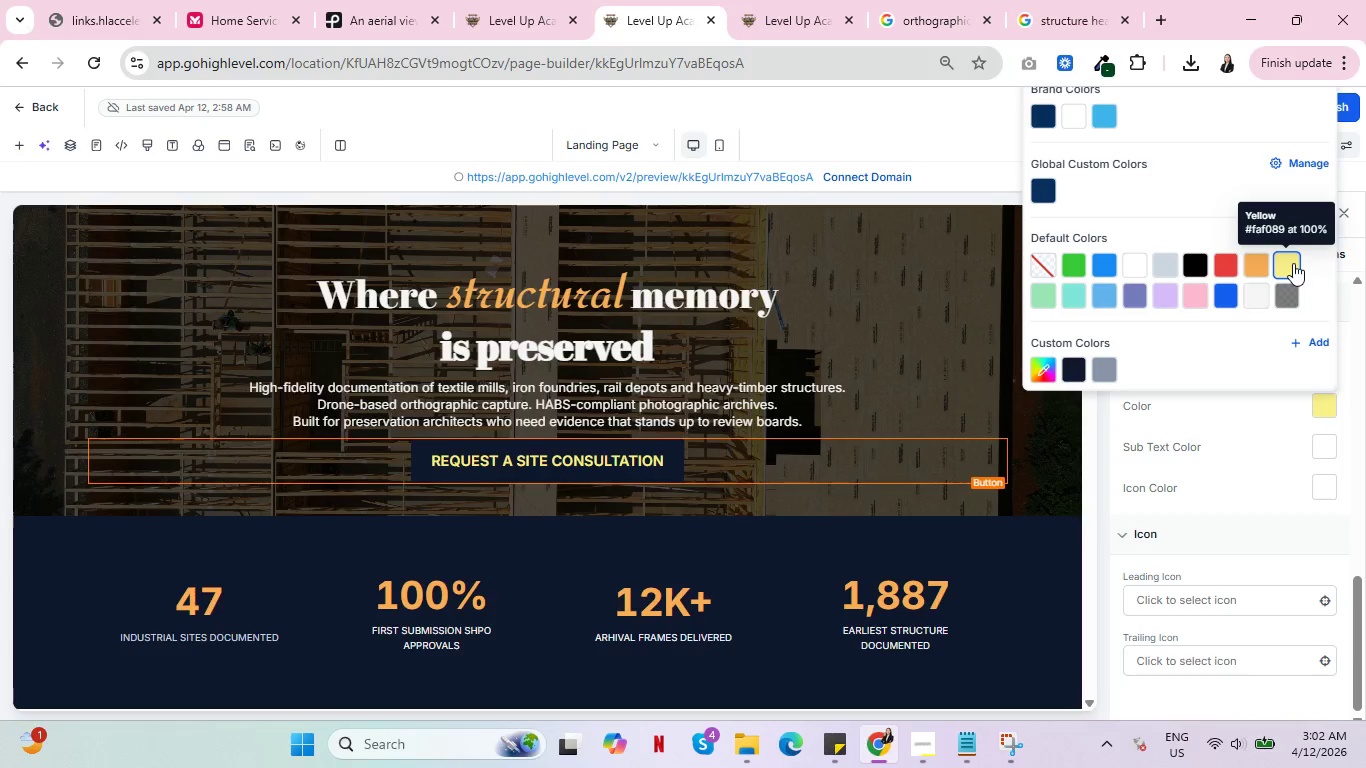 
mouse_move([1151, 286])
 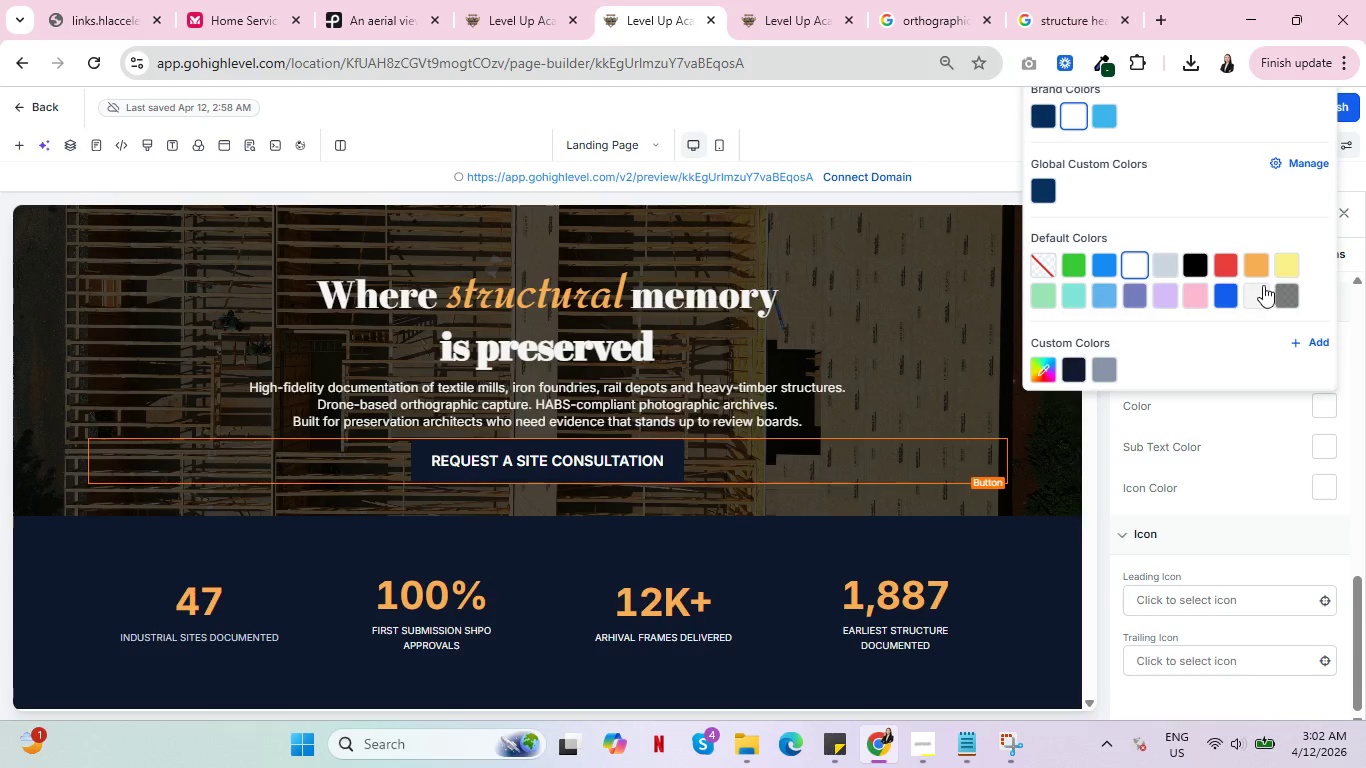 
left_click([1262, 289])
 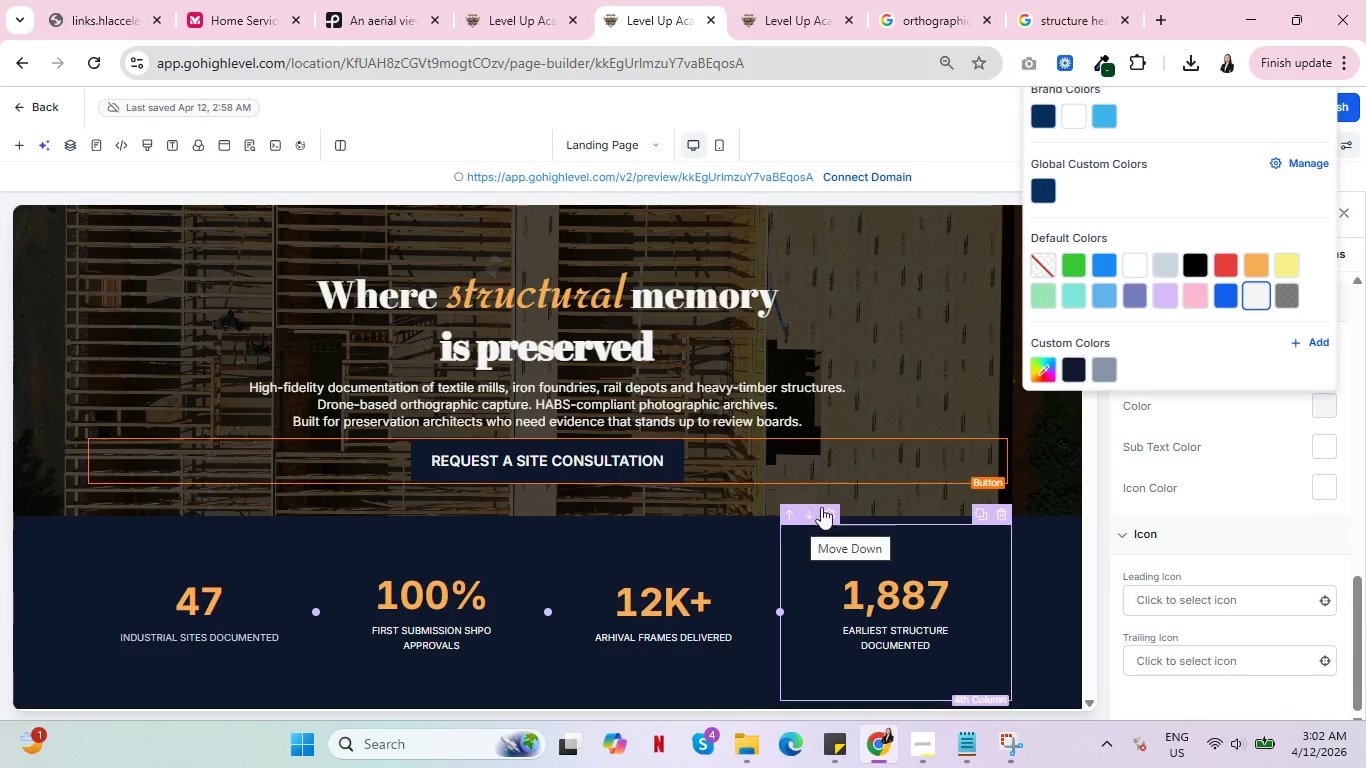 
wait(5.25)
 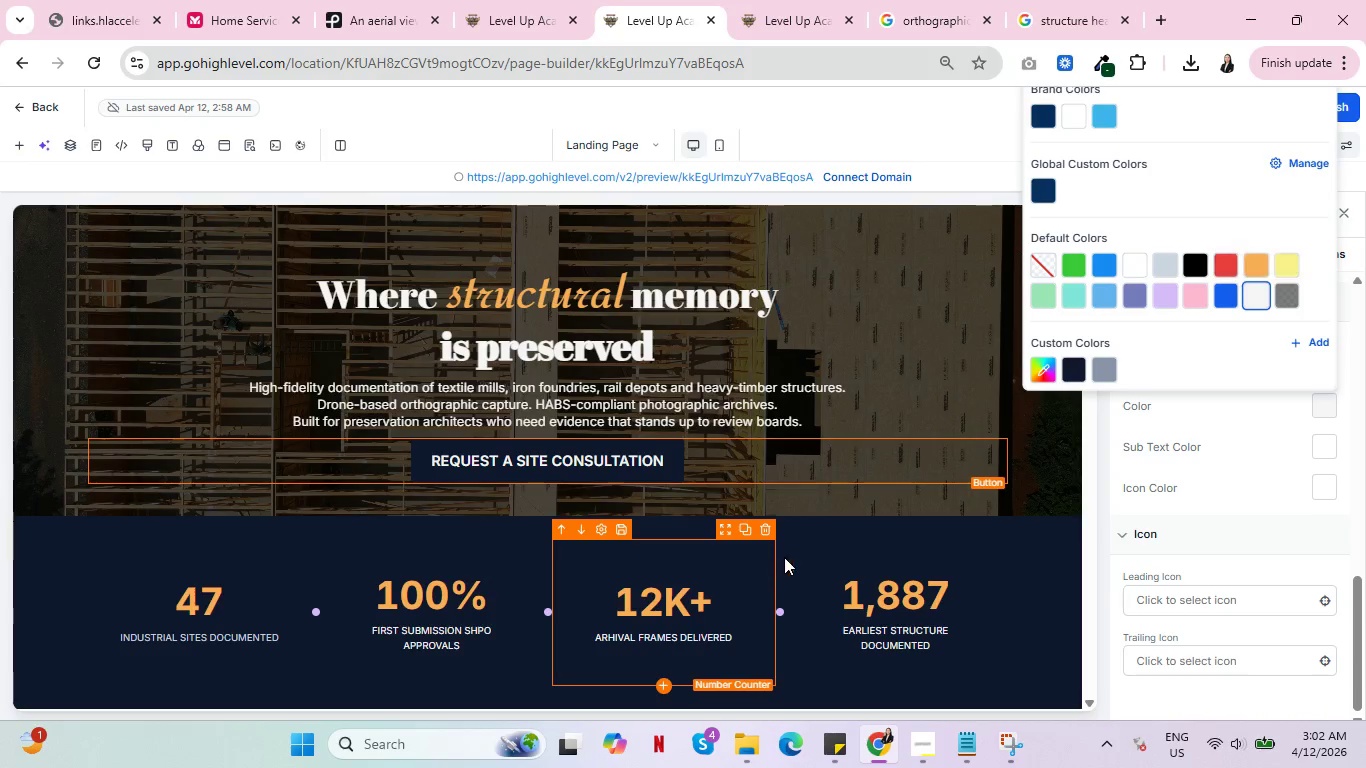 
left_click([739, 507])
 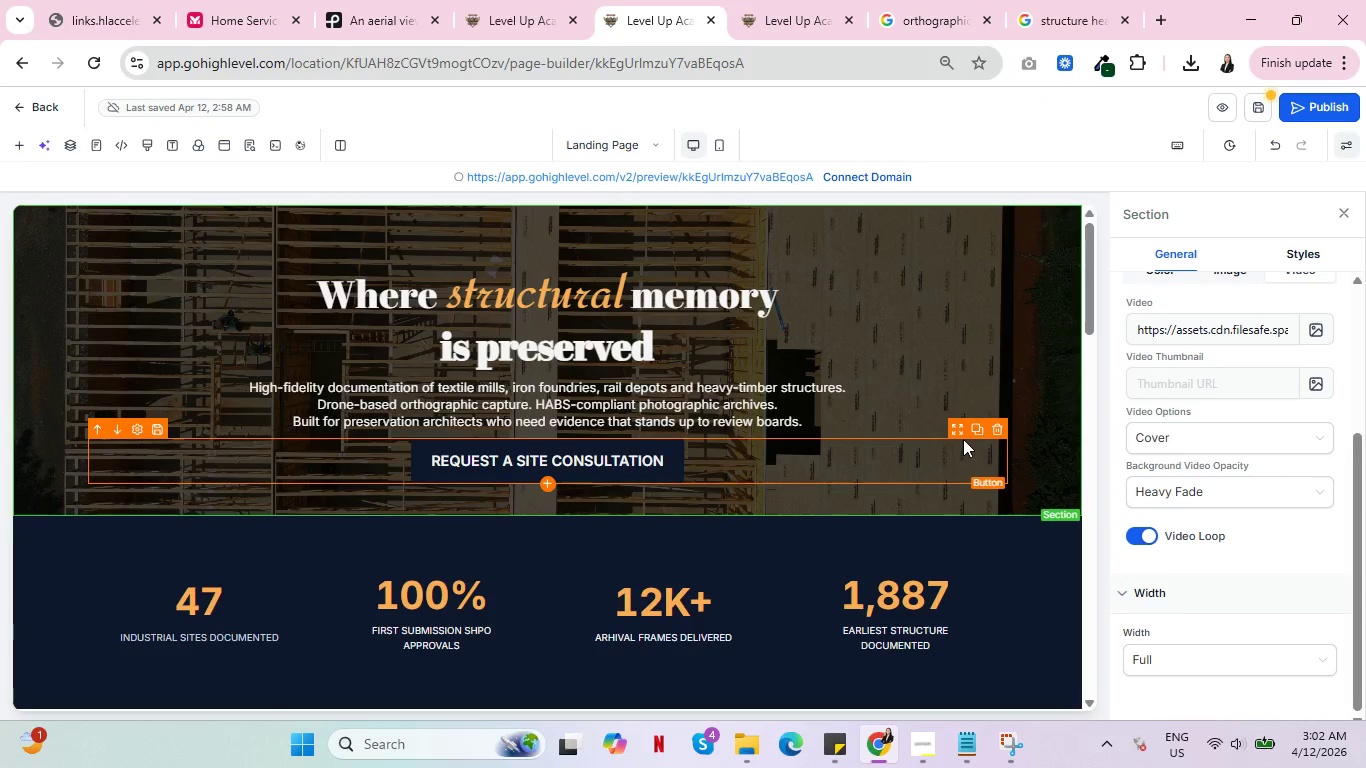 
wait(5.34)
 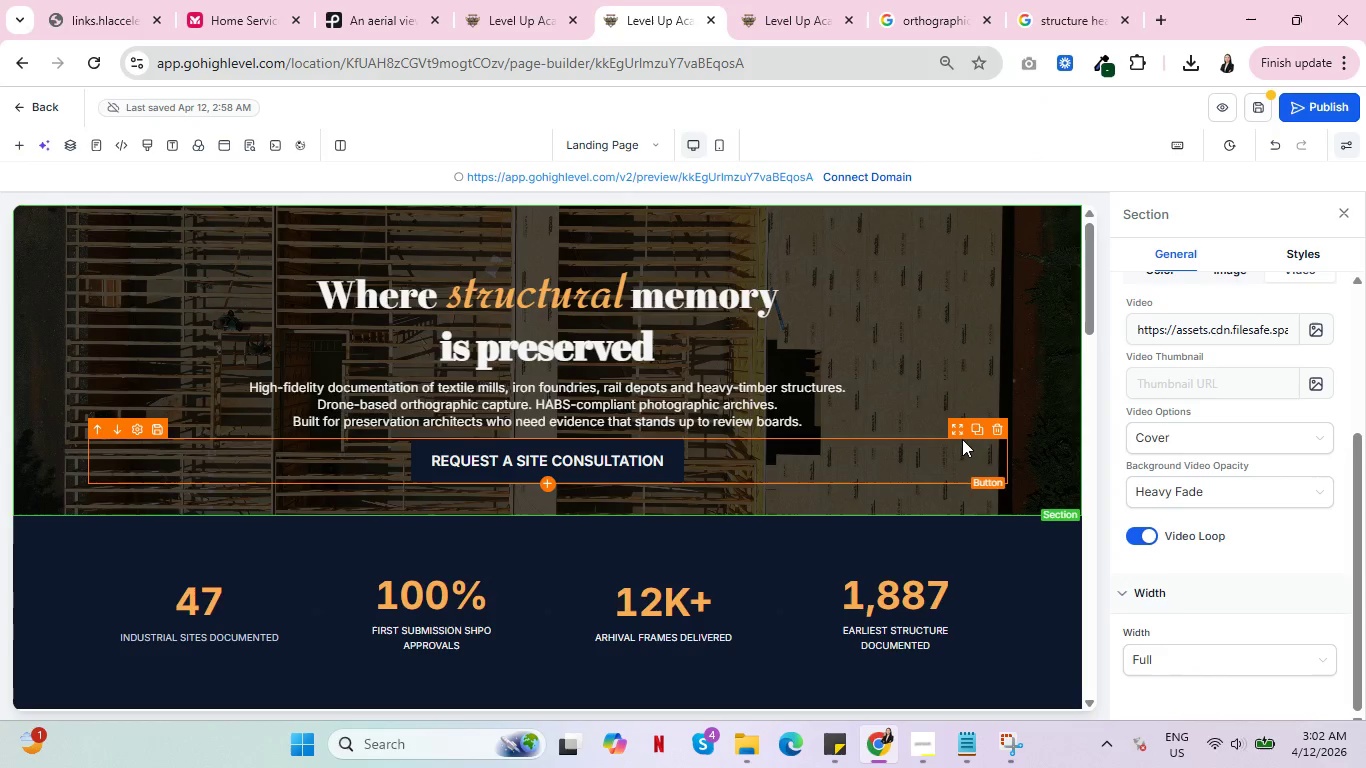 
scroll: coordinate [1040, 436], scroll_direction: down, amount: 1.0
 